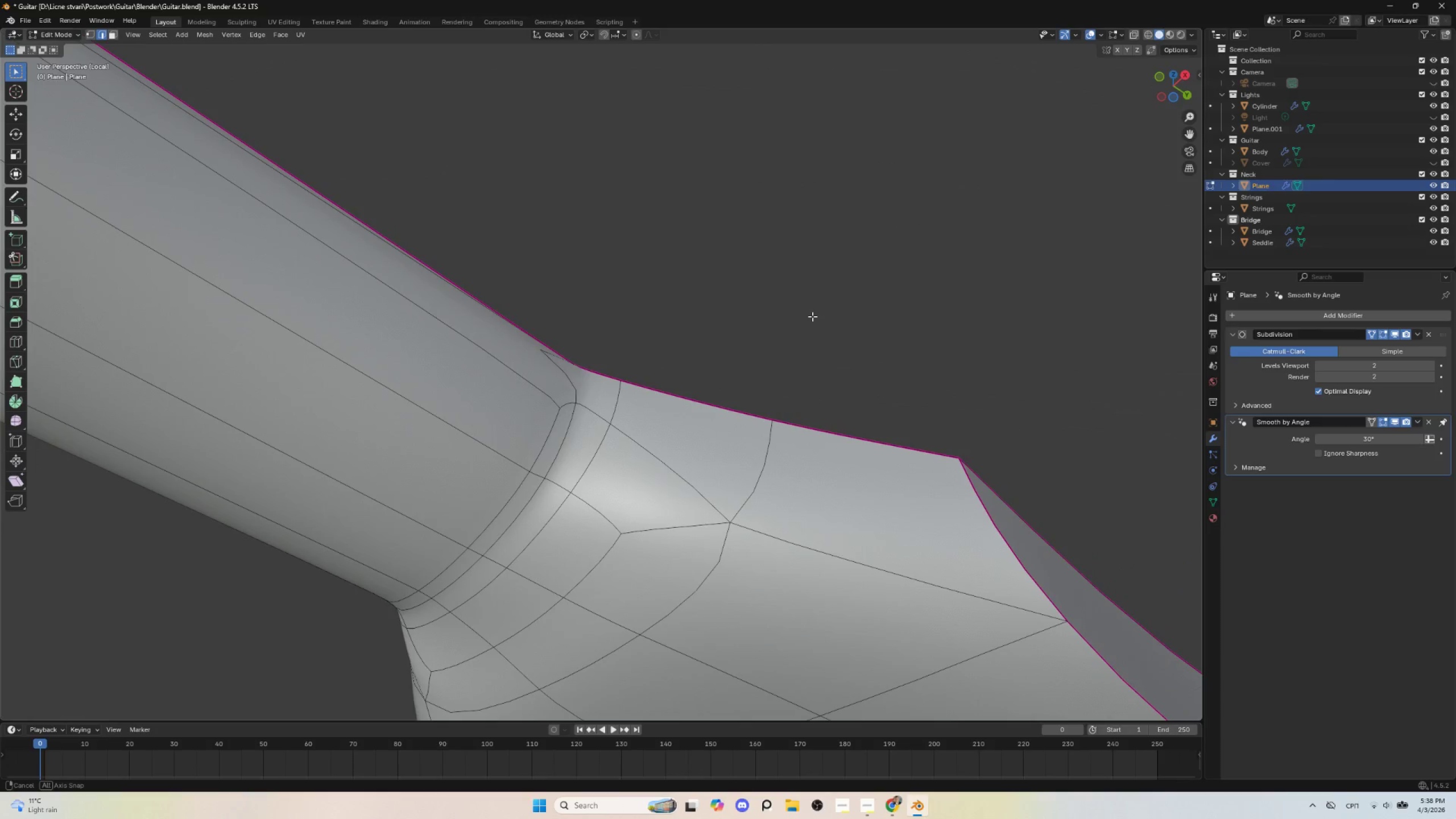 
hold_key(key=AltLeft, duration=0.83)
left_click([599, 454])
 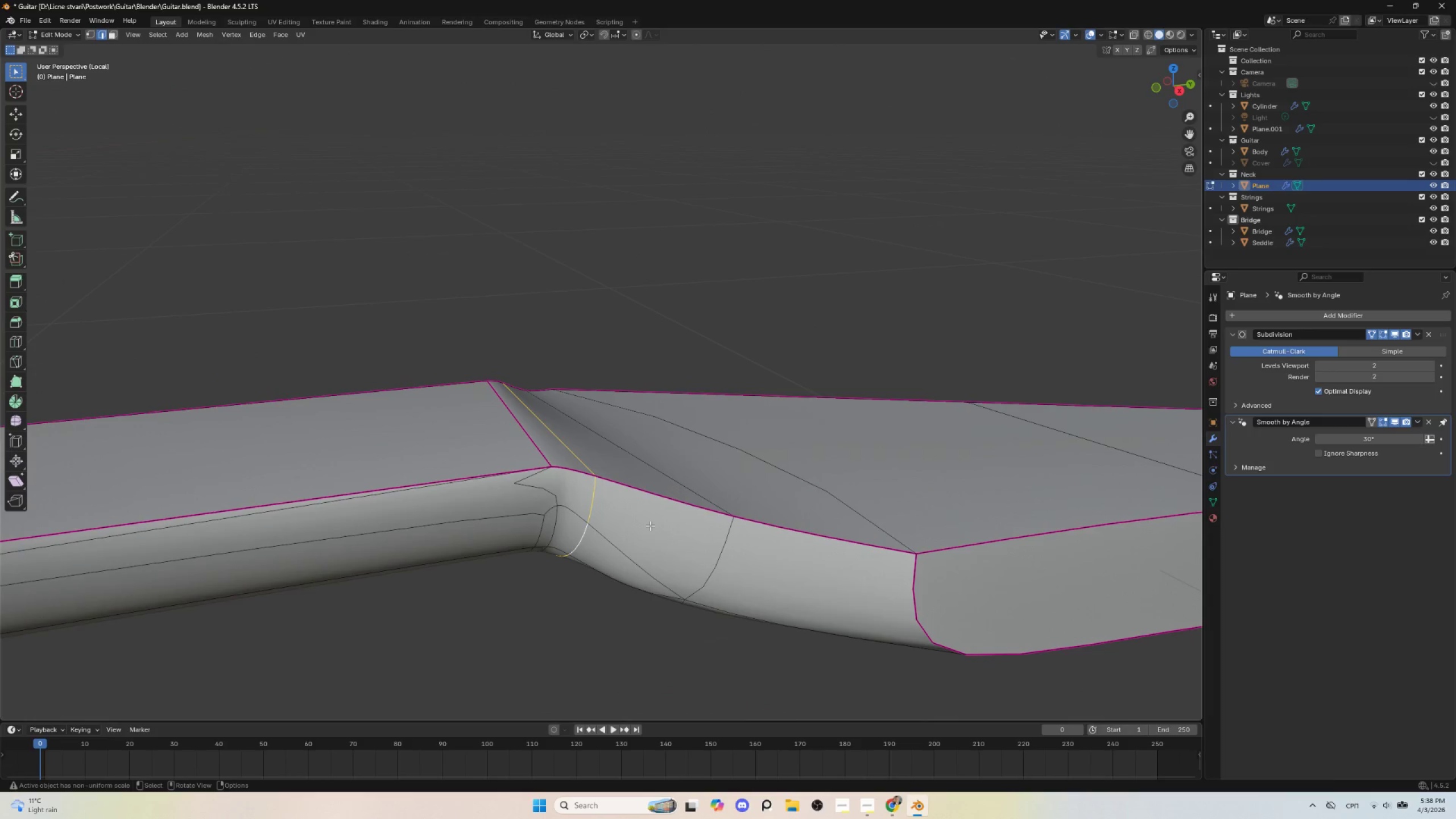 
key(Delete)
 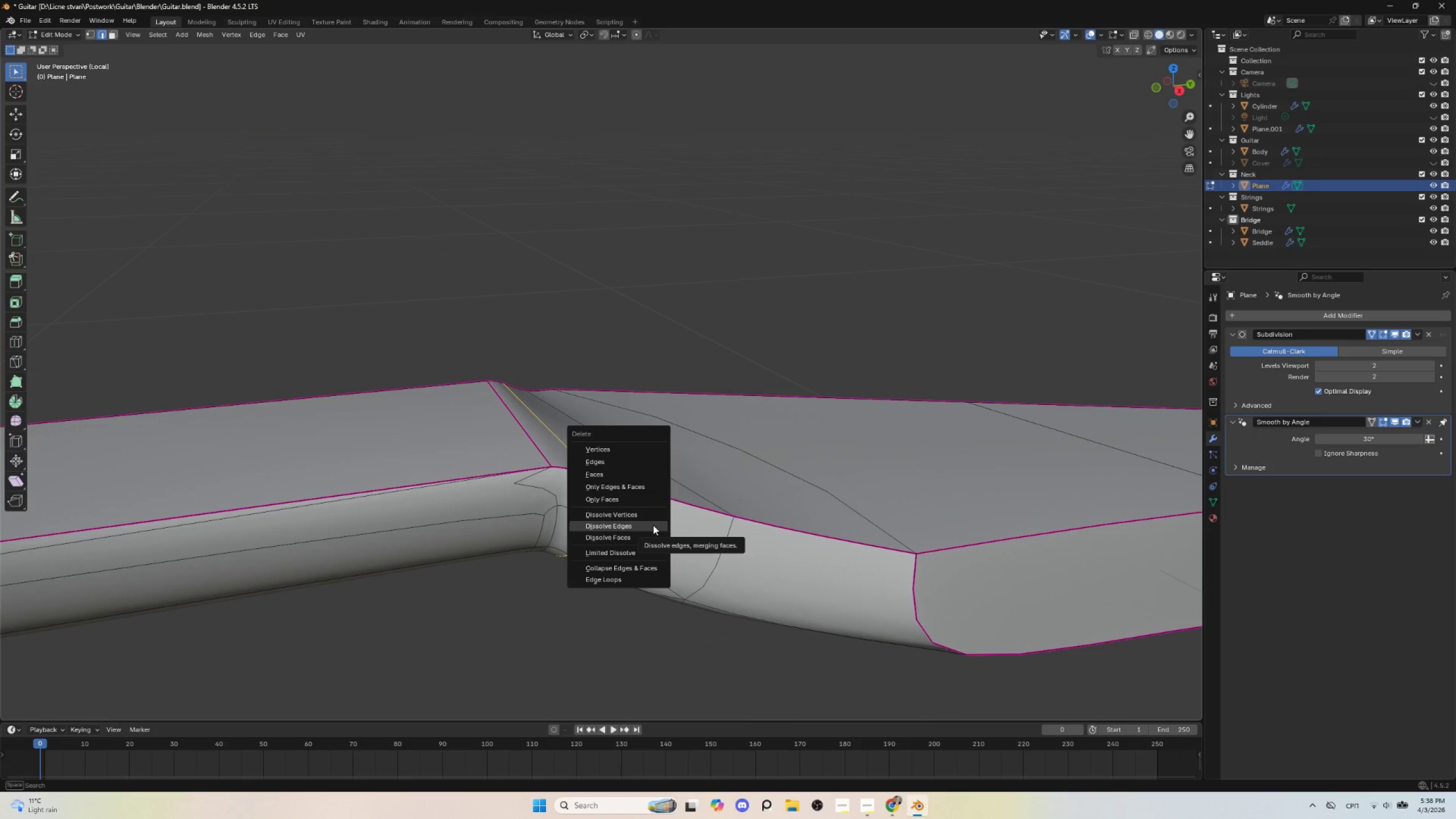 
left_click([653, 525])
 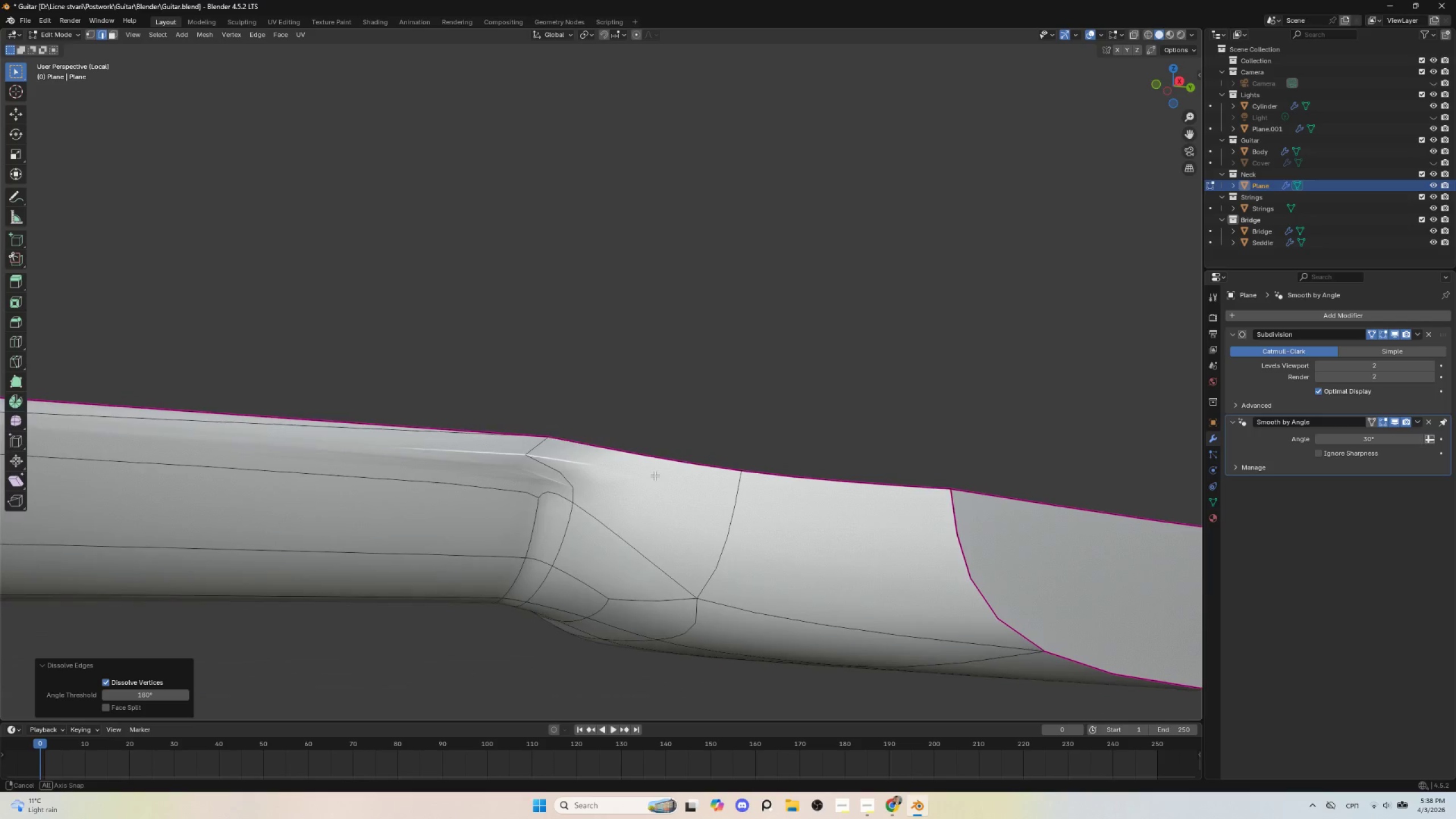 
scroll: coordinate [644, 494], scroll_direction: down, amount: 3.0
 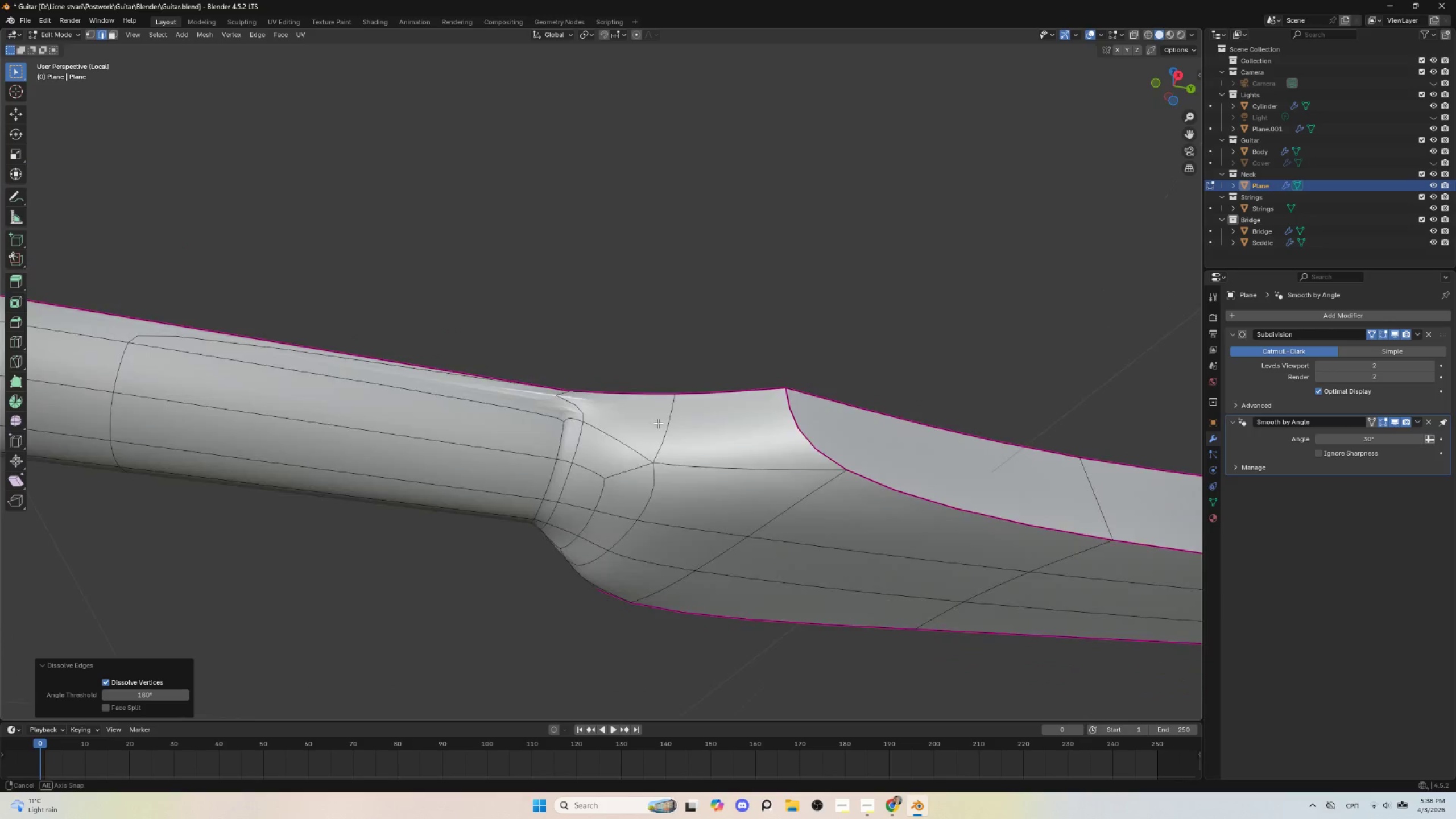 
key(Control+Z)
 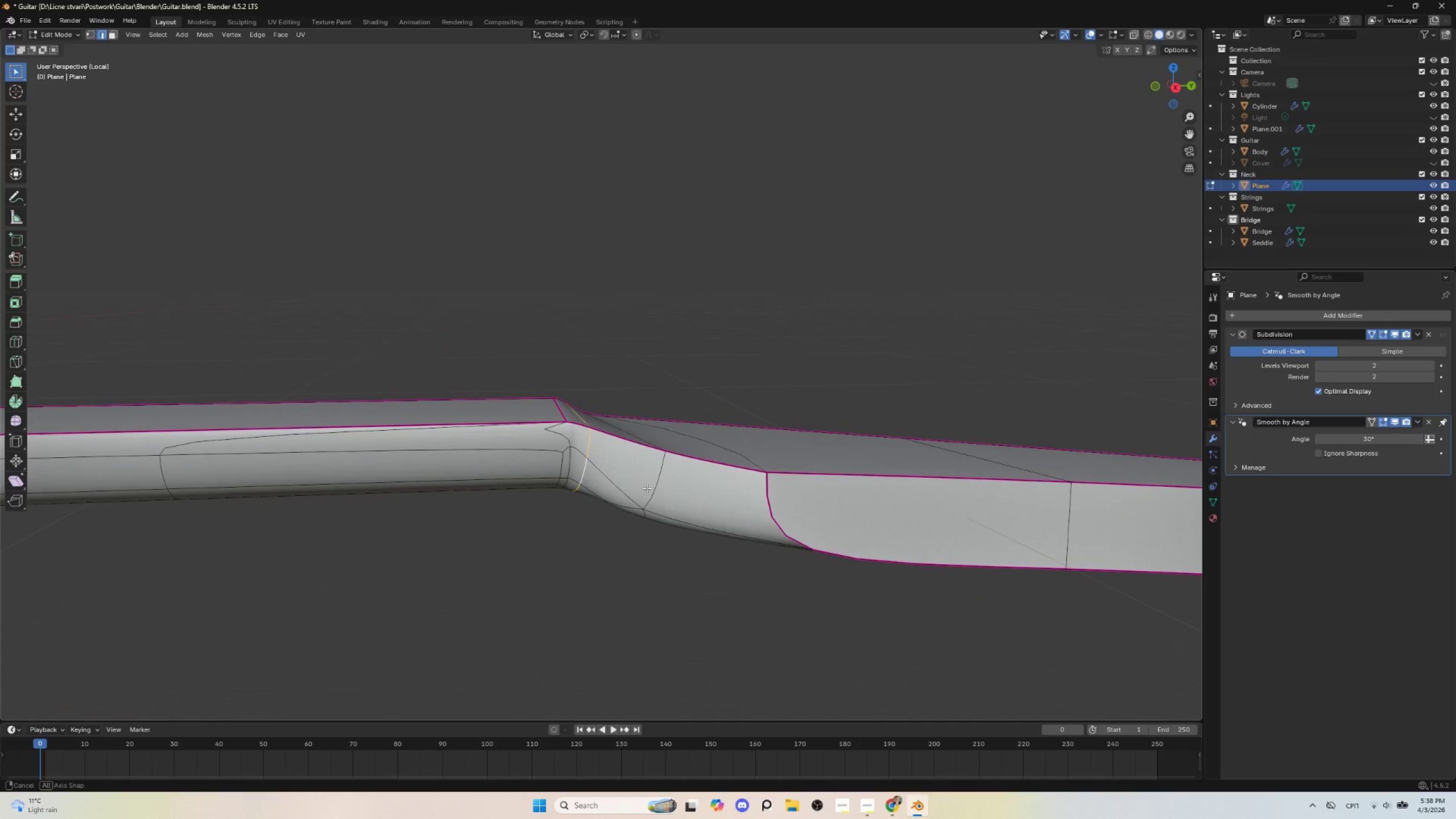 
key(Tab)
 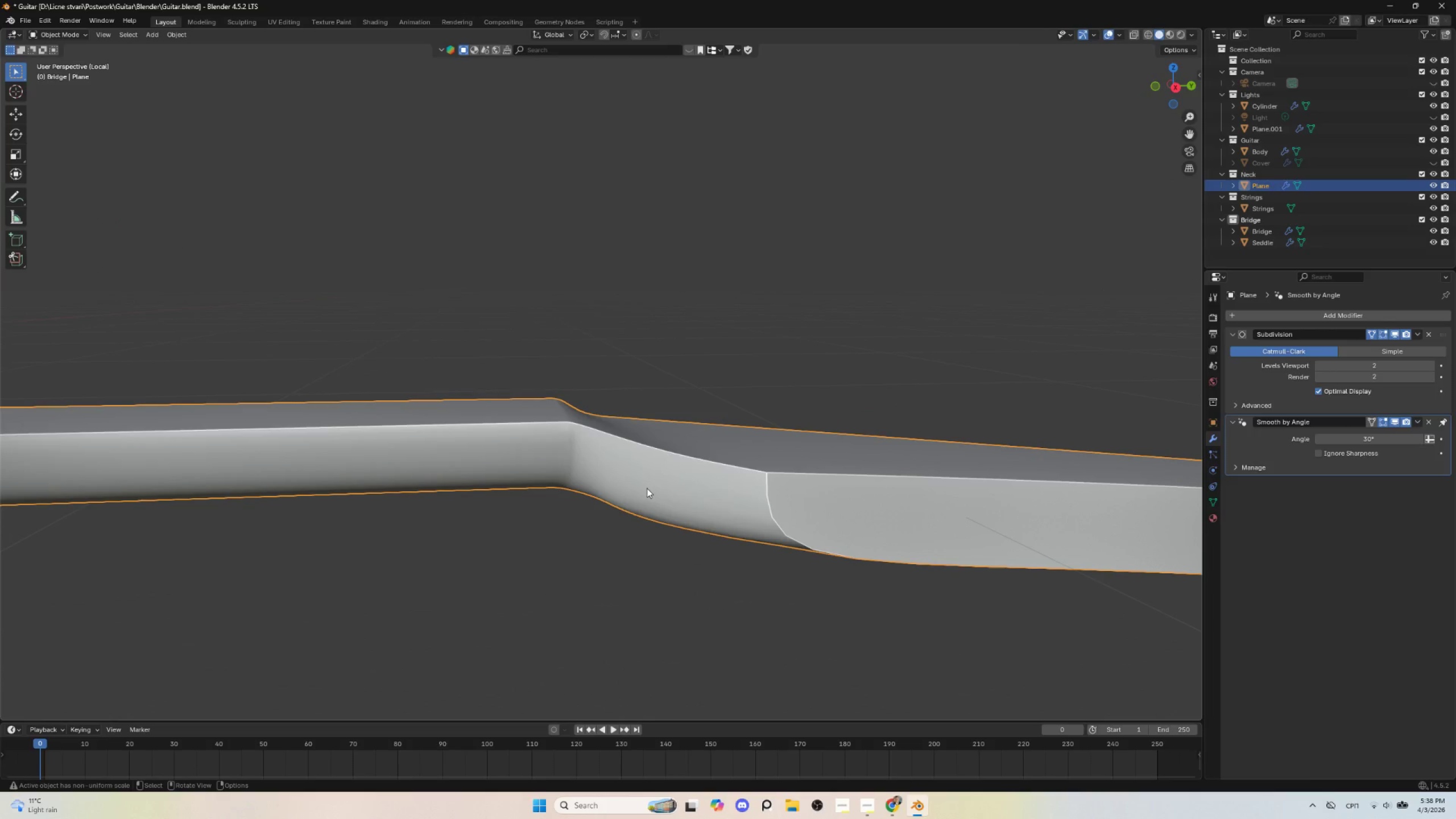 
key(Tab)
 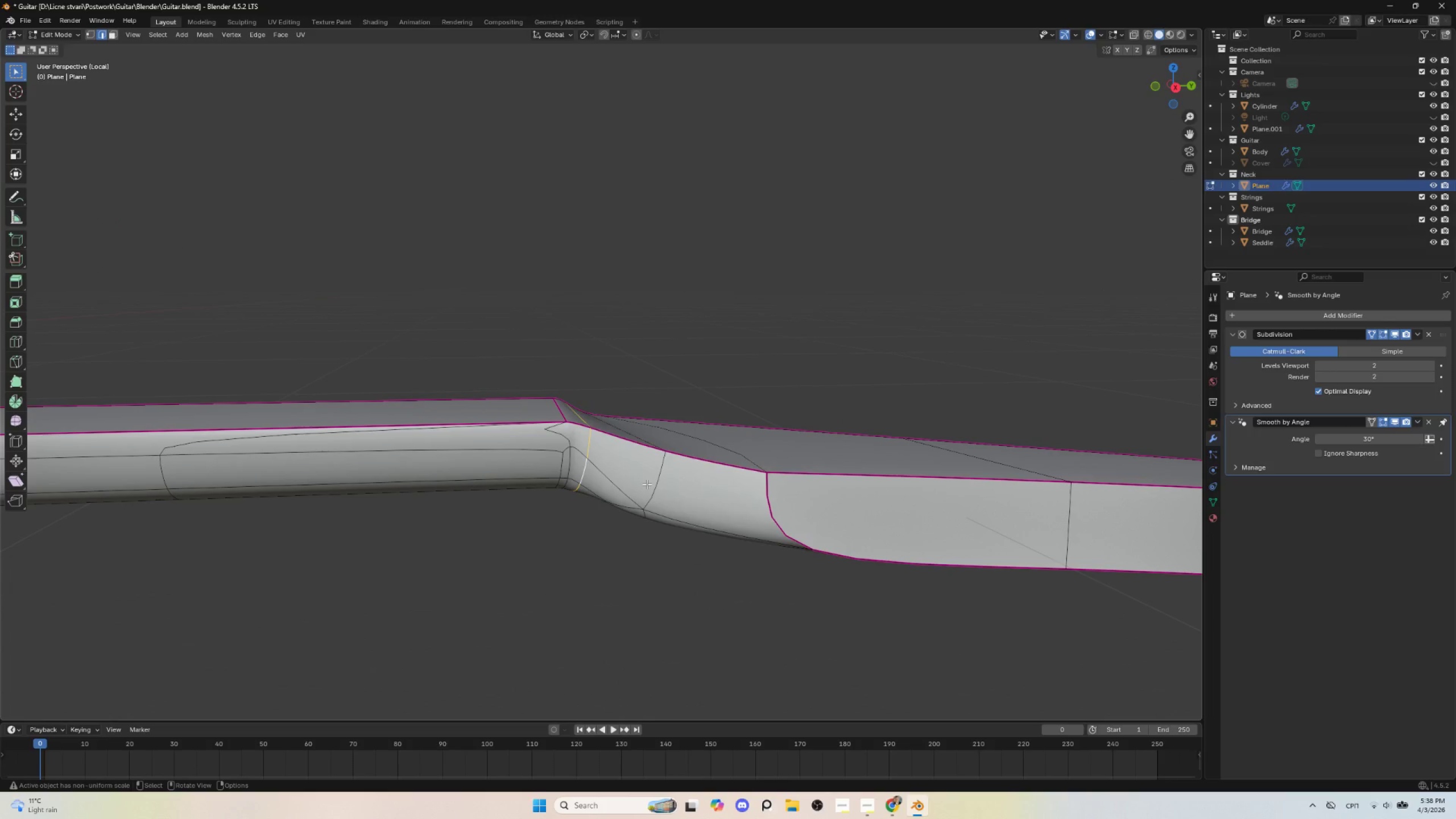 
key(Tab)
 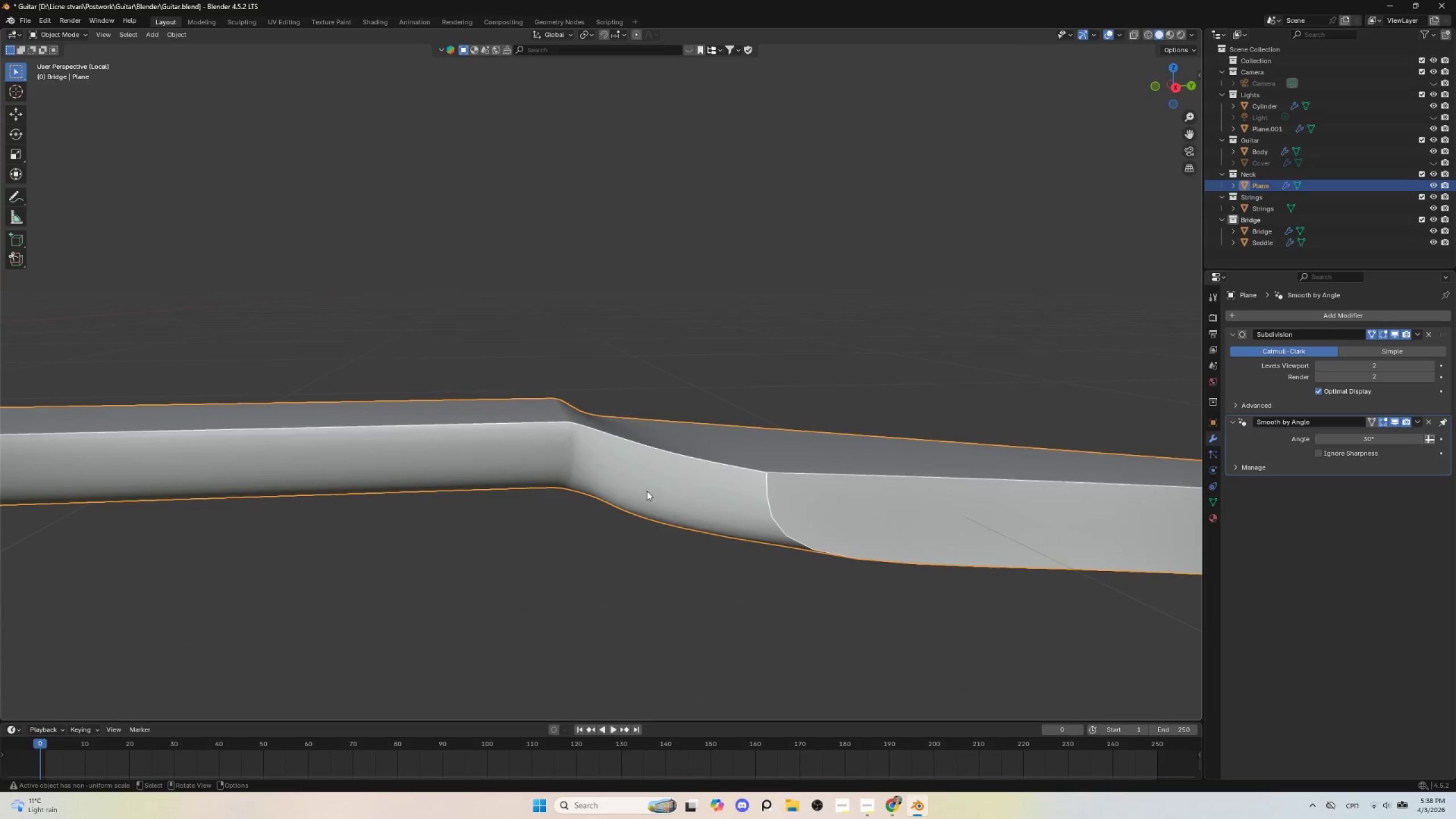 
scroll: coordinate [647, 495], scroll_direction: down, amount: 5.0
 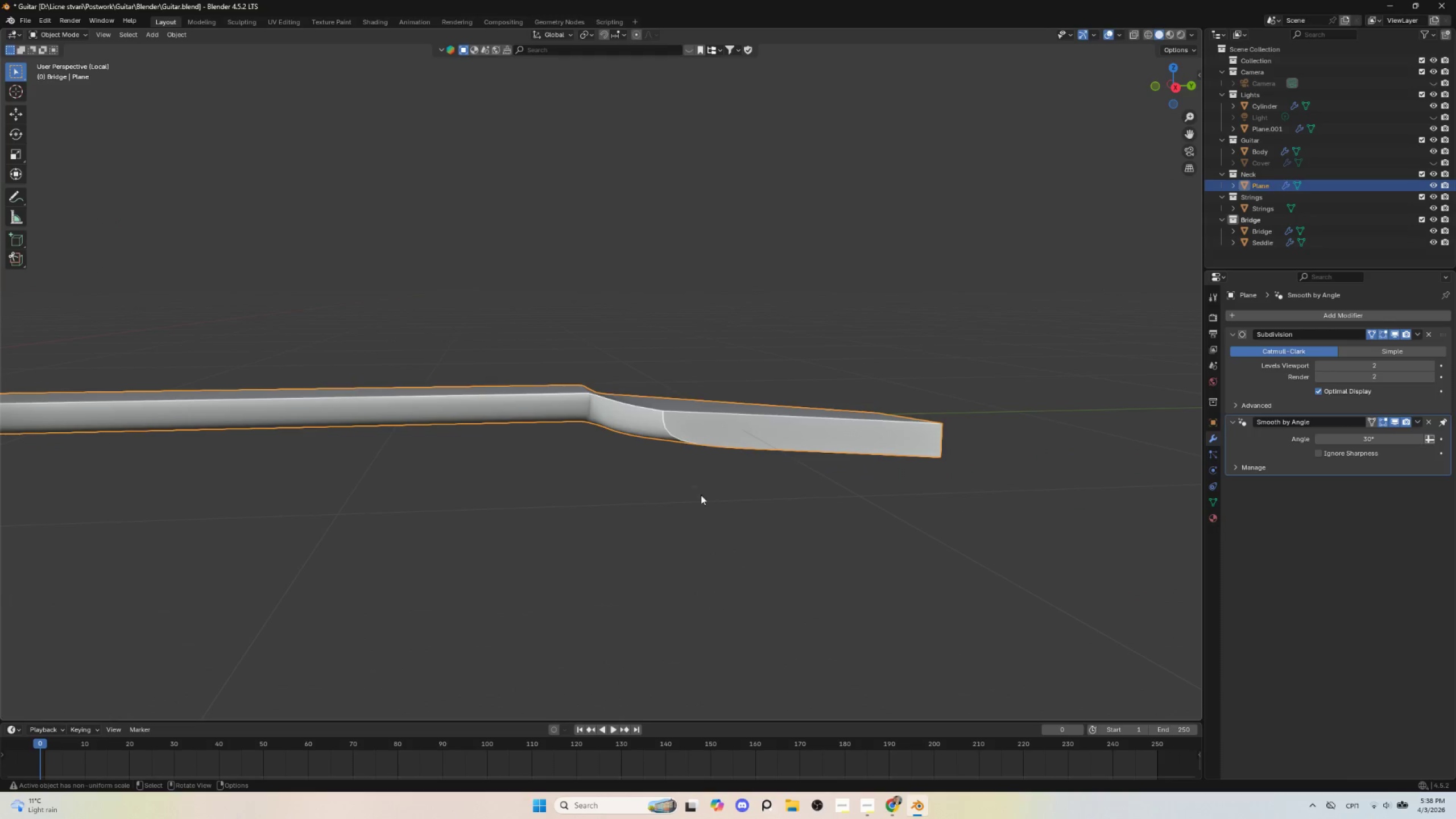 
left_click([695, 504])
 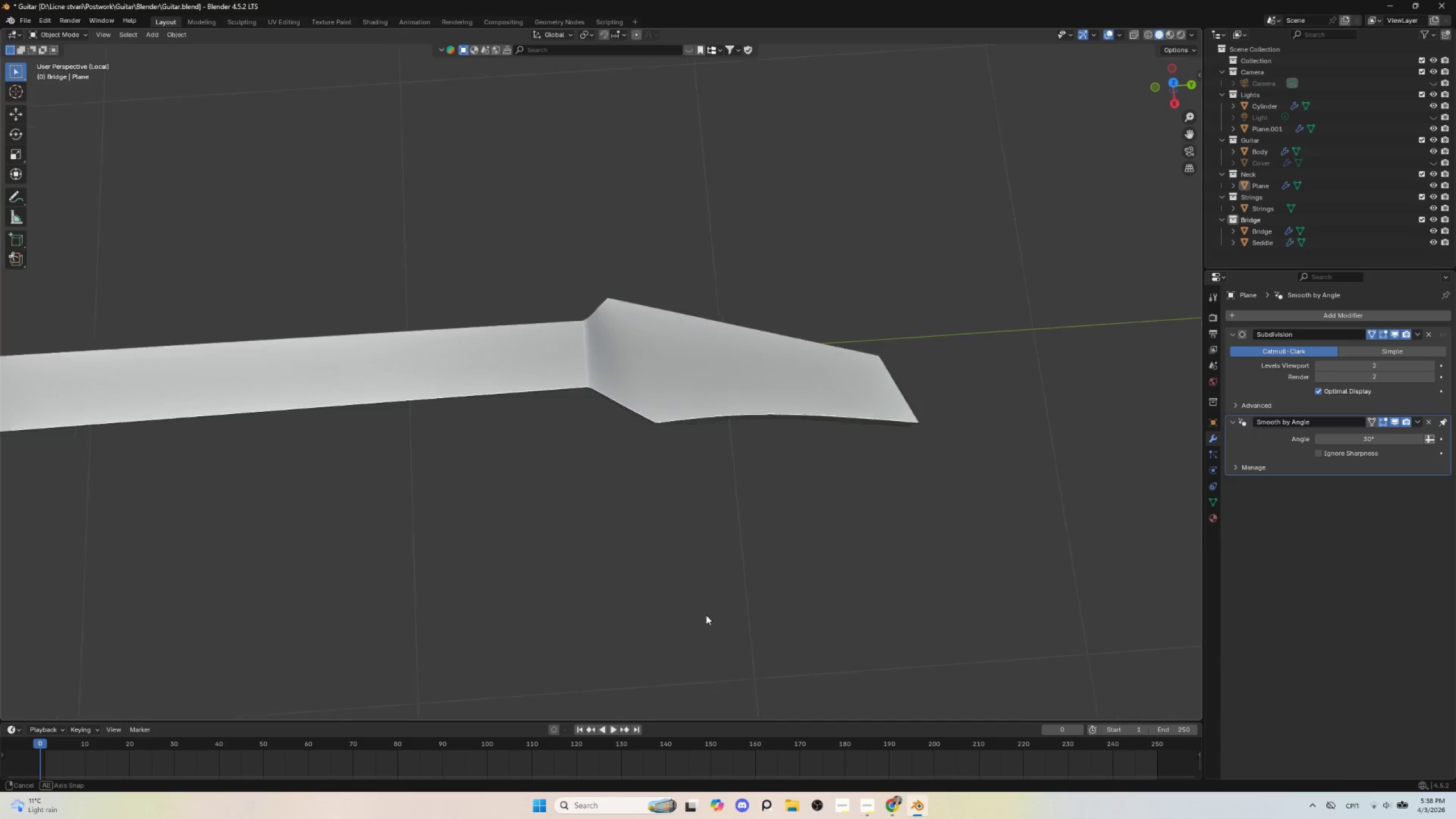 
hold_key(key=AltLeft, duration=0.44)
 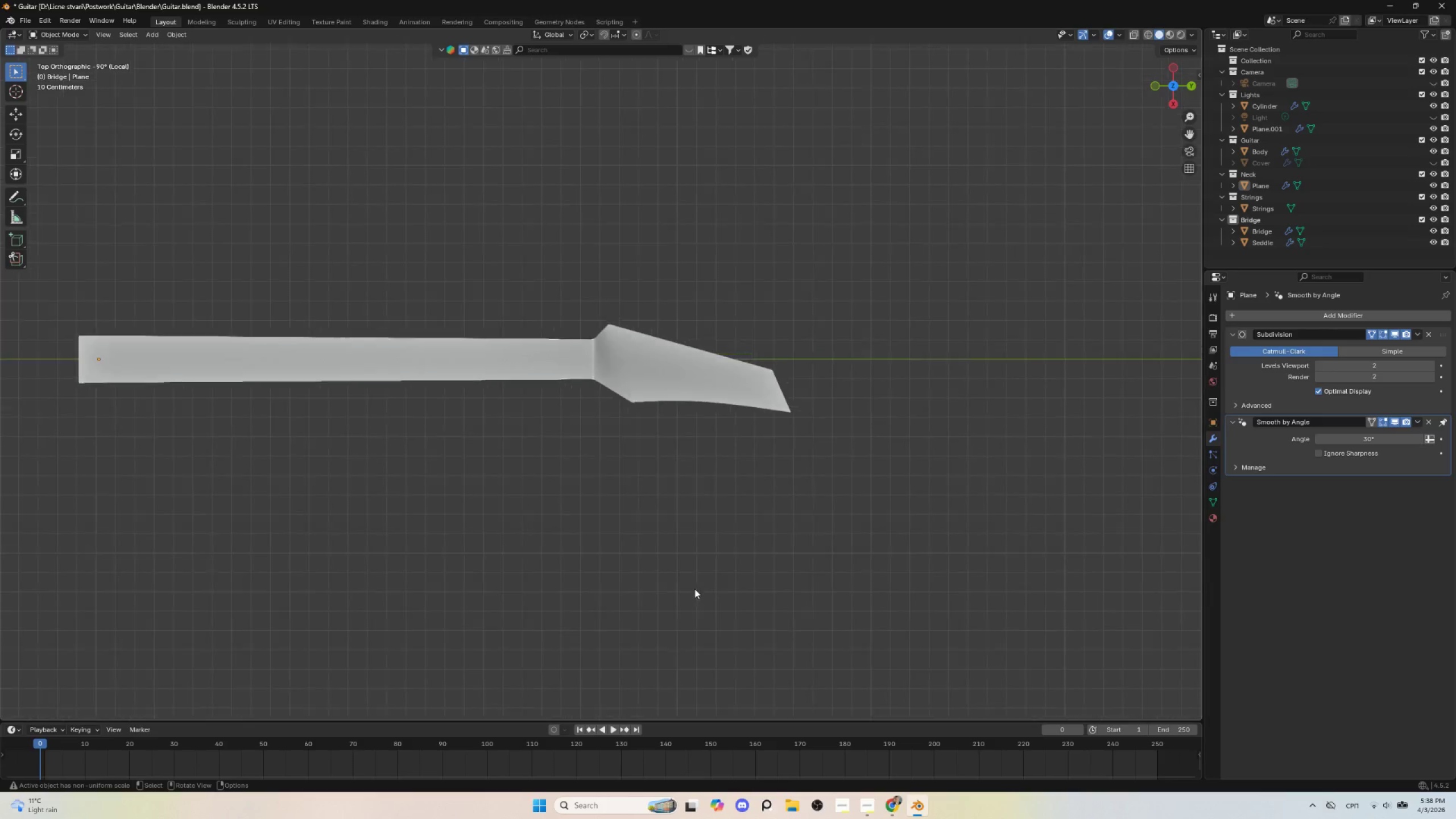 
hold_key(key=ShiftLeft, duration=0.47)
 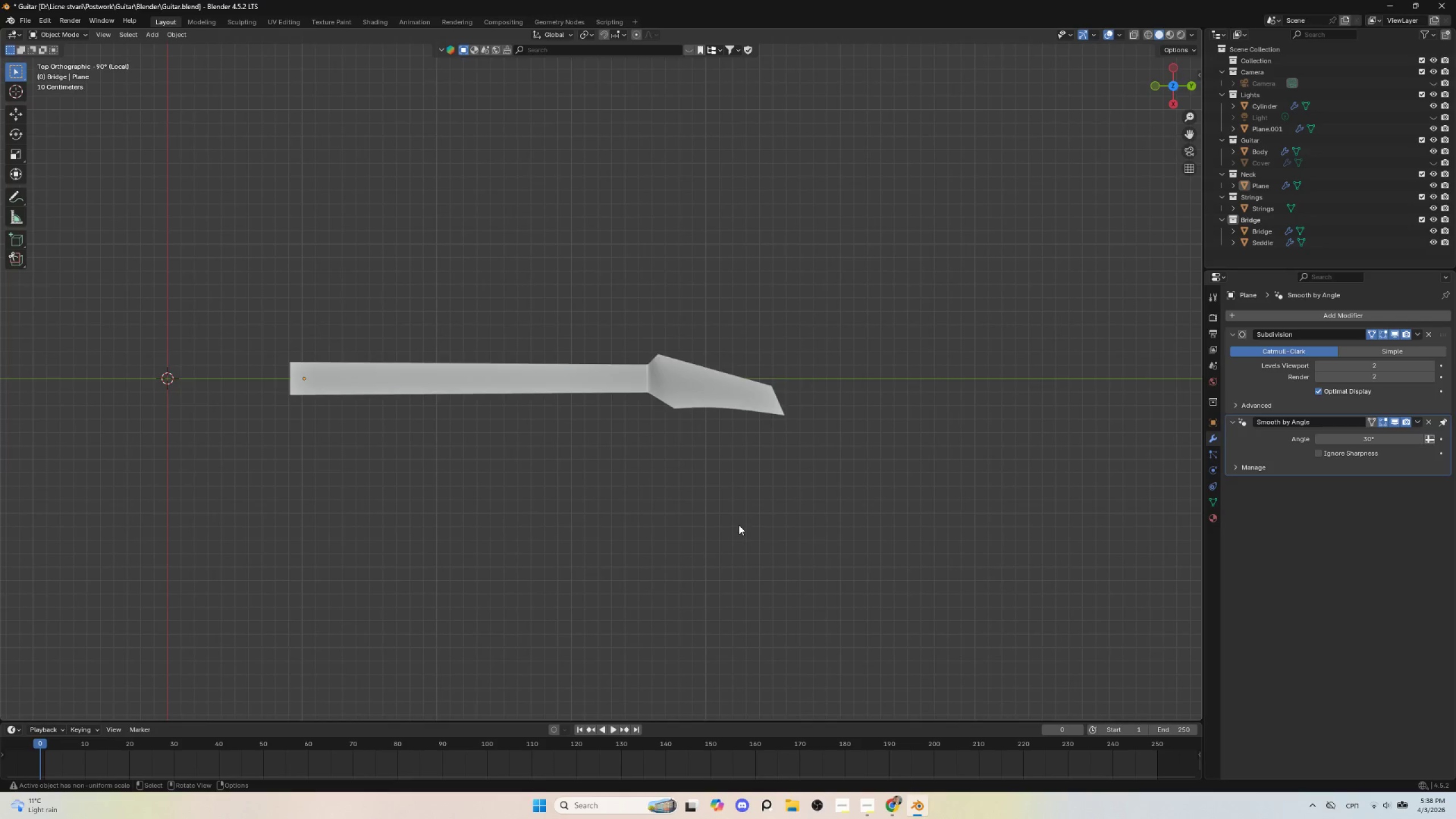 
scroll: coordinate [694, 589], scroll_direction: down, amount: 5.0
 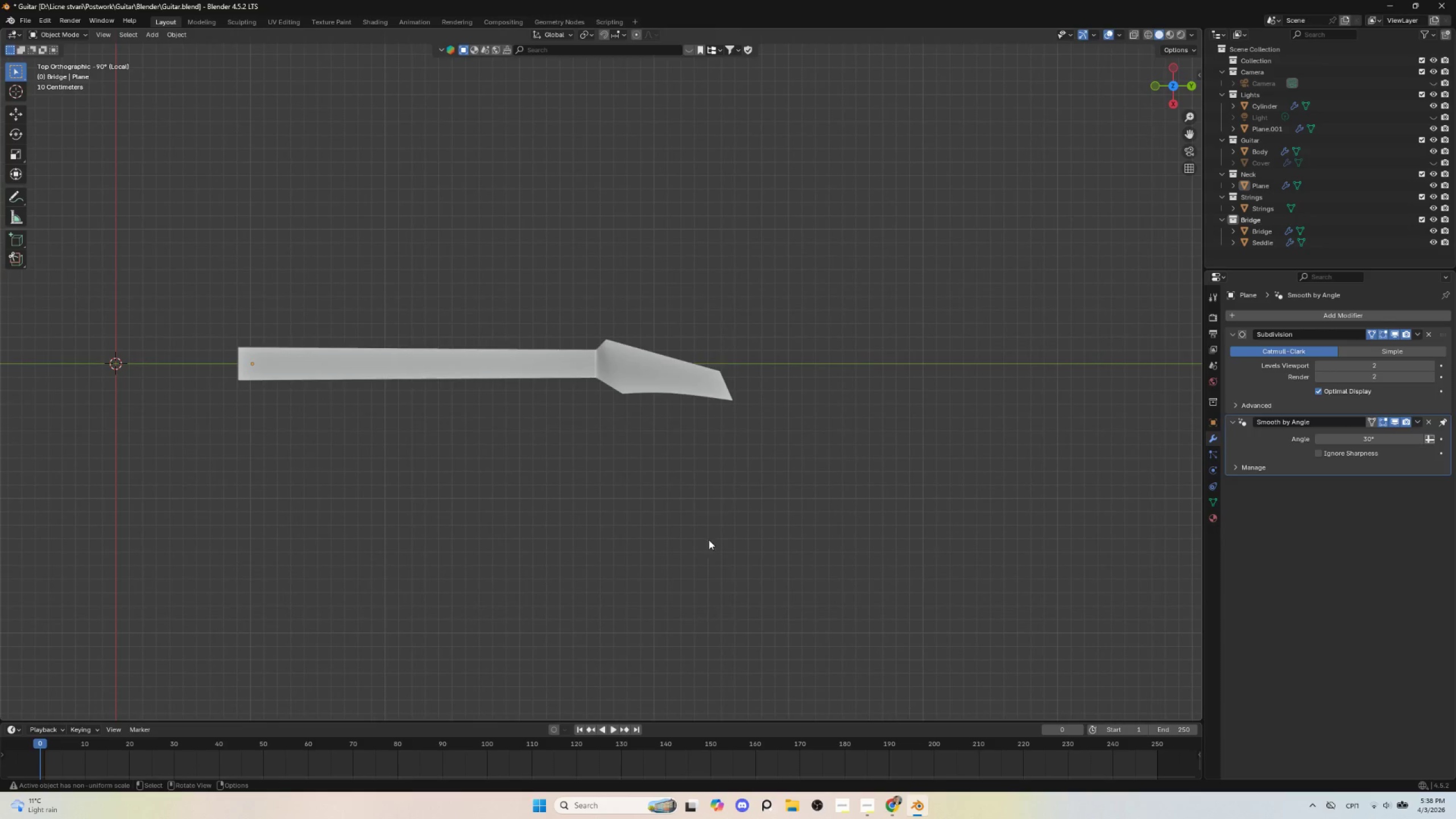 
key(NumpadDivide)
 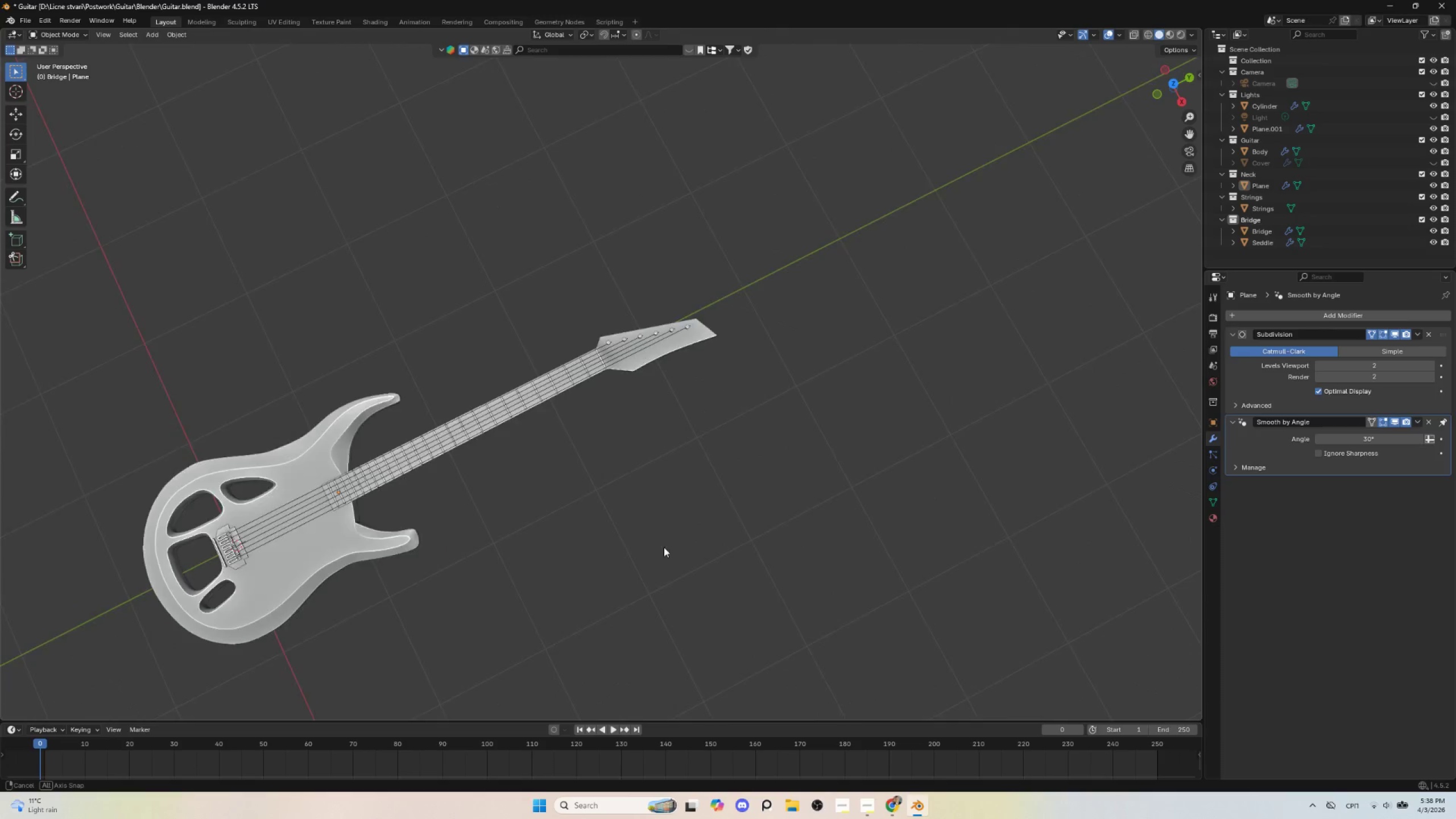 
hold_key(key=AltLeft, duration=0.58)
 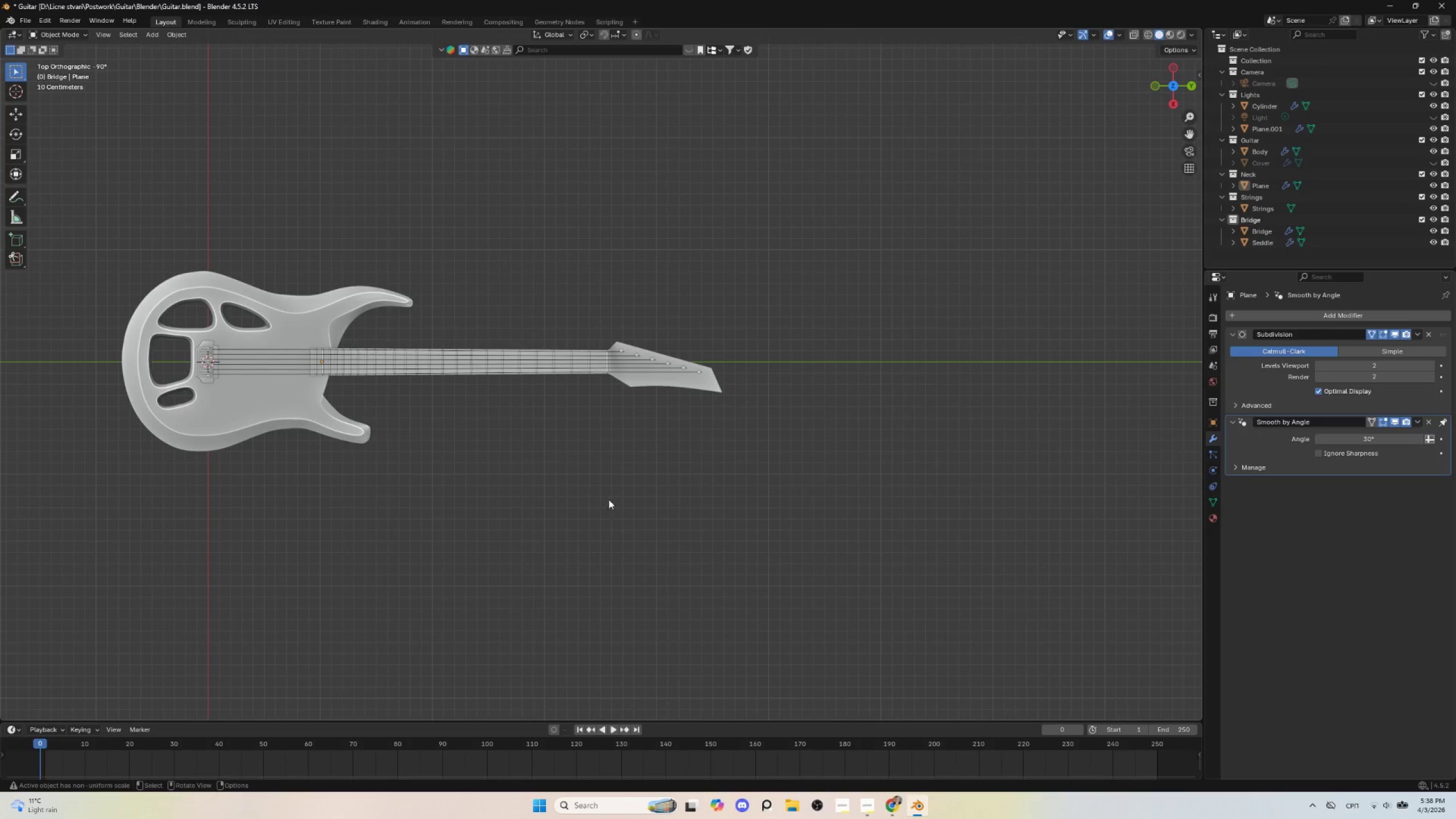 
hold_key(key=ShiftLeft, duration=0.45)
 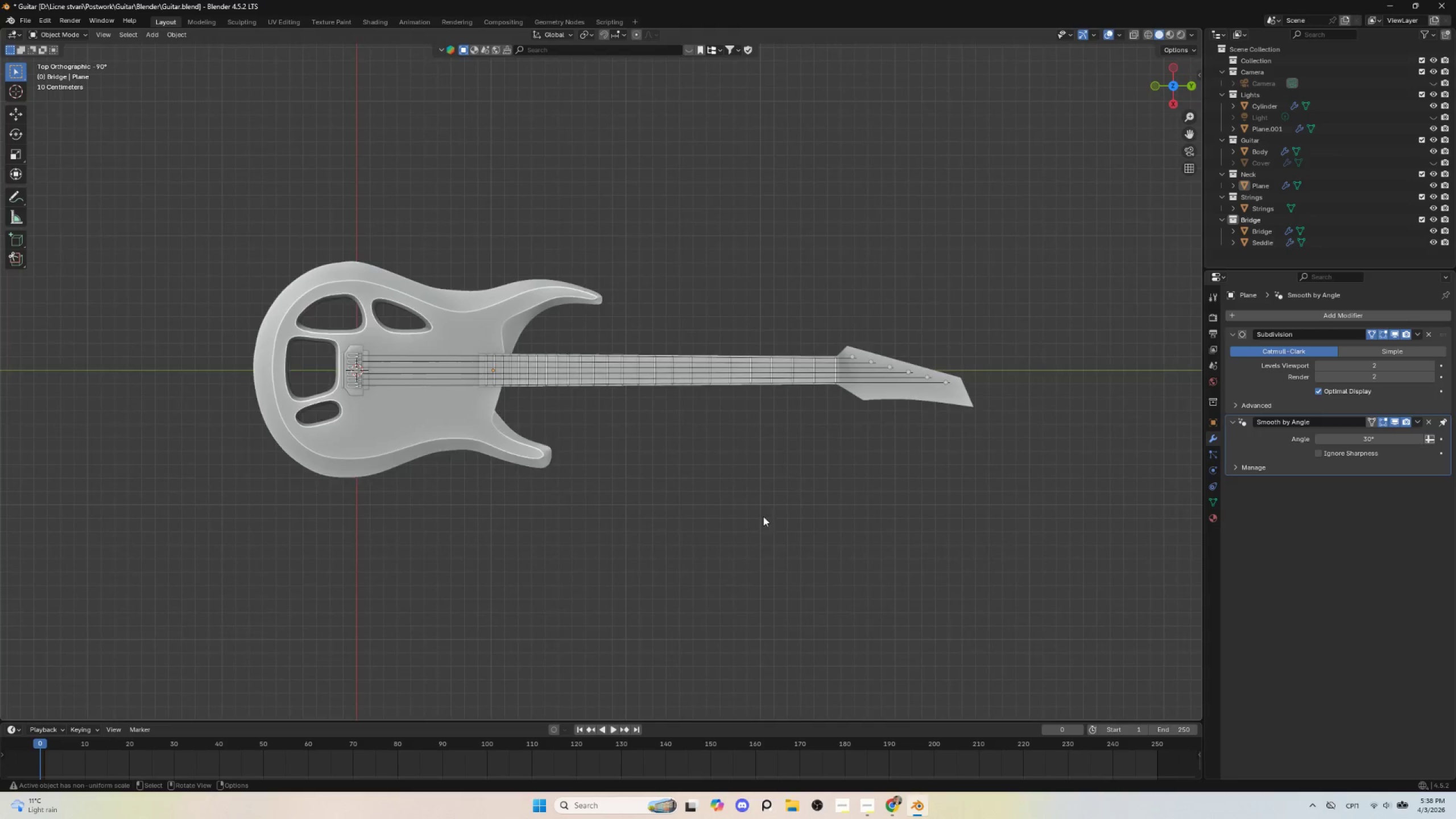 
hold_key(key=ShiftLeft, duration=0.5)
 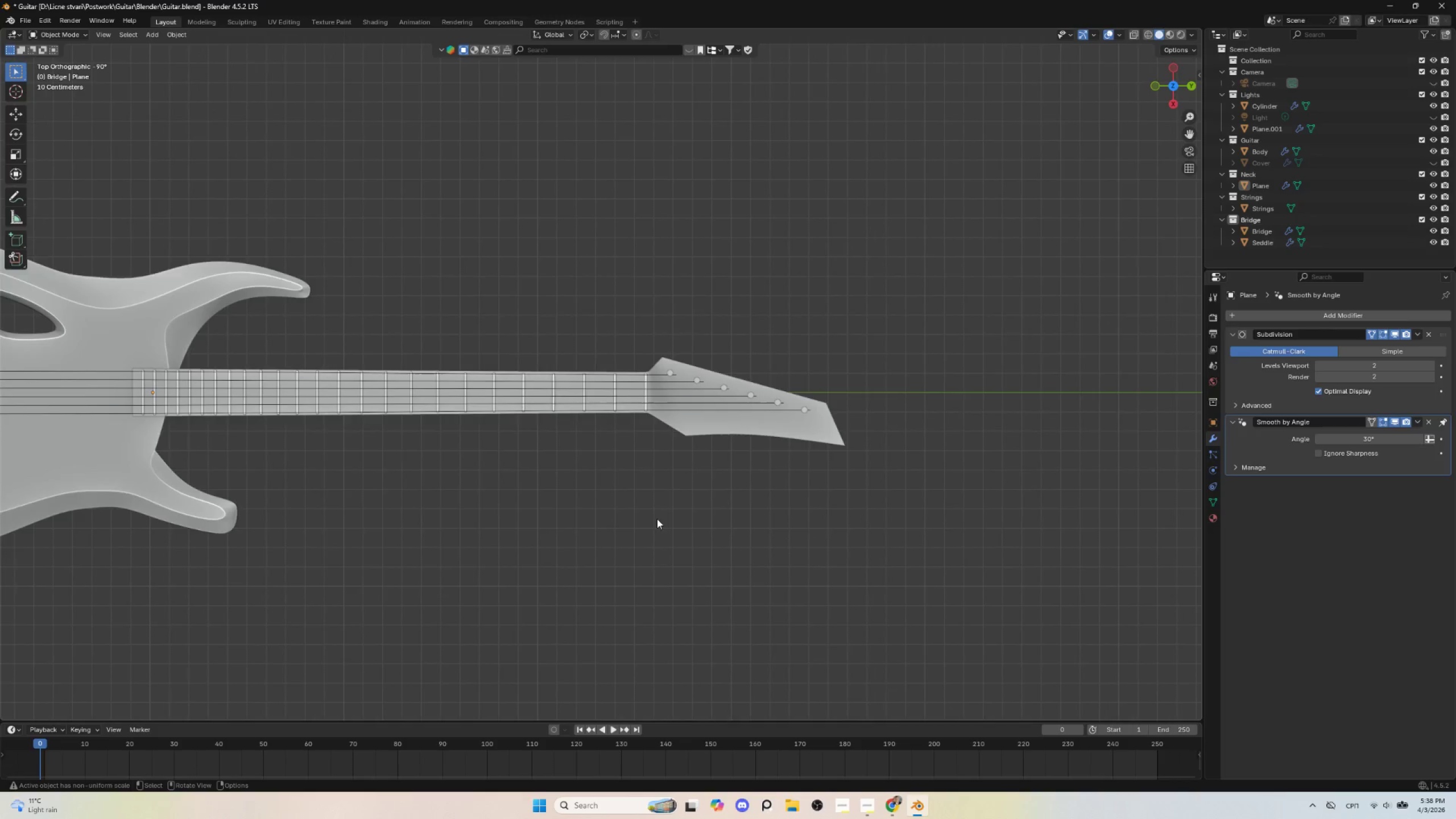 
scroll: coordinate [763, 515], scroll_direction: up, amount: 3.0
 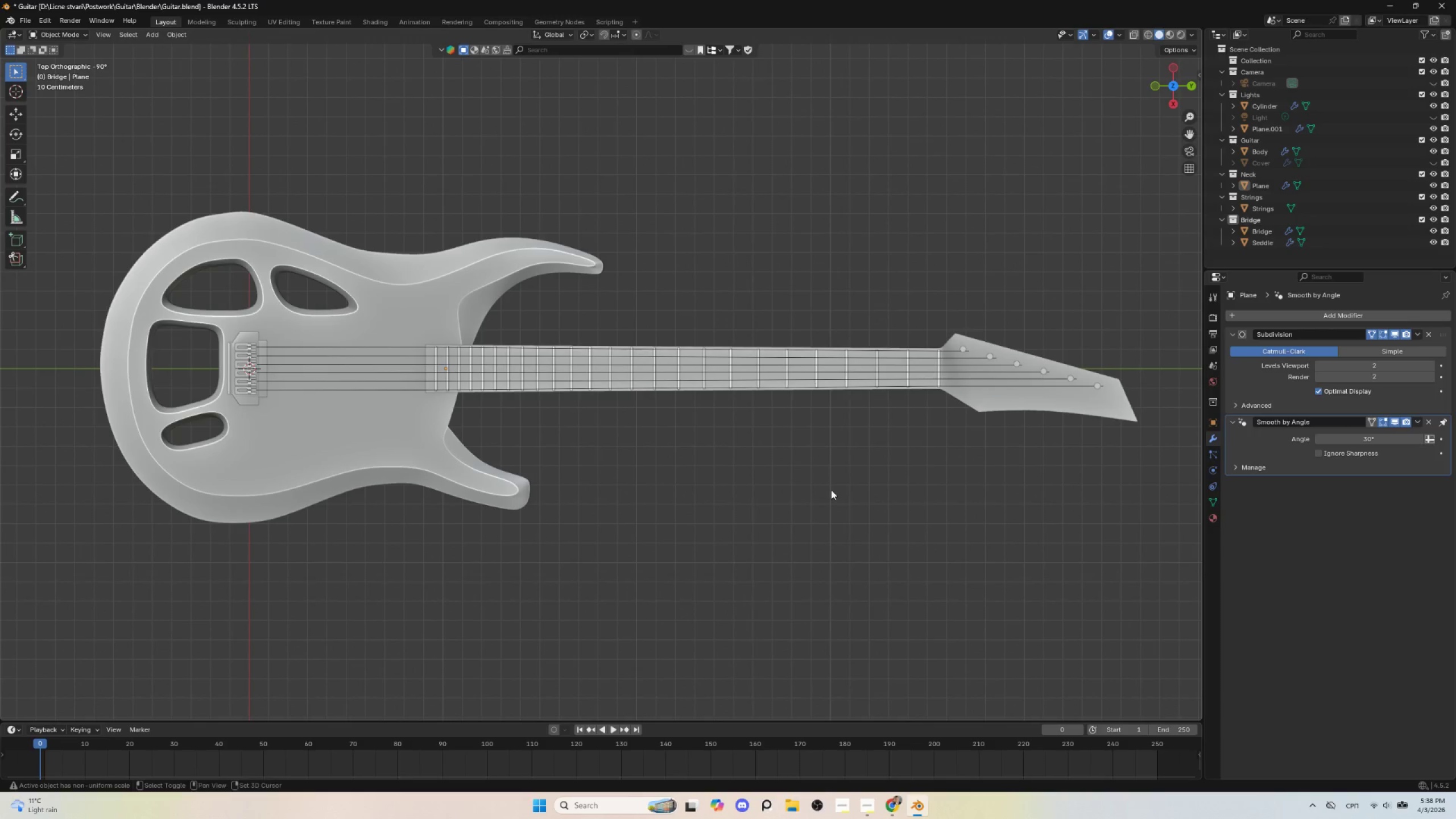 
hold_key(key=ShiftLeft, duration=0.61)
 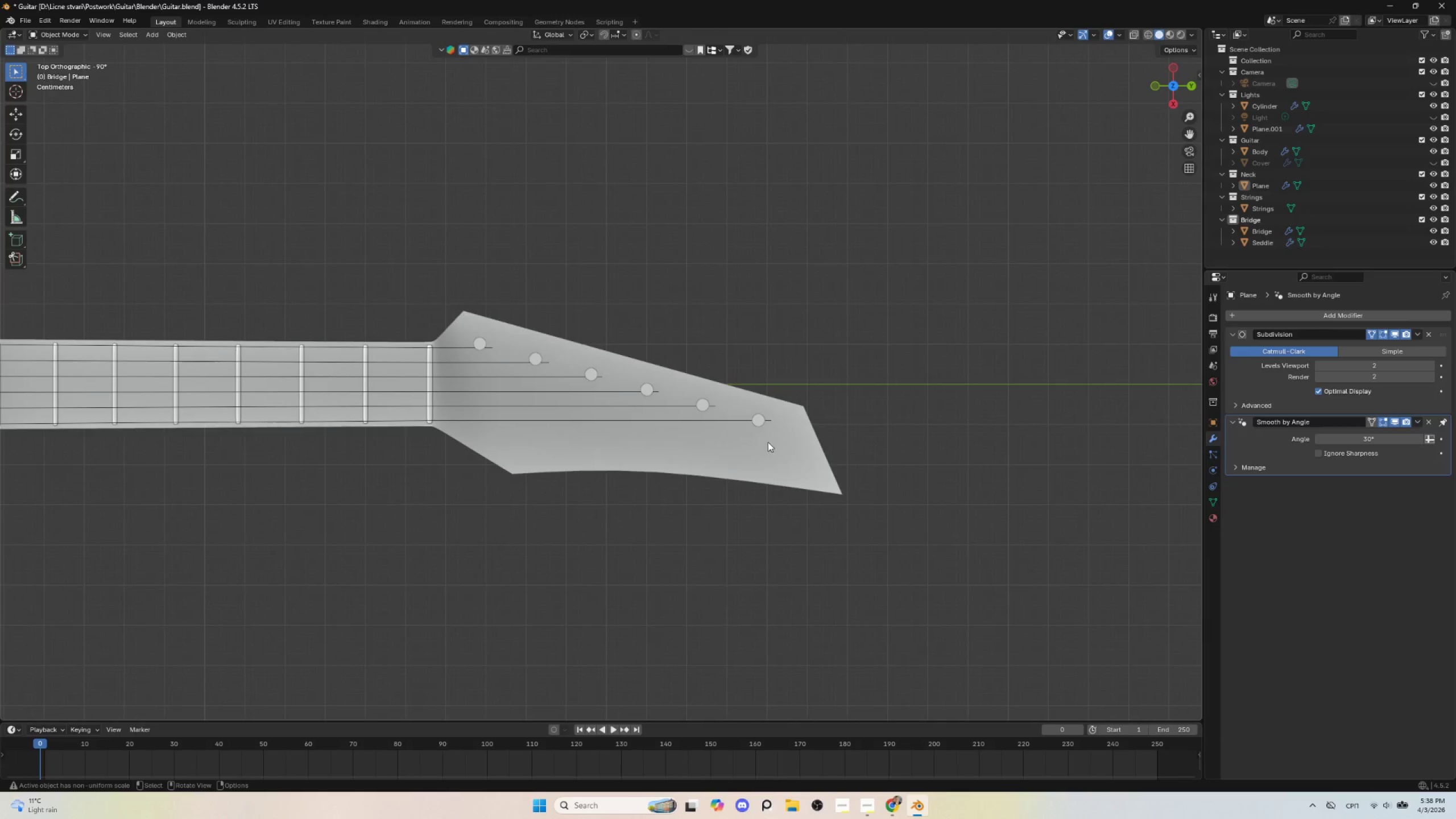 
scroll: coordinate [657, 518], scroll_direction: up, amount: 4.0
 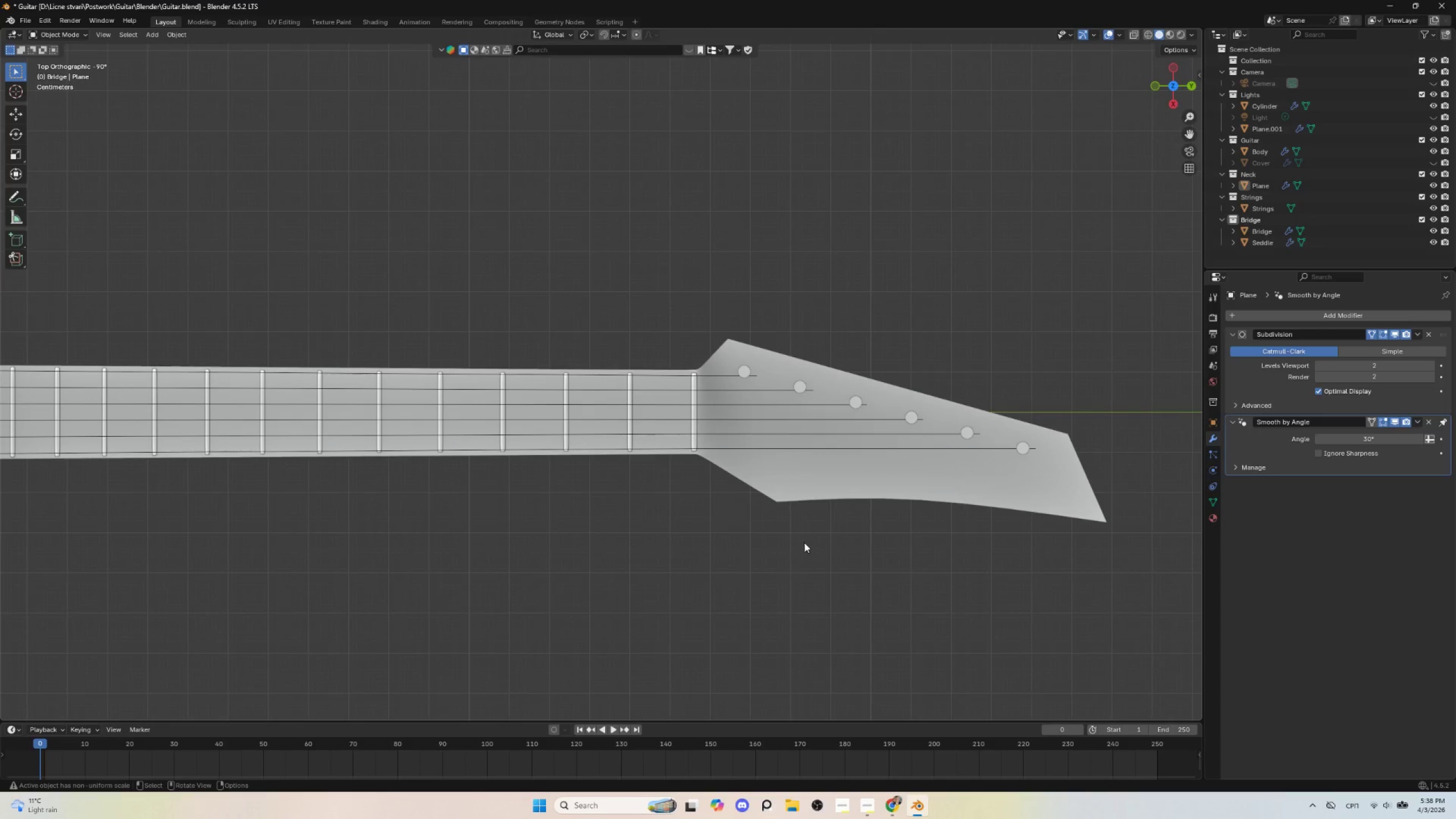 
left_click([780, 443])
 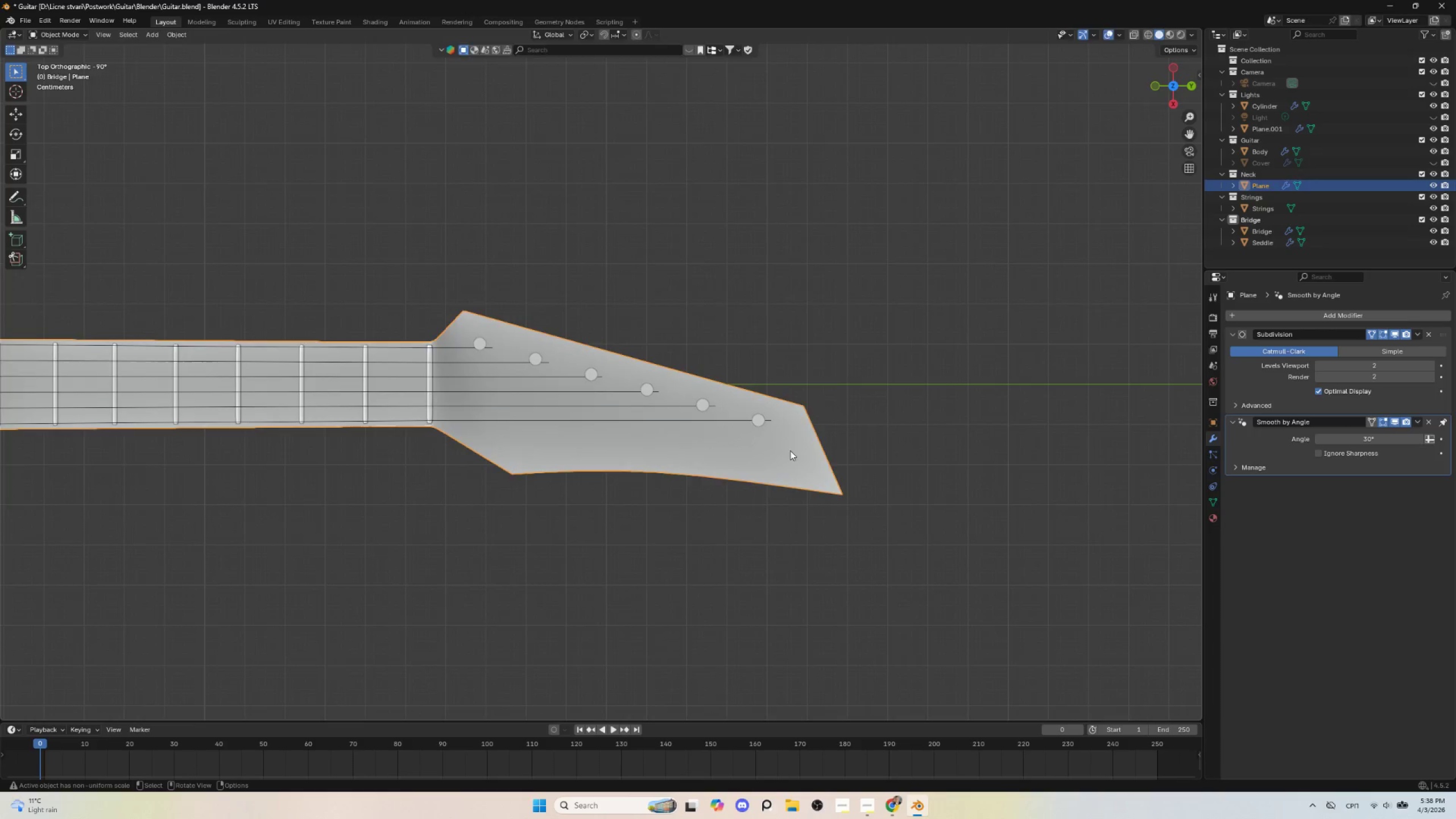 
key(Tab)
 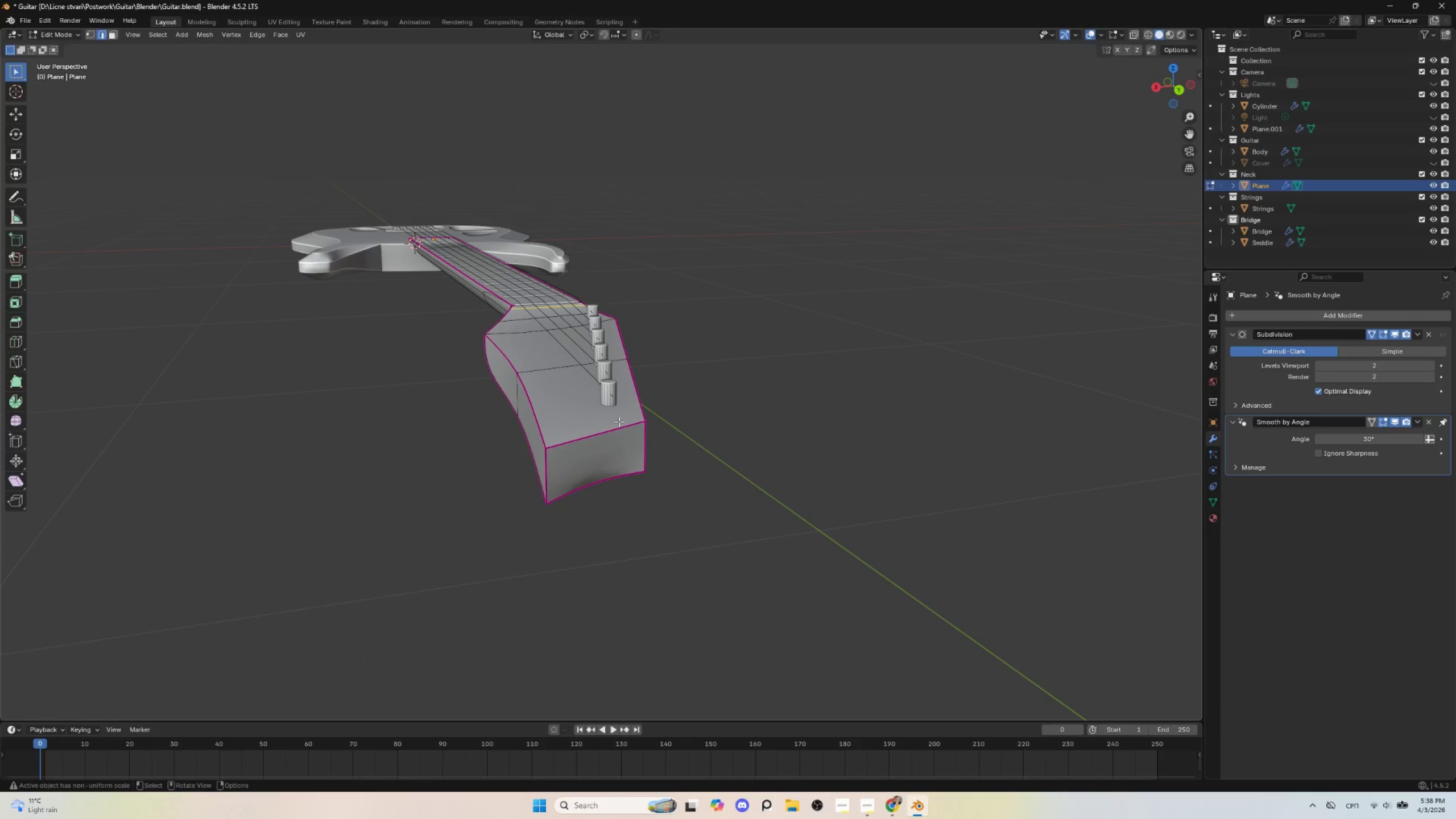 
wait(5.67)
 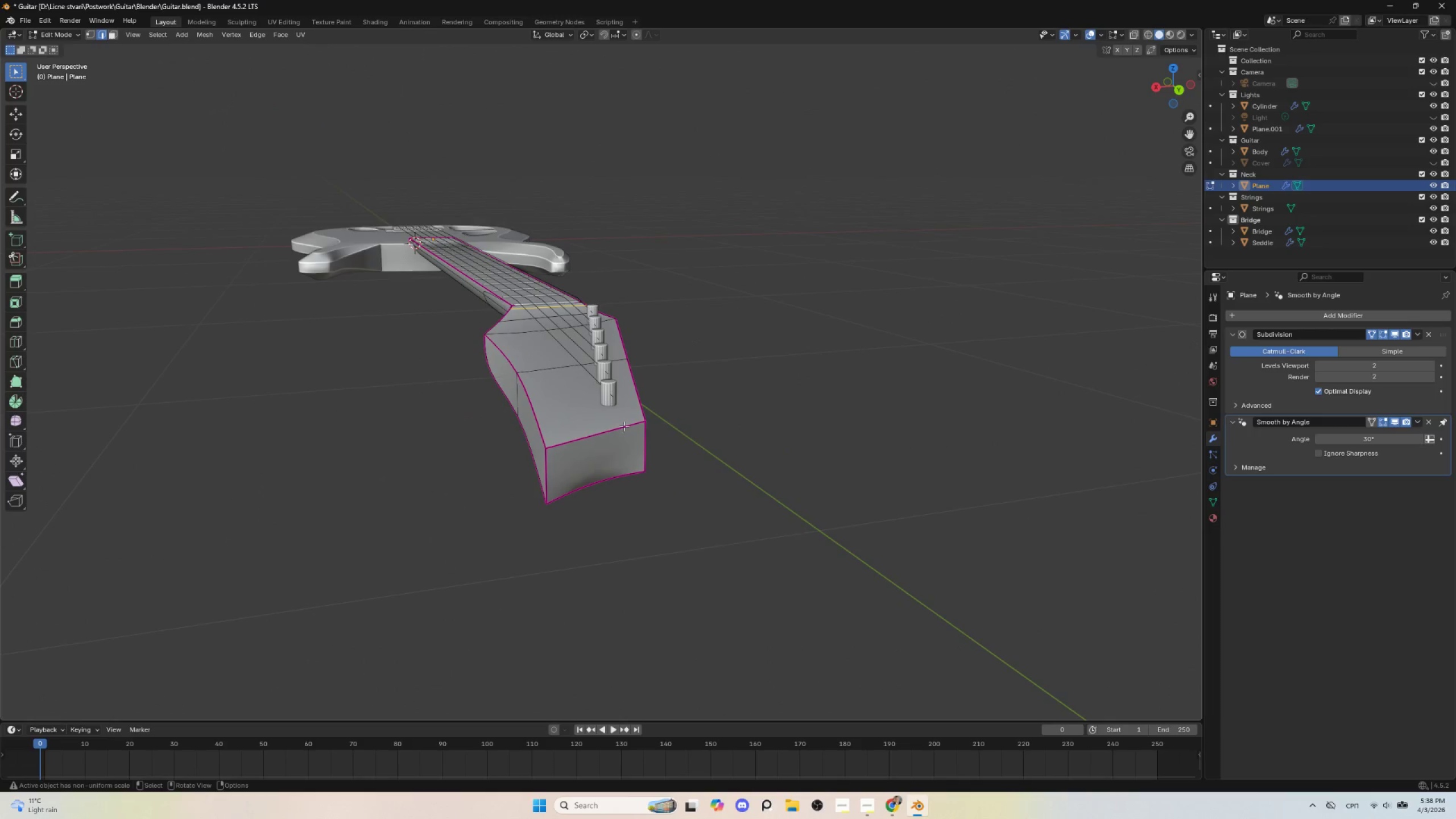 
key(Tab)
 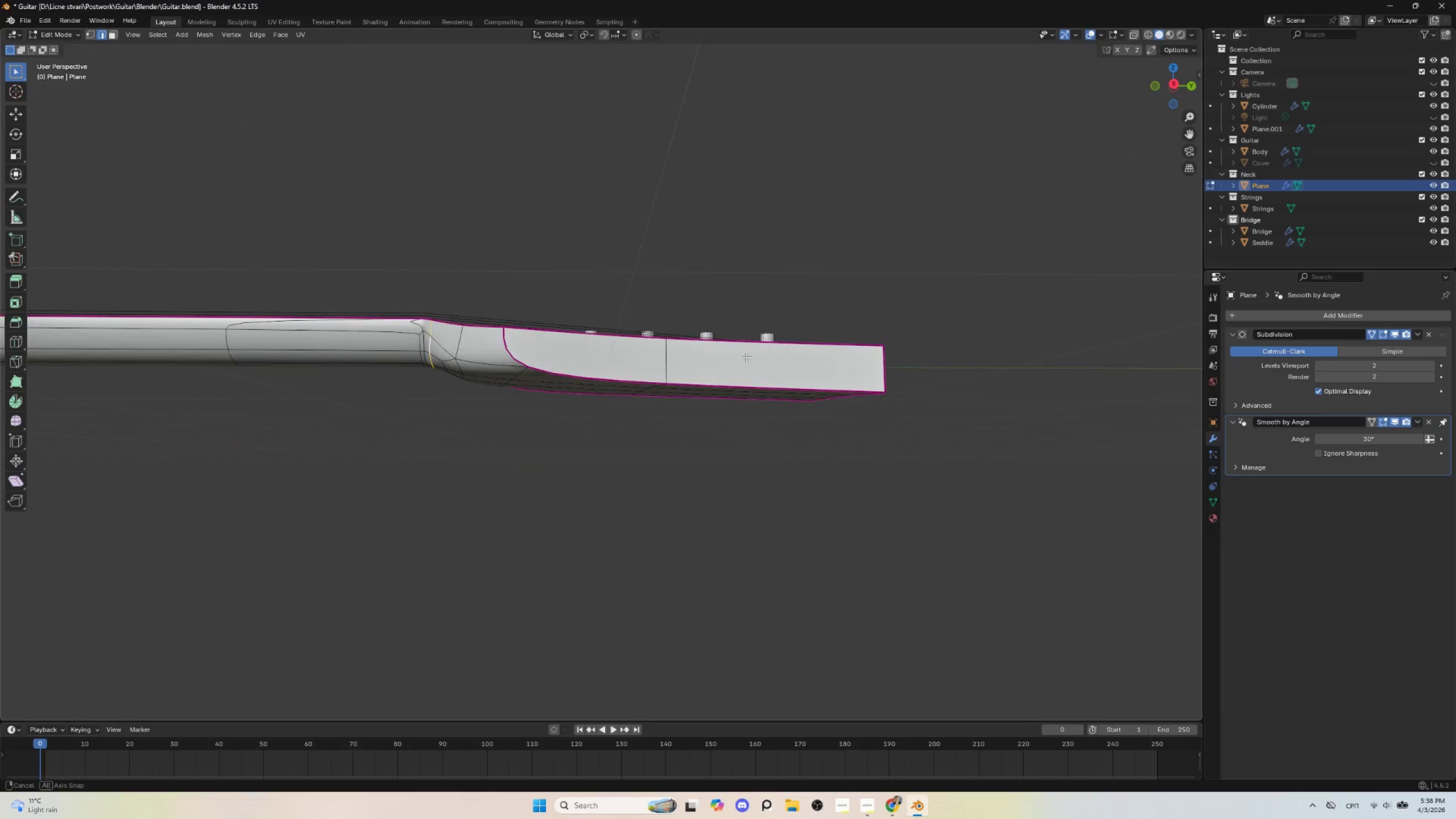 
hold_key(key=AltLeft, duration=0.33)
 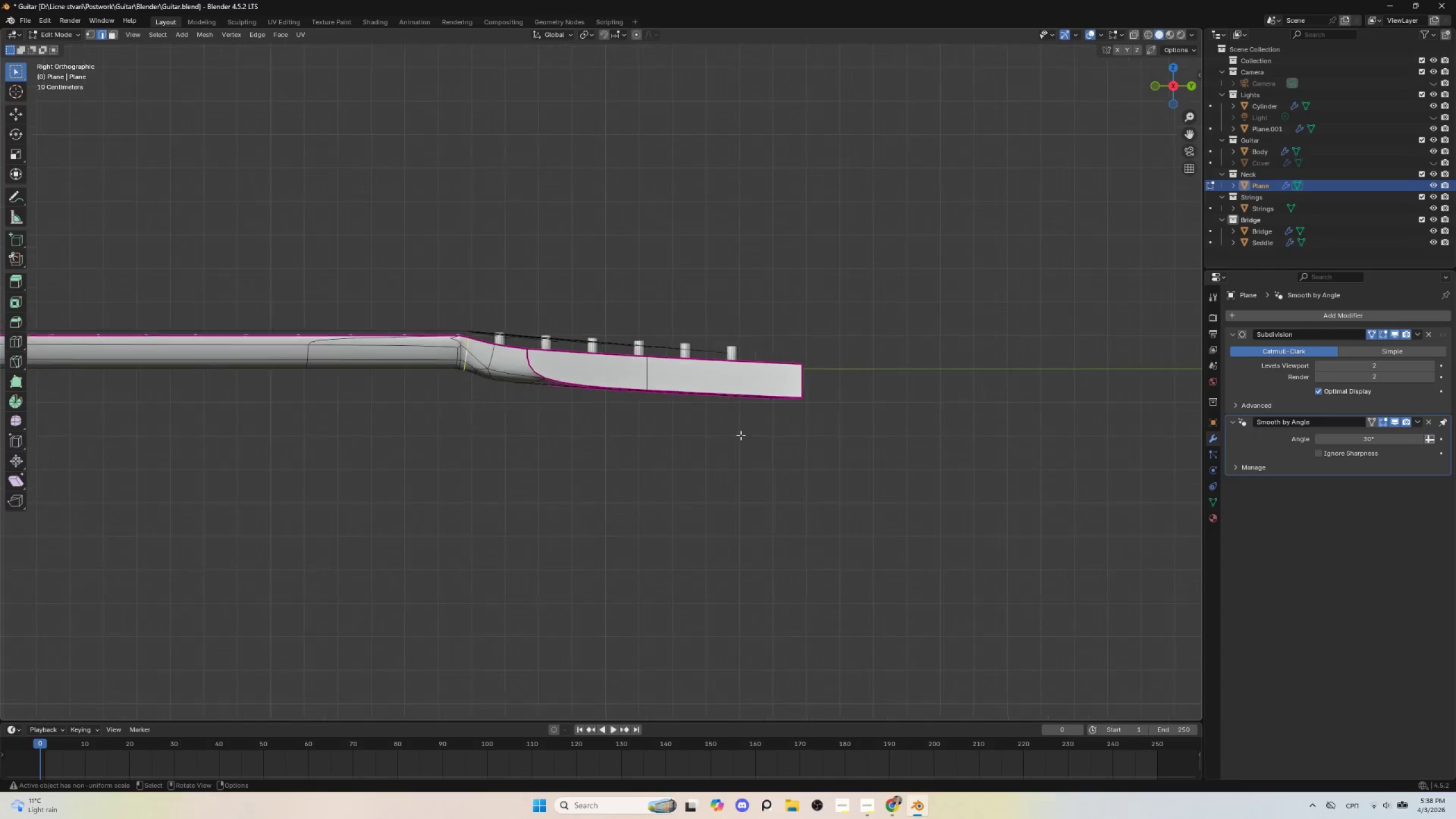 
scroll: coordinate [740, 439], scroll_direction: down, amount: 3.0
 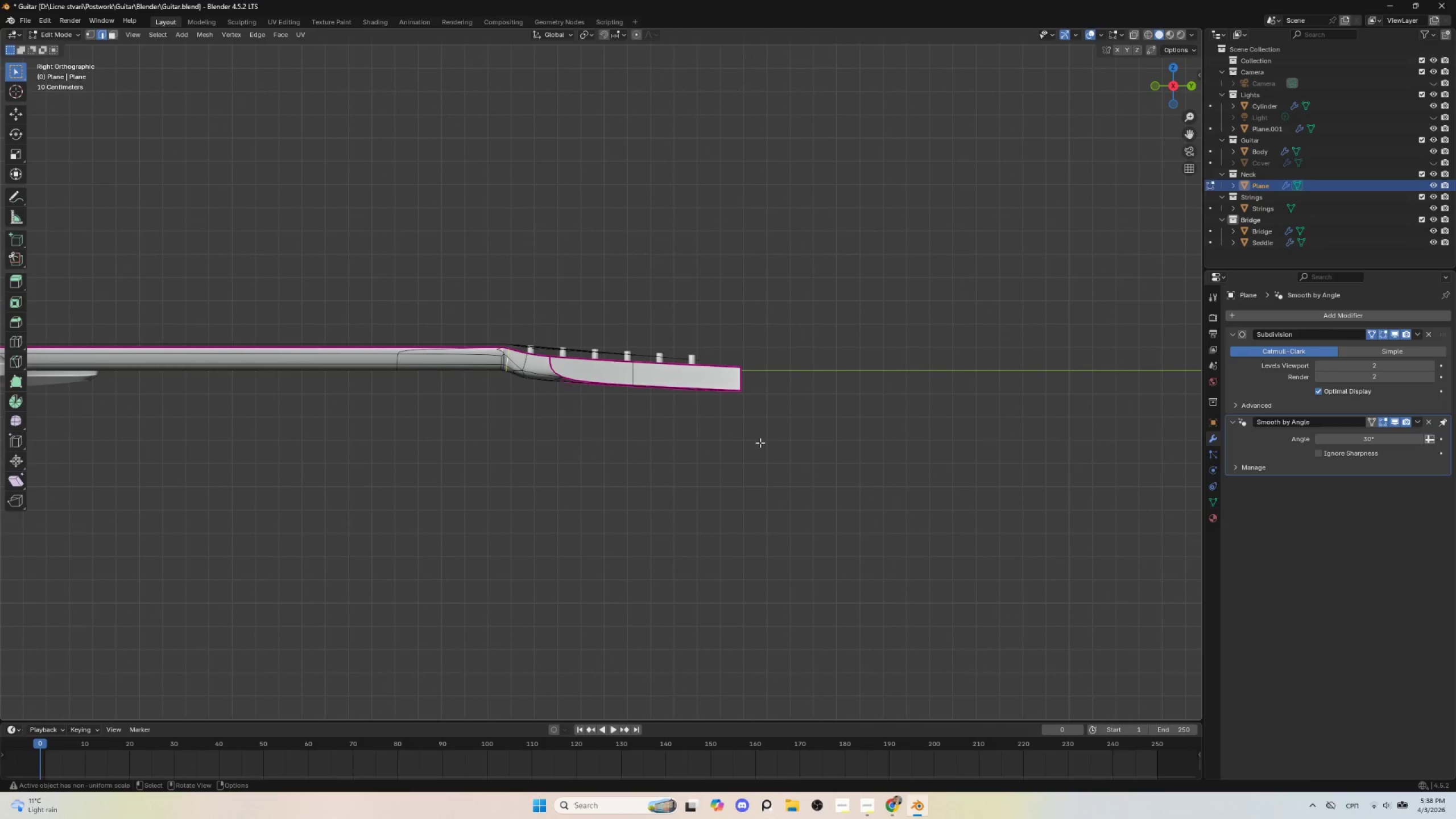 
key(Tab)
 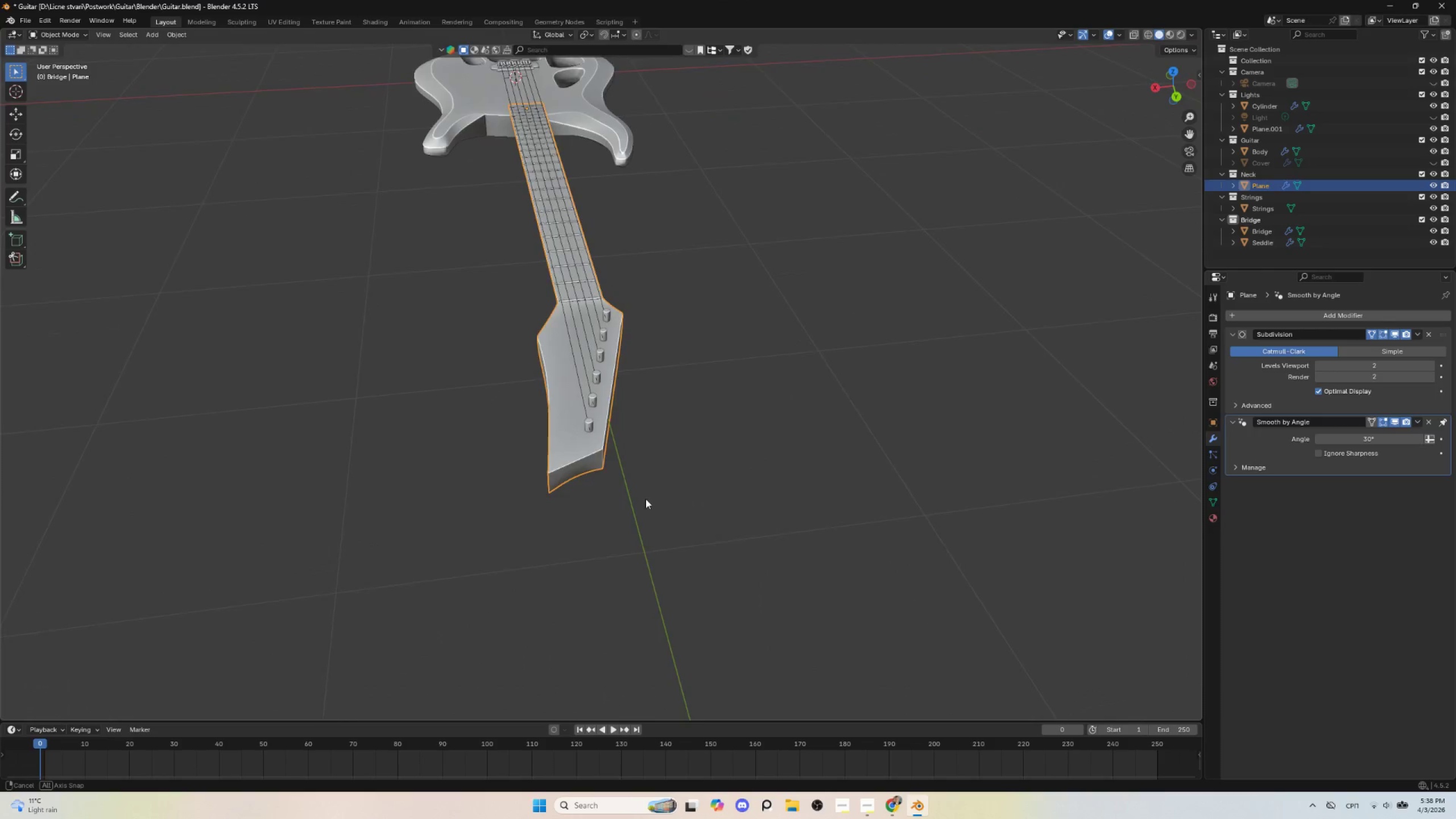 
scroll: coordinate [638, 517], scroll_direction: up, amount: 3.0
 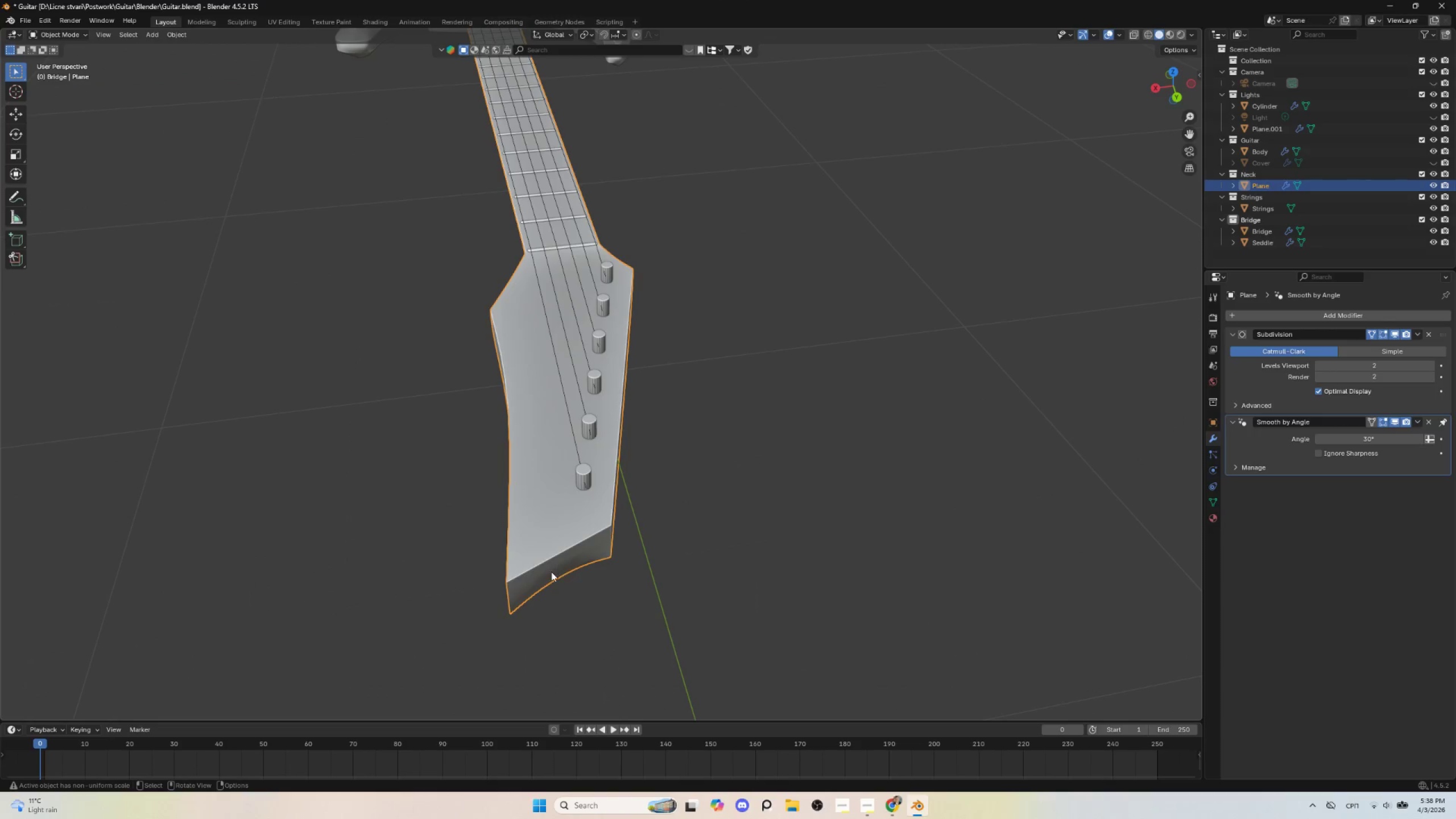 
key(Tab)
 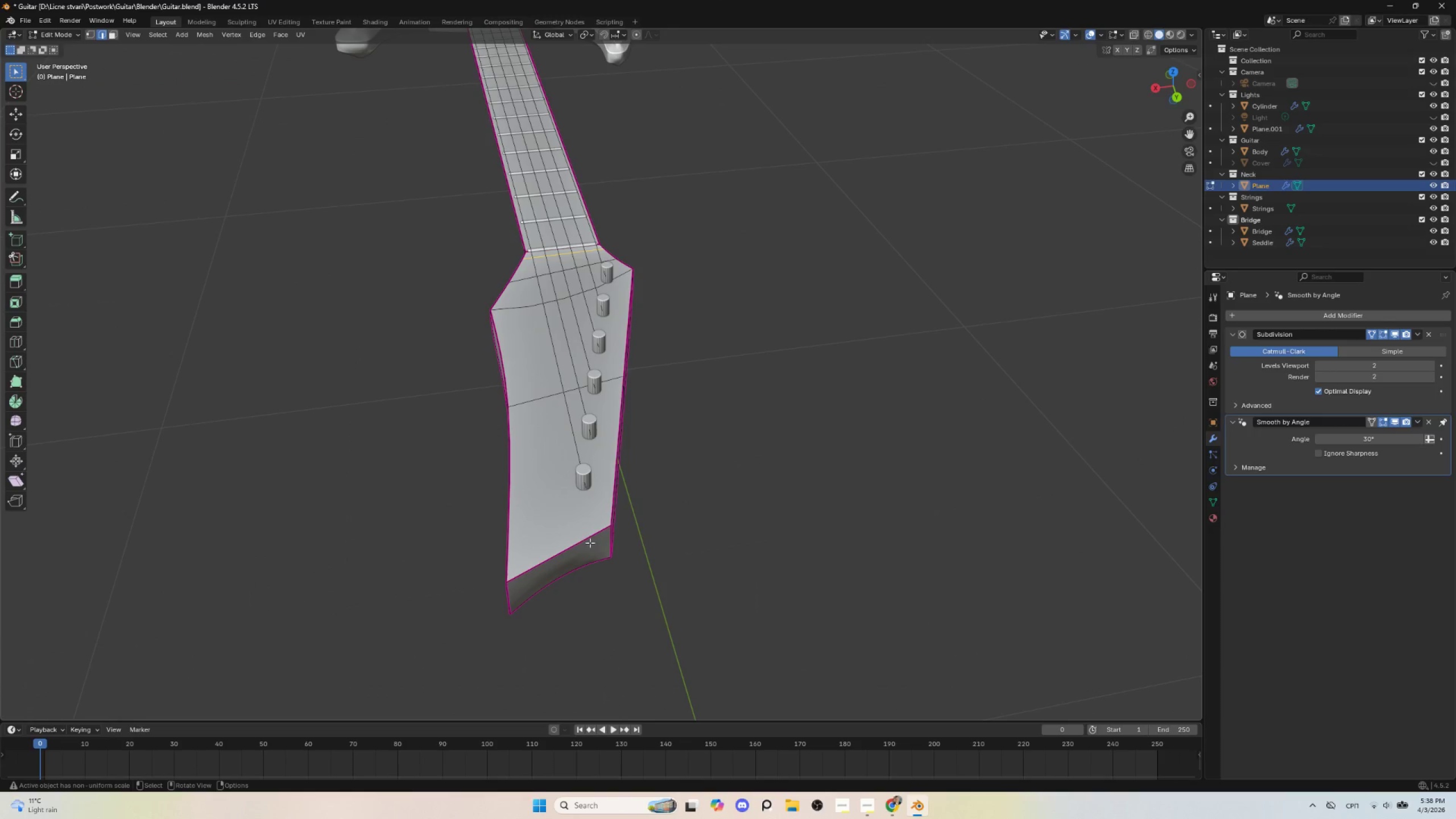 
key(Tab)
 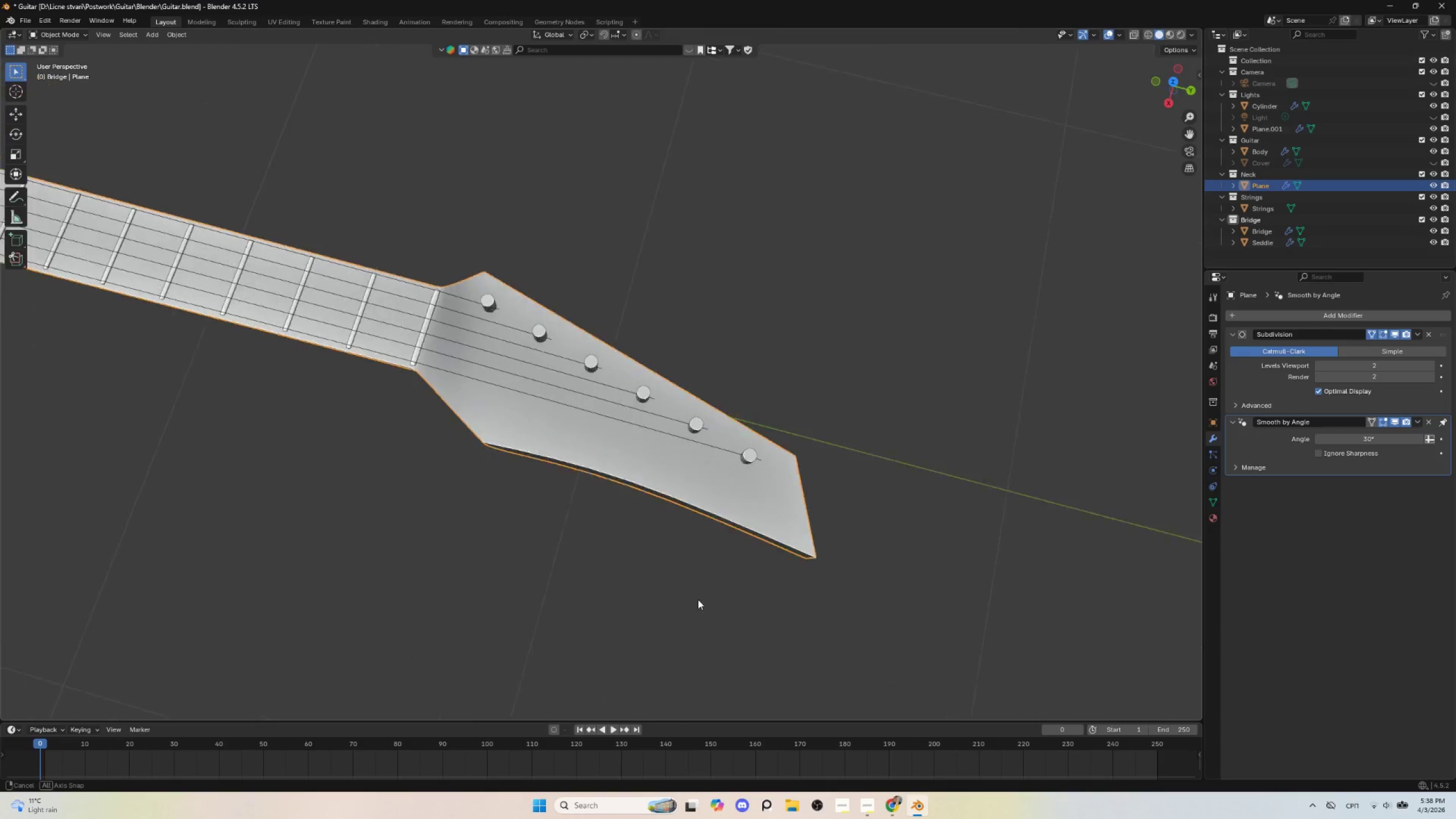 
hold_key(key=AltLeft, duration=0.5)
 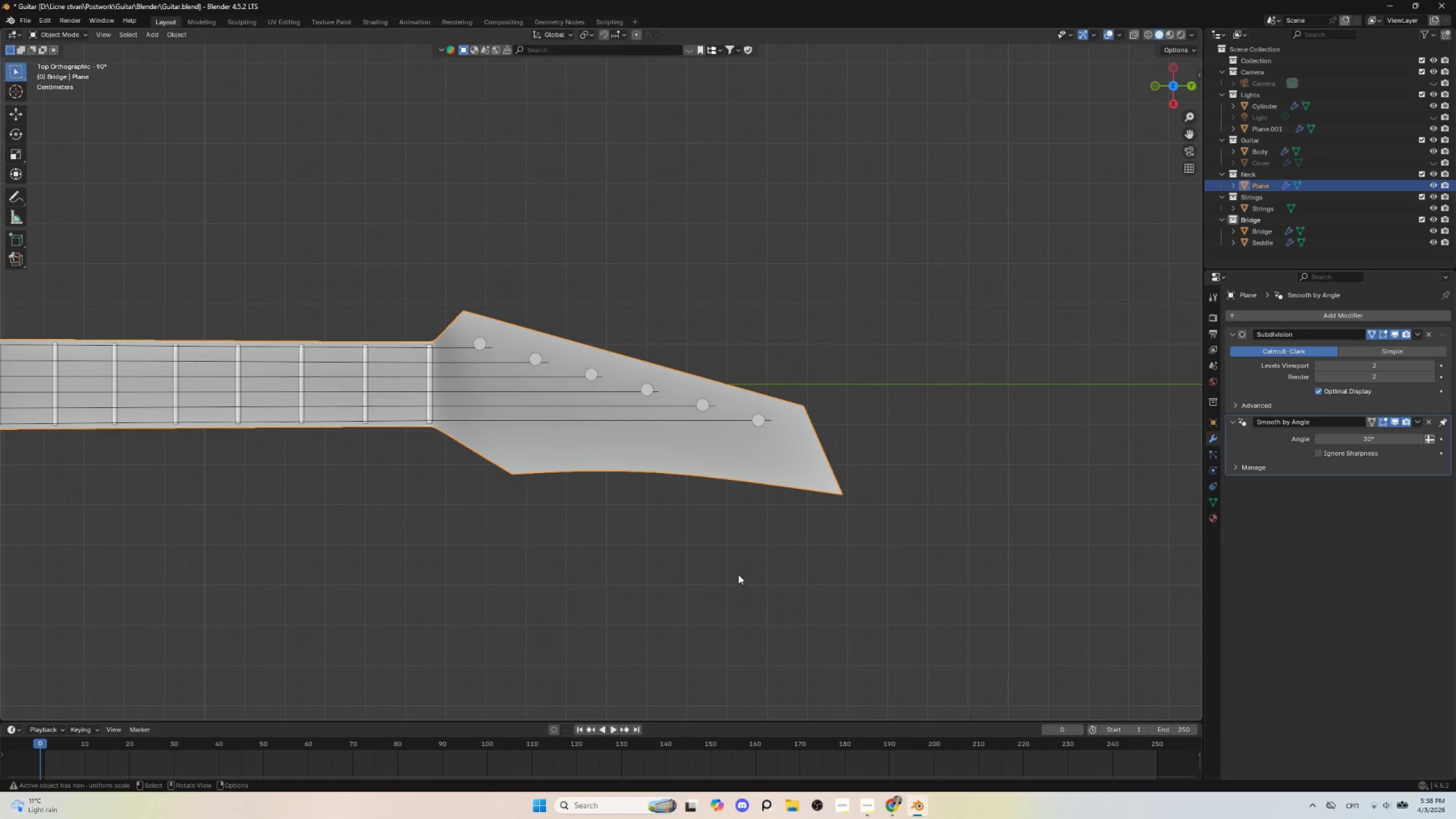 
hold_key(key=ShiftLeft, duration=0.77)
 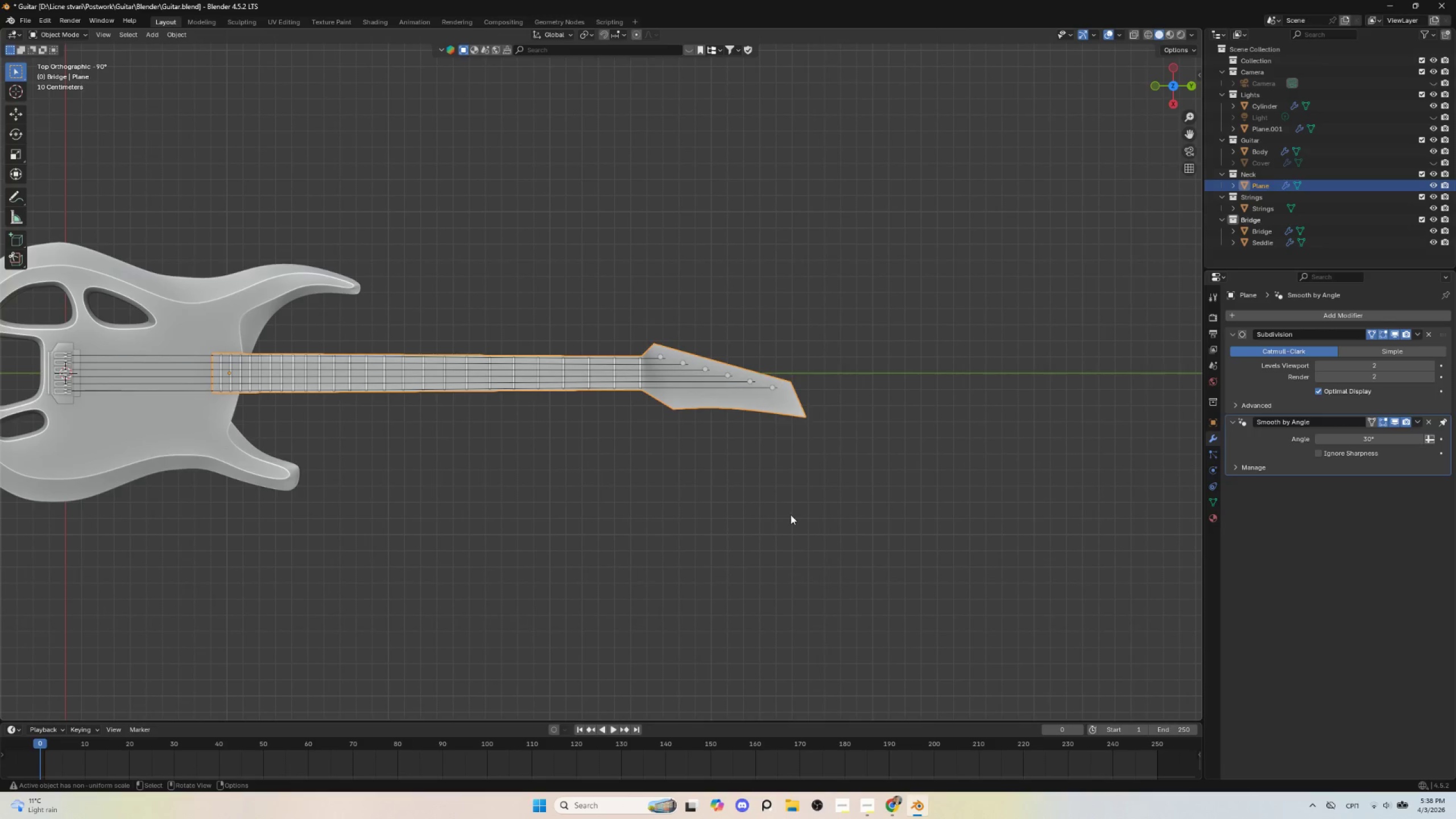 
scroll: coordinate [738, 578], scroll_direction: down, amount: 5.0
 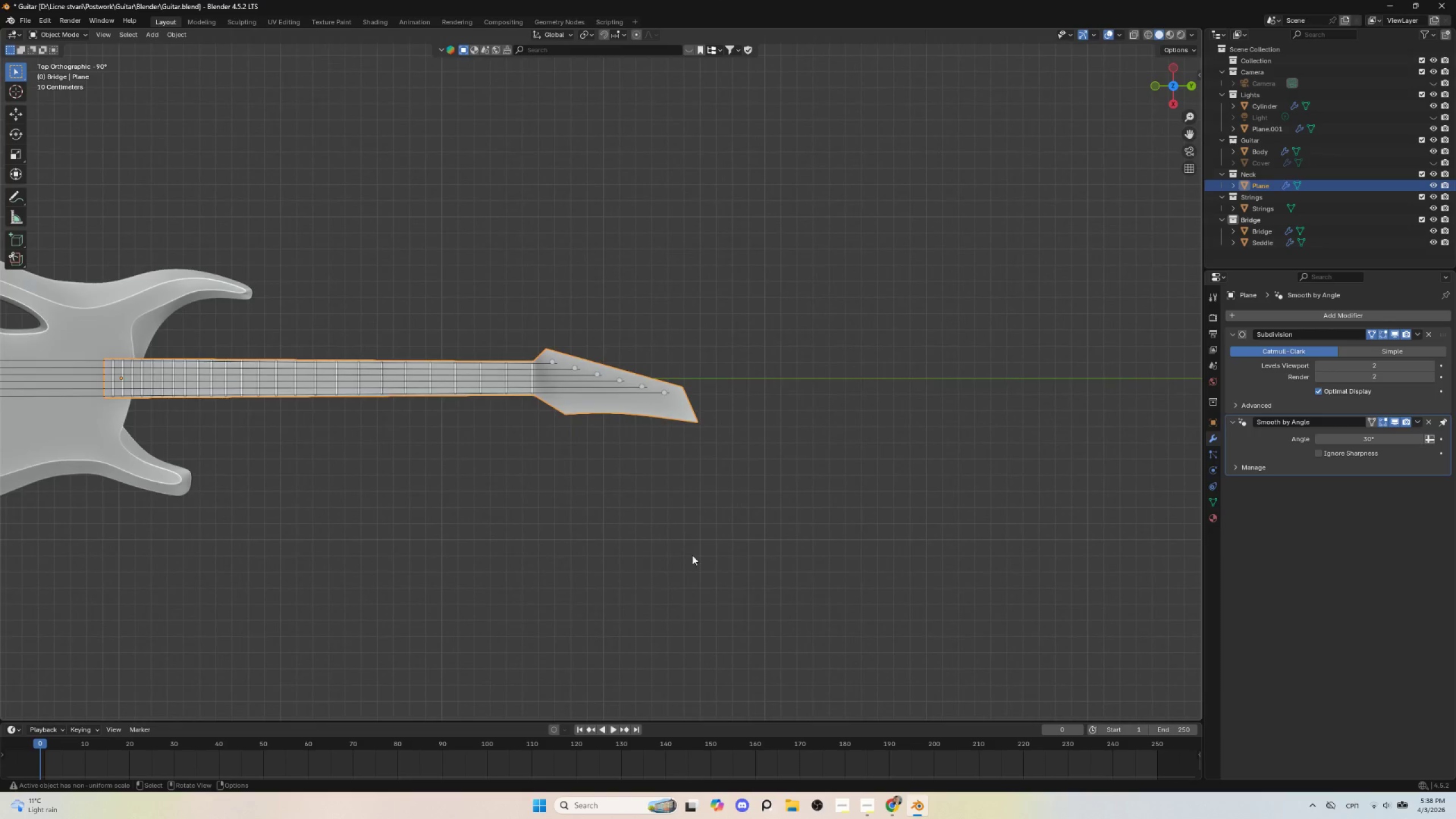 
key(Tab)
 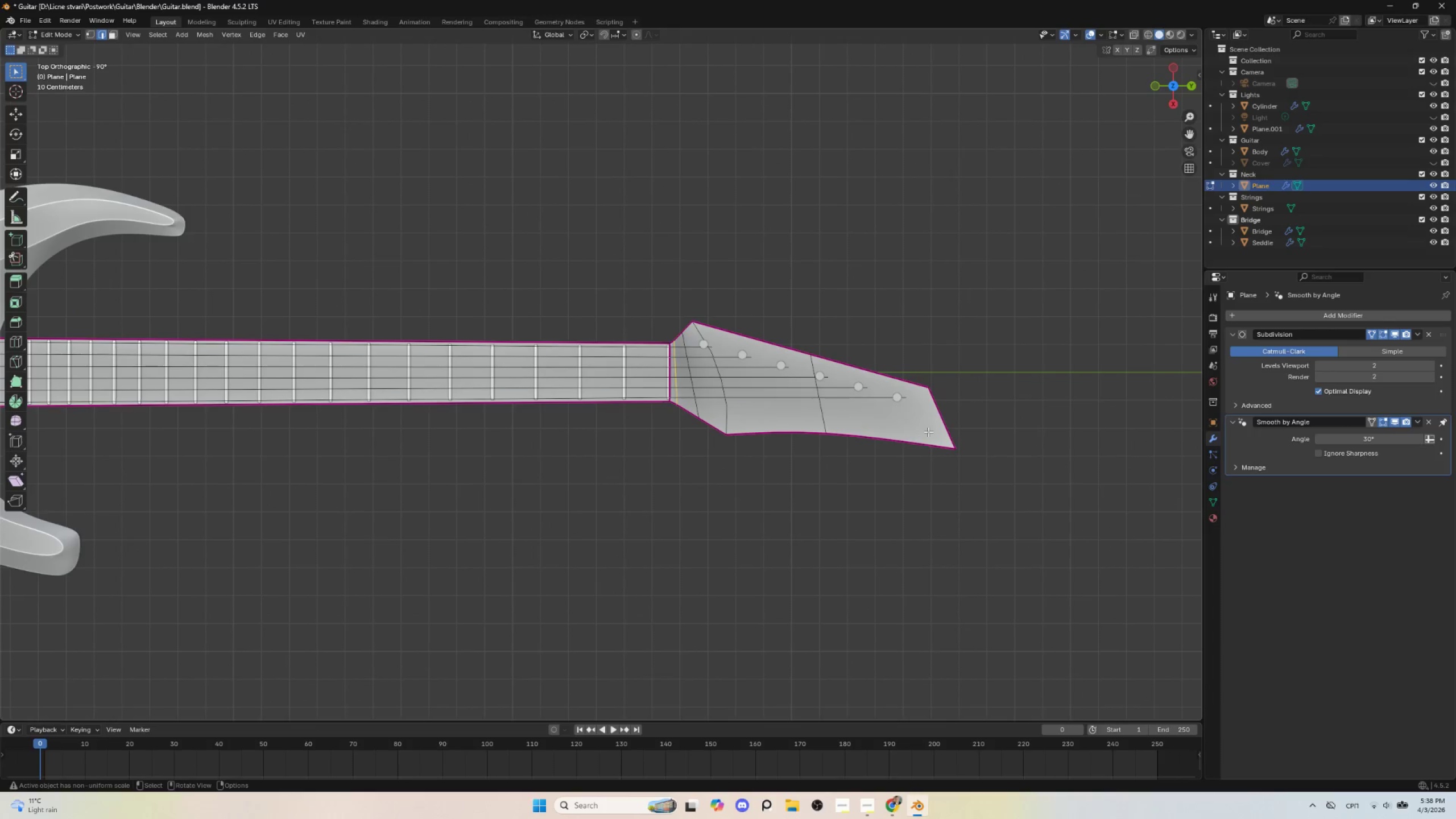 
scroll: coordinate [791, 515], scroll_direction: up, amount: 3.0
 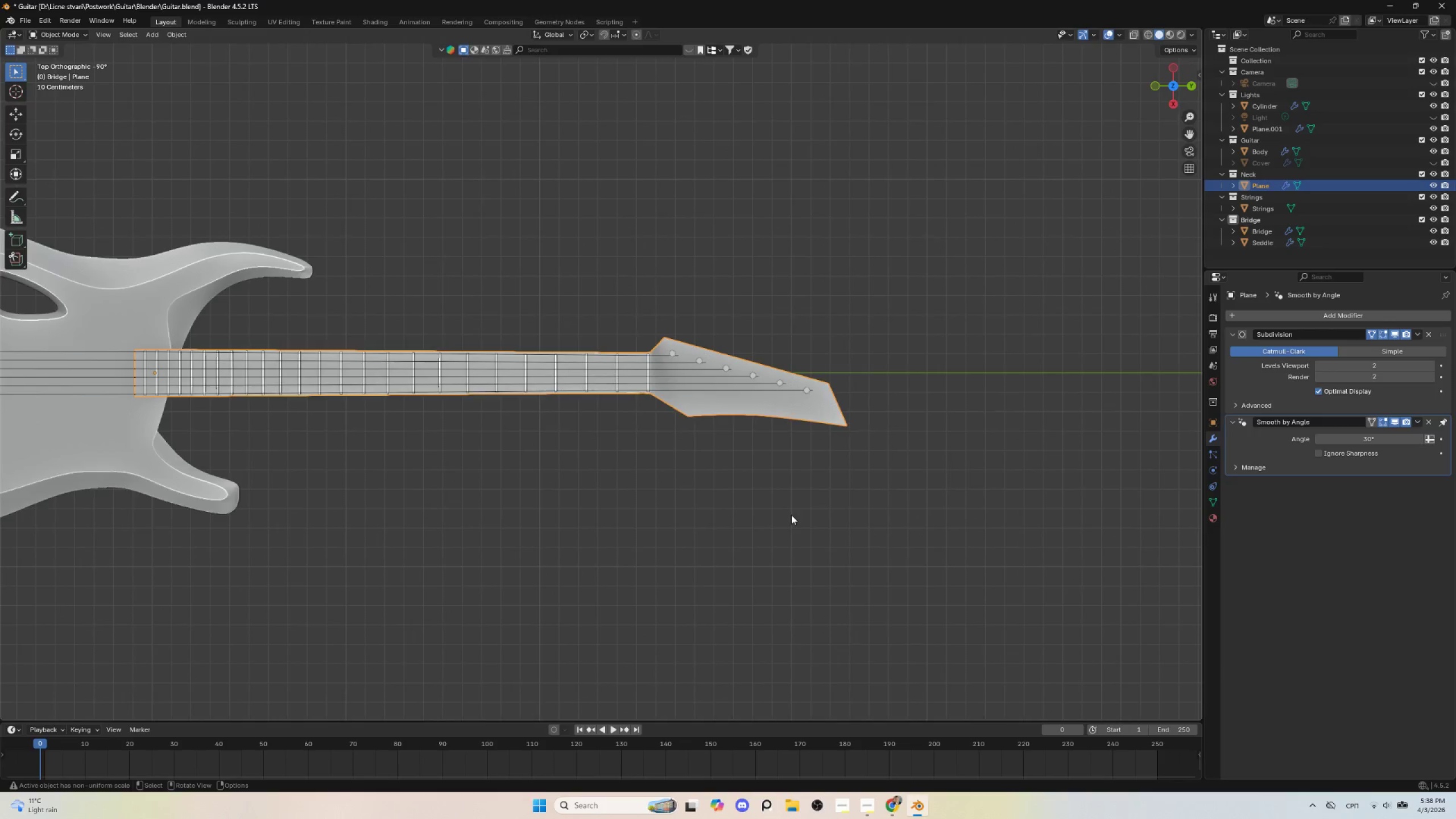 
hold_key(key=ShiftLeft, duration=0.59)
 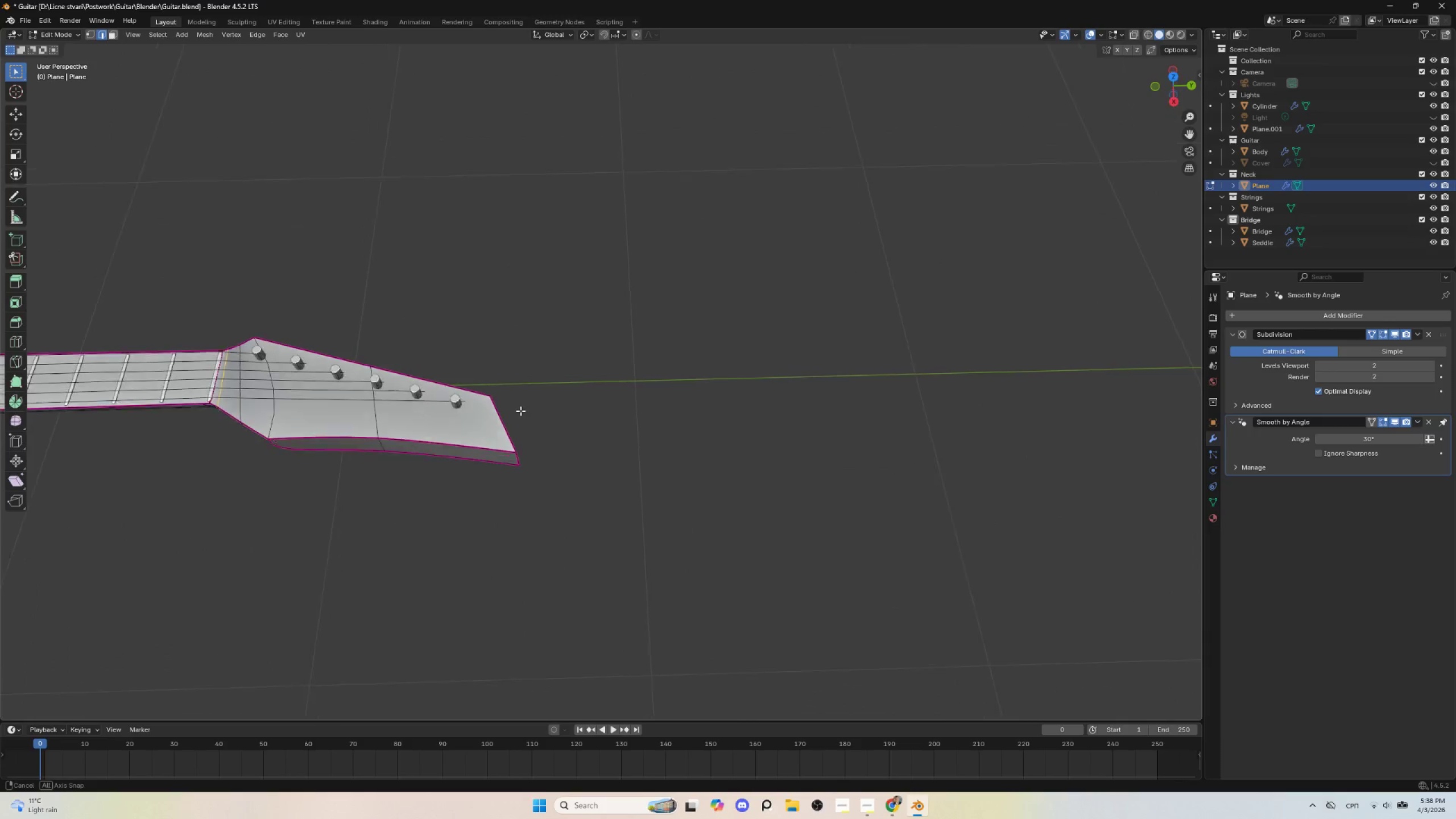 
scroll: coordinate [522, 395], scroll_direction: up, amount: 1.0
 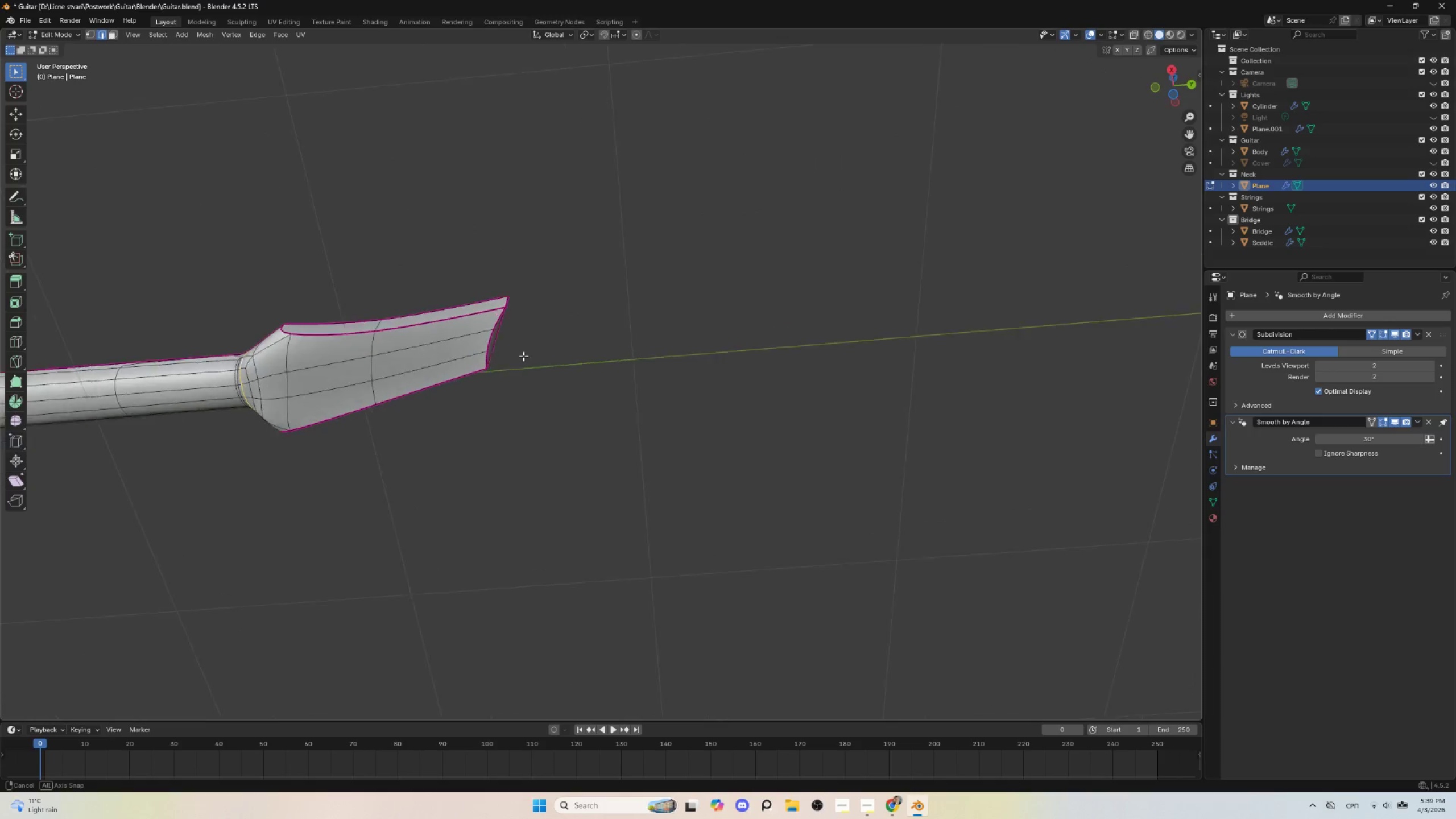 
hold_key(key=AltLeft, duration=0.53)
 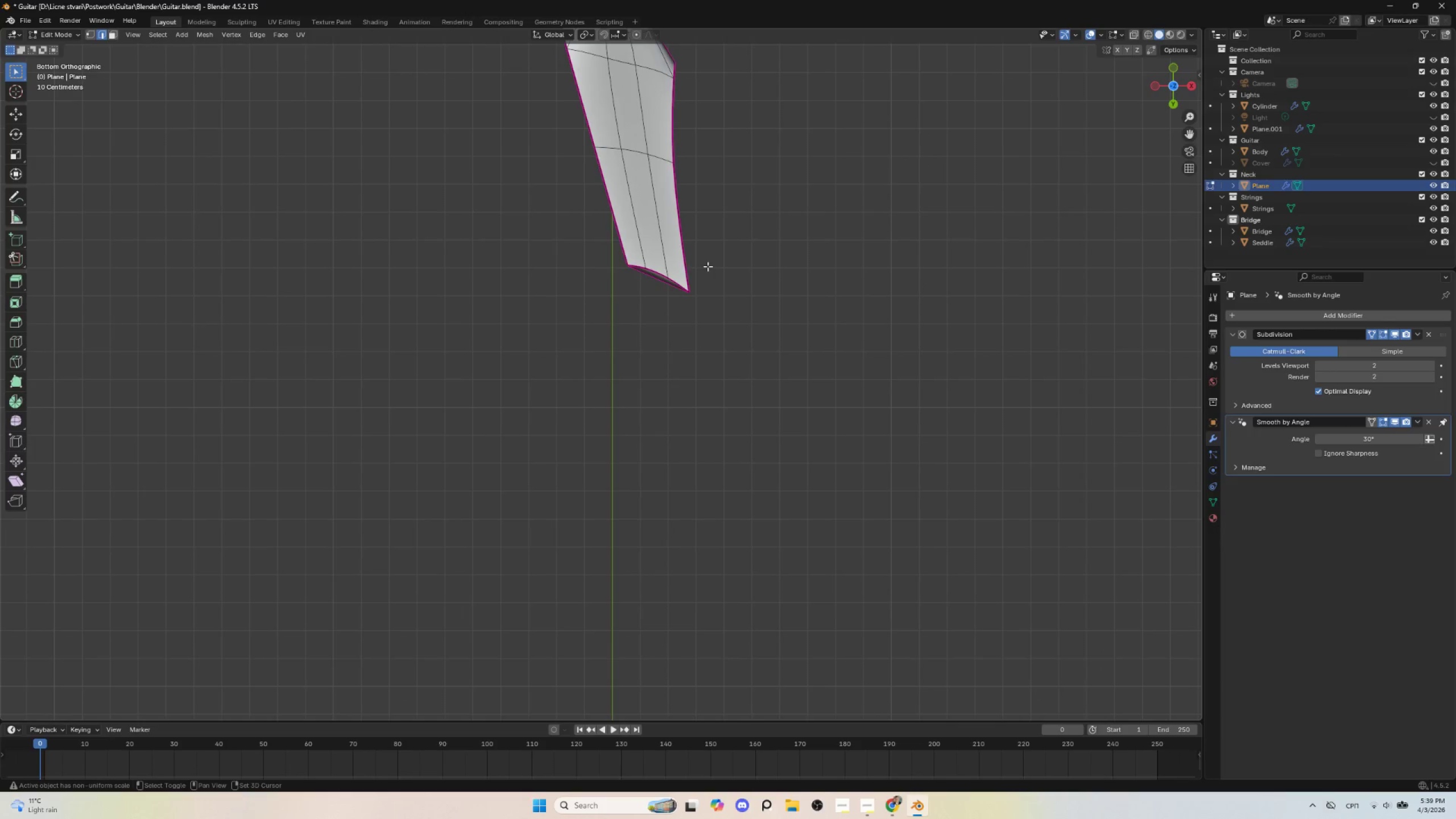 
hold_key(key=ShiftLeft, duration=0.75)
 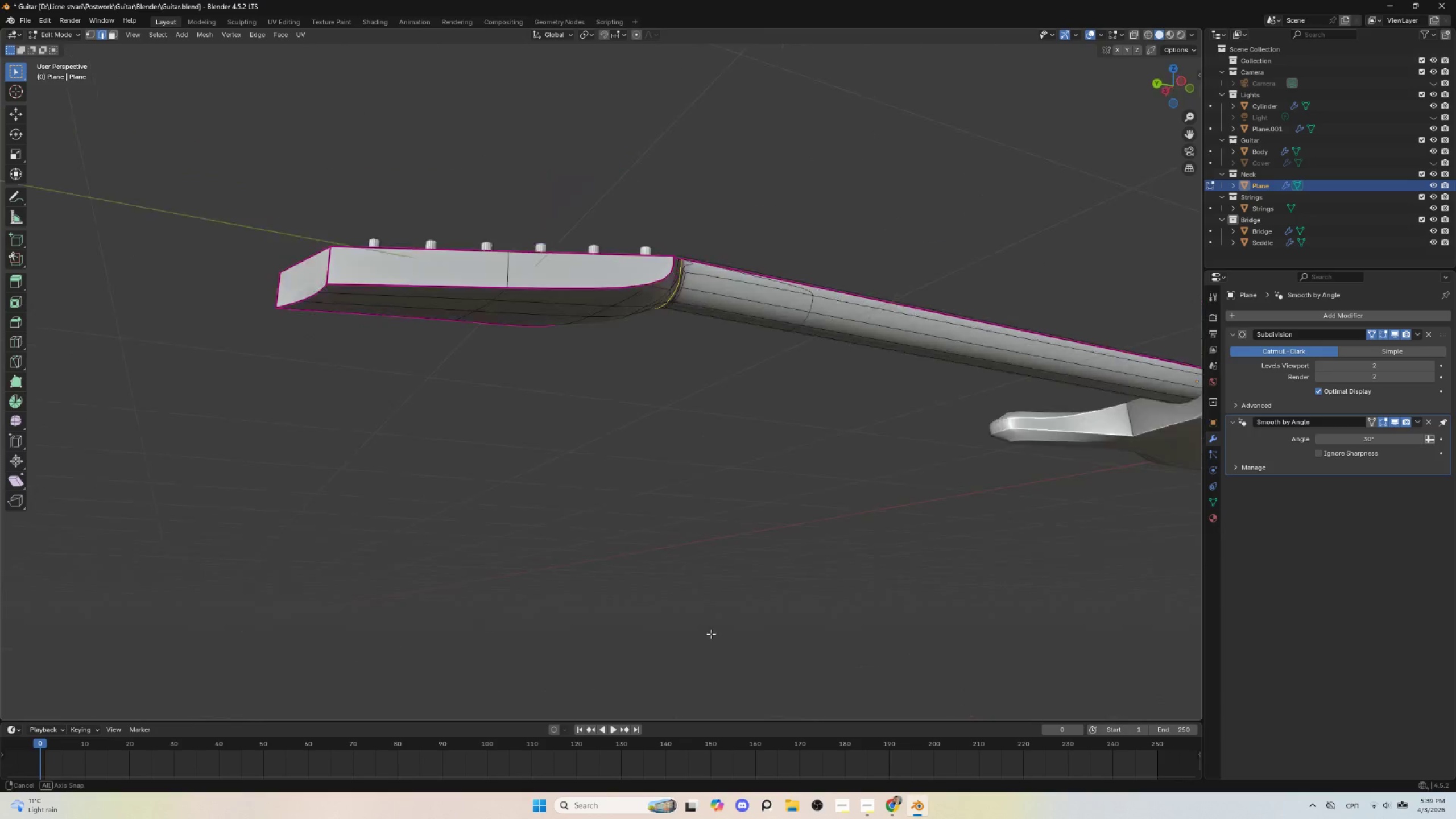 
wait(7.95)
 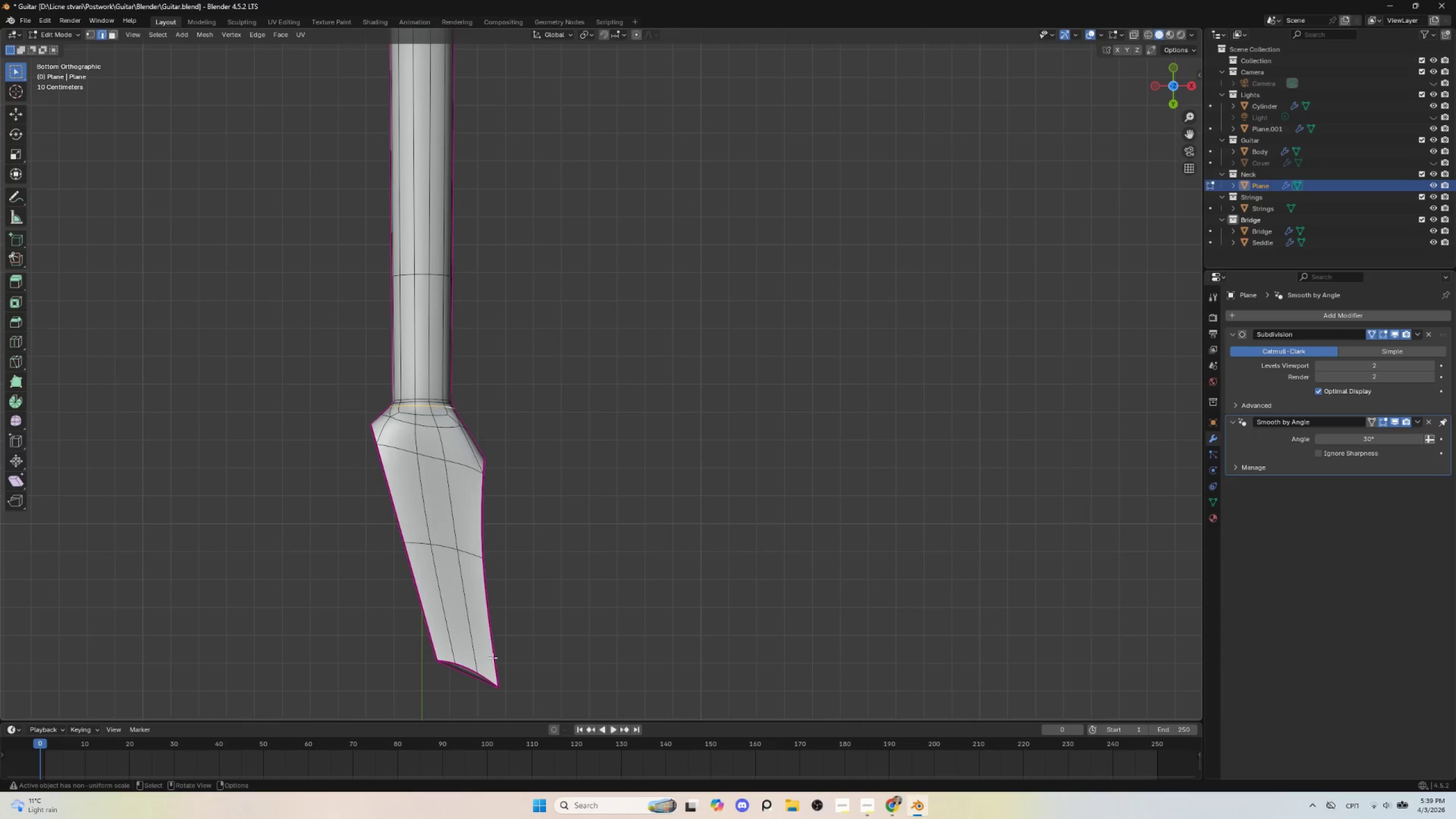 
key(Control+R)
 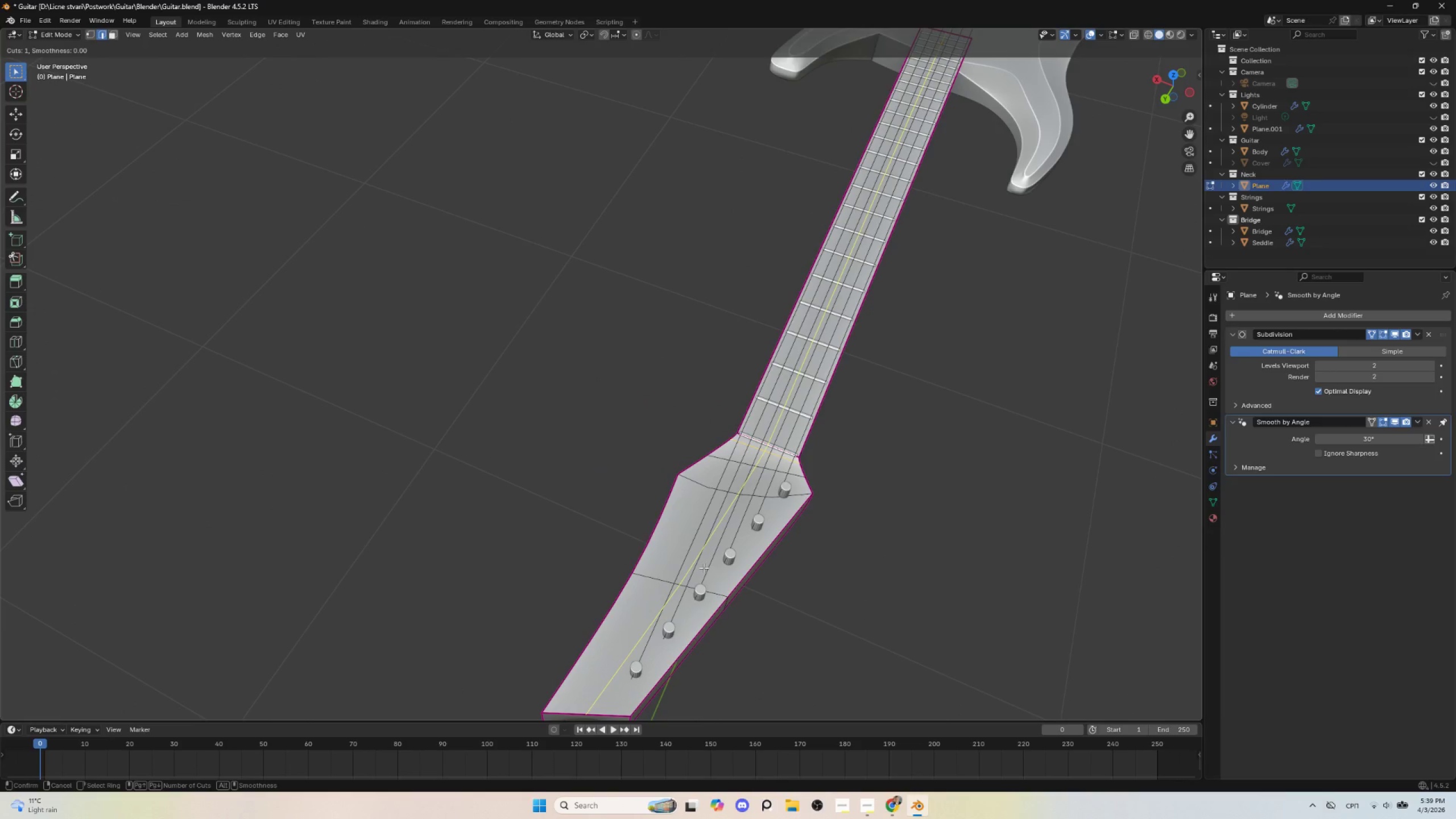 
scroll: coordinate [704, 568], scroll_direction: up, amount: 1.0
 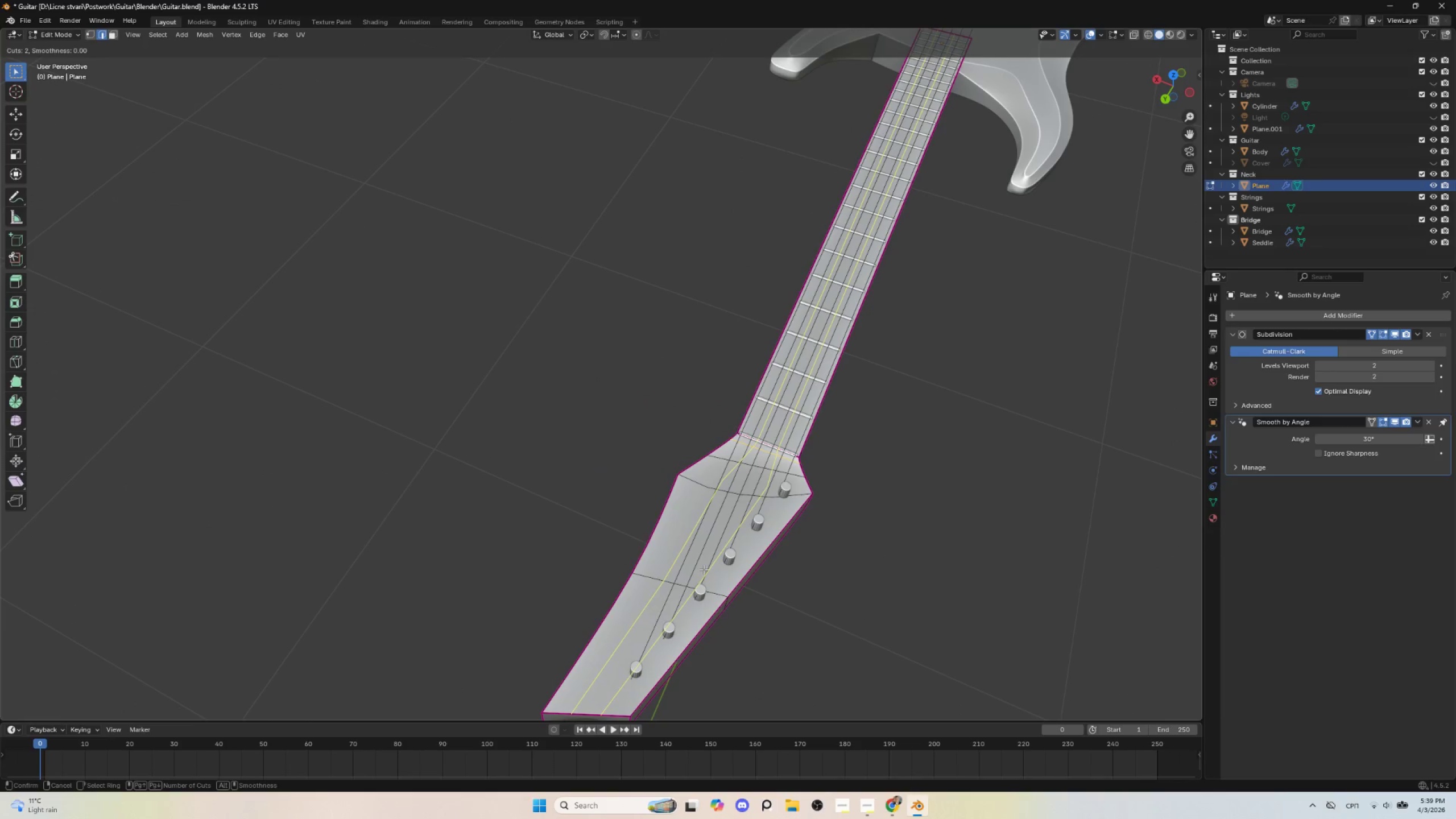 
left_click([704, 569])
 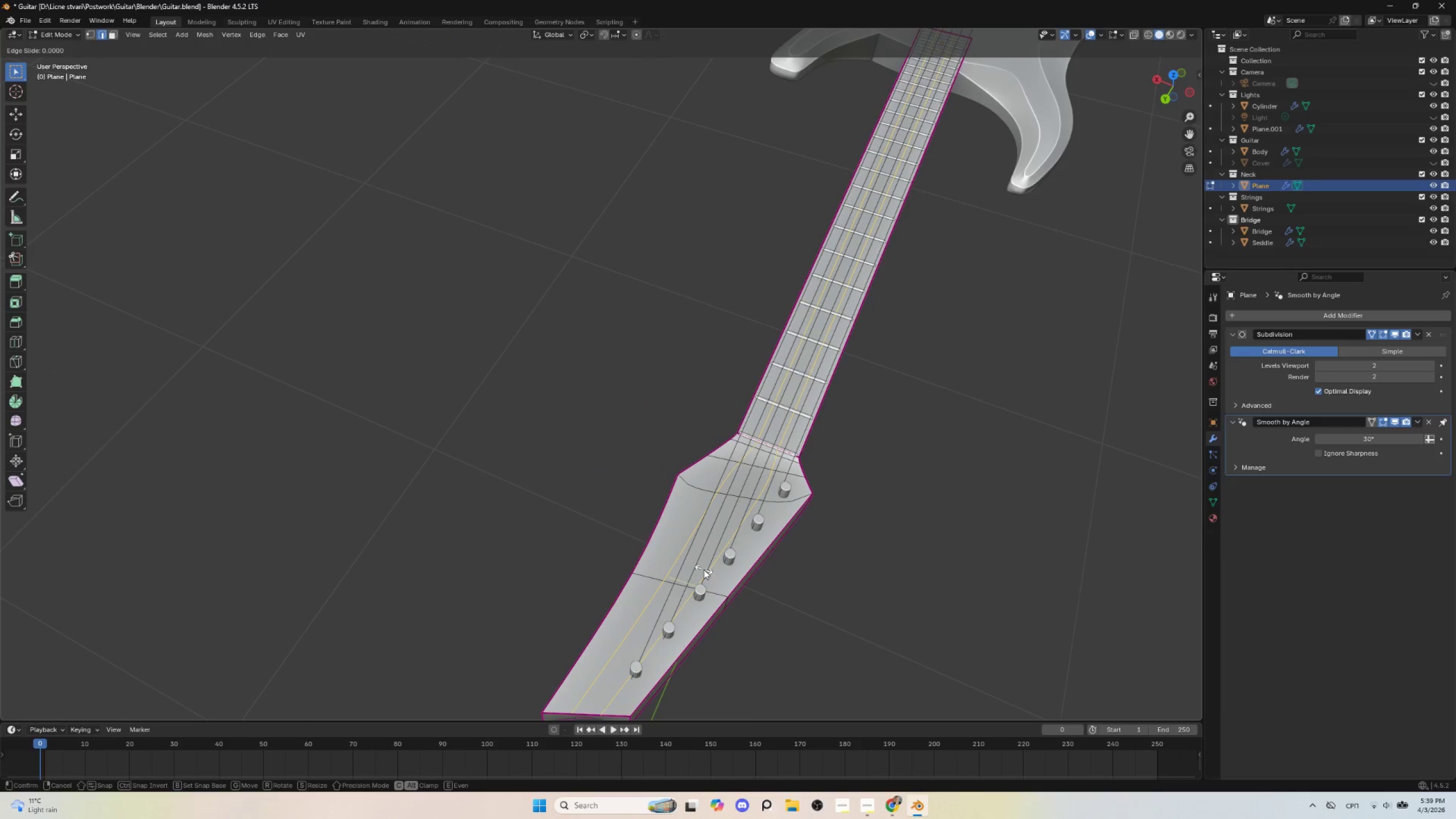 
key(Escape)
 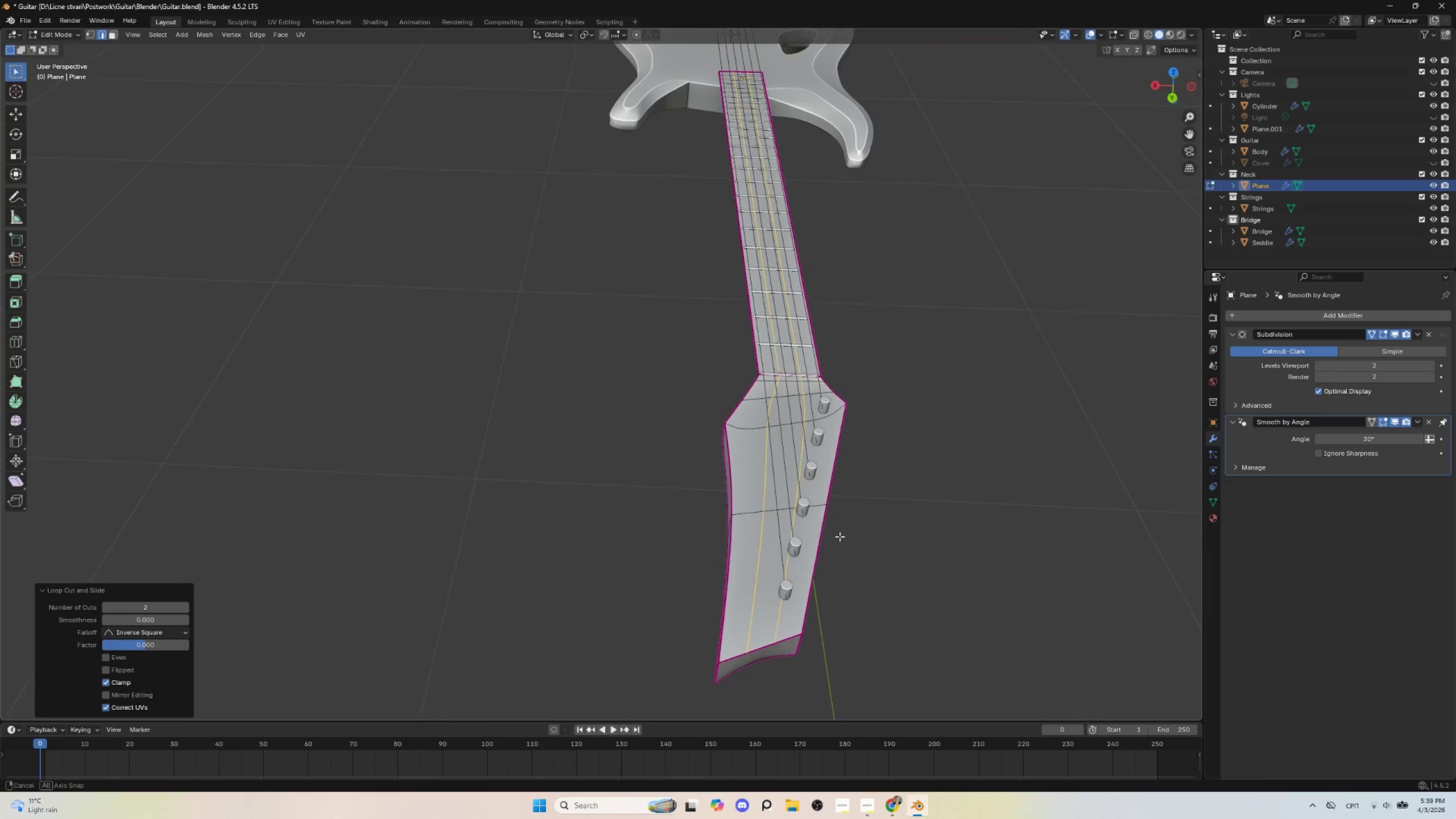 
wait(7.25)
 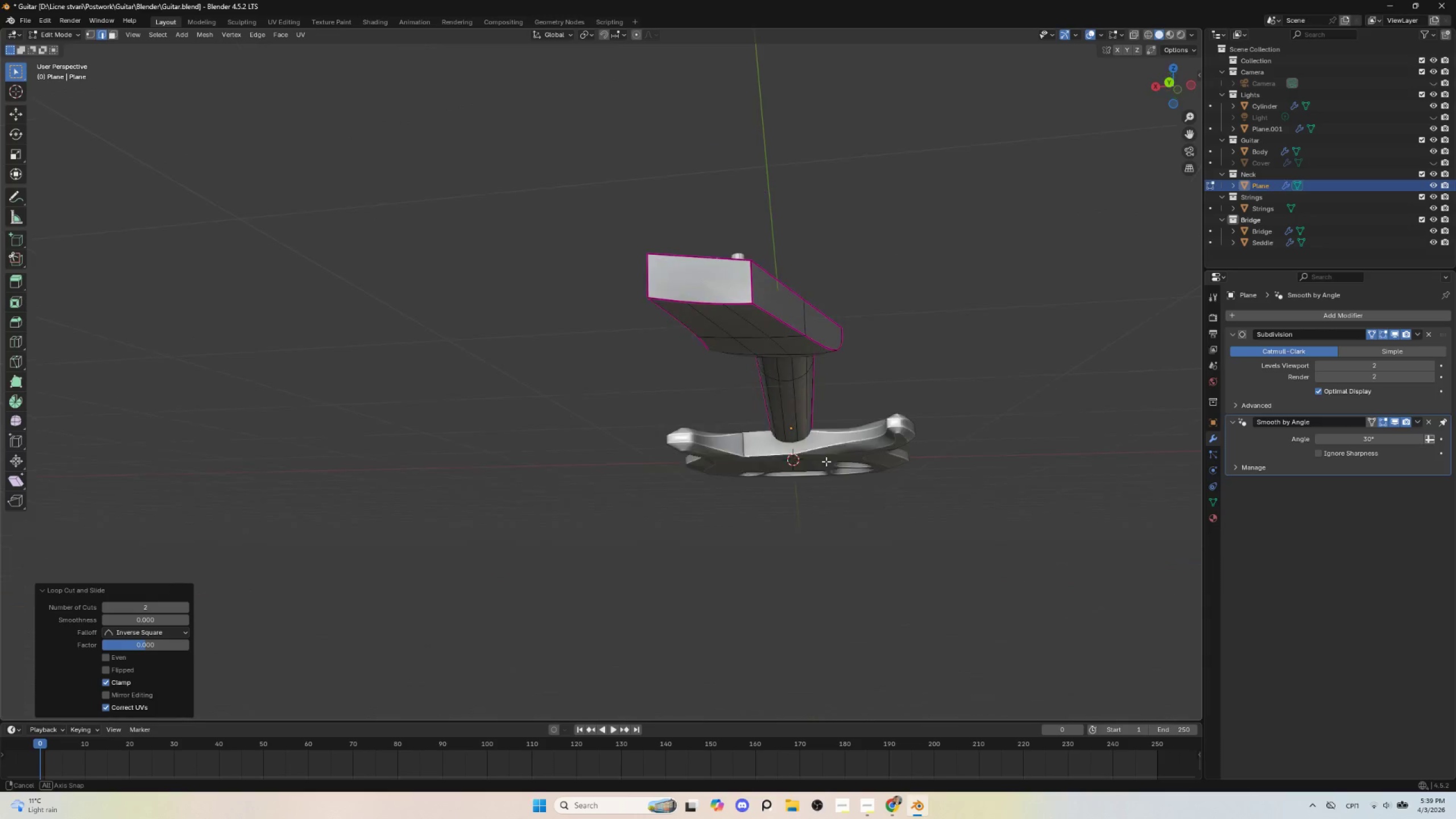 
scroll: coordinate [818, 505], scroll_direction: up, amount: 2.0
 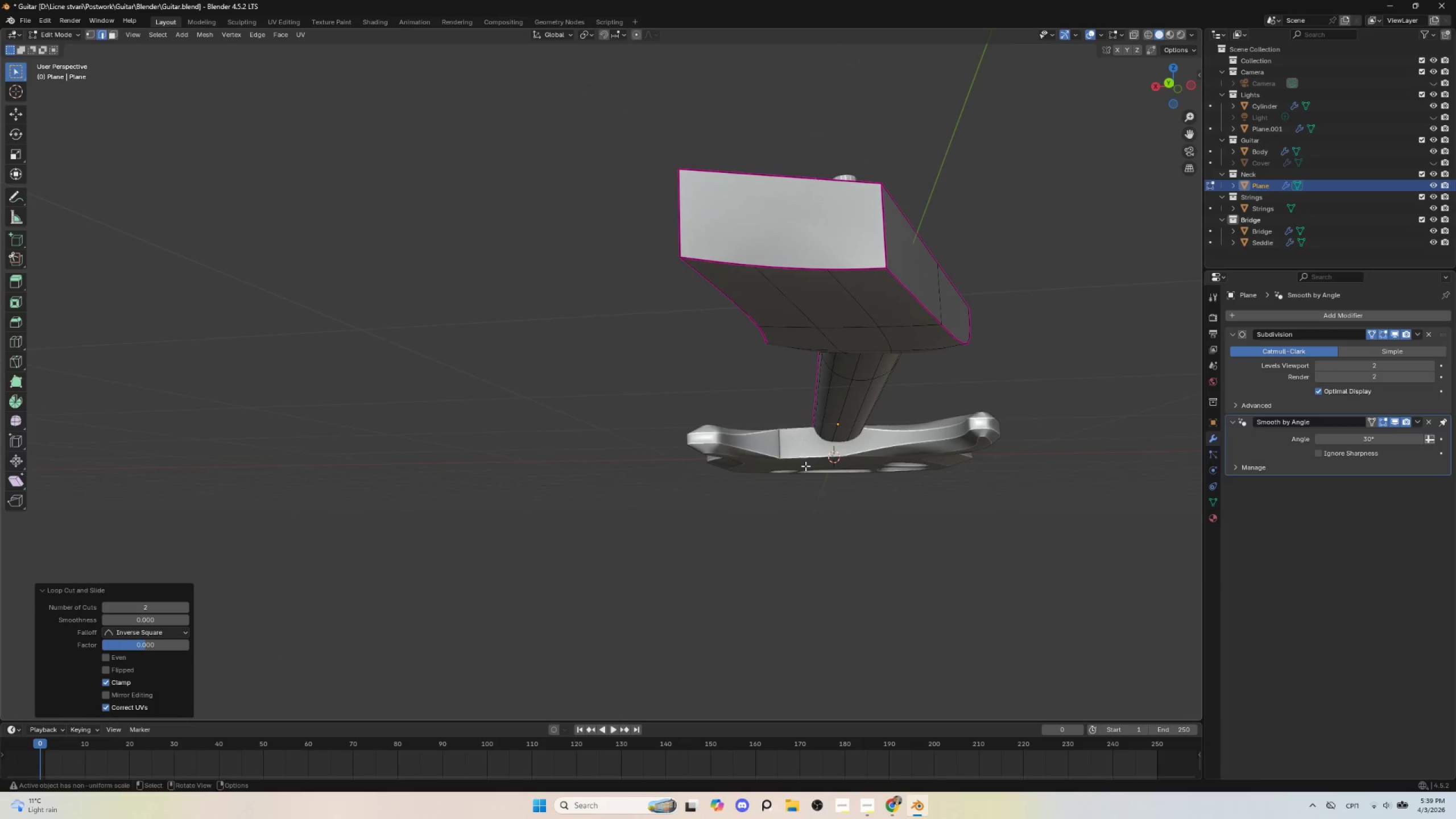 
hold_key(key=ShiftLeft, duration=0.5)
 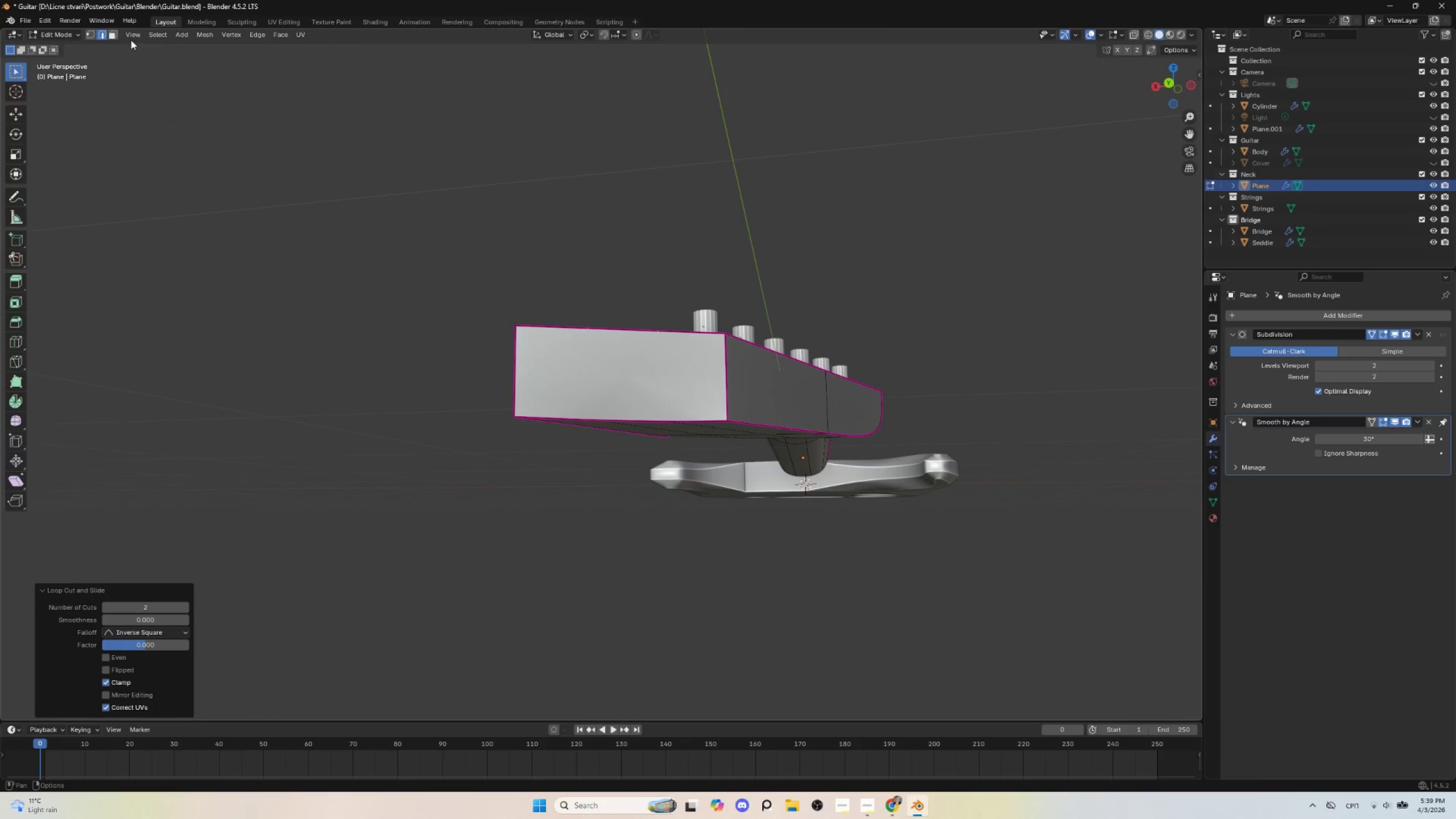 
hold_key(key=ShiftLeft, duration=2.83)
left_click([93, 36])
 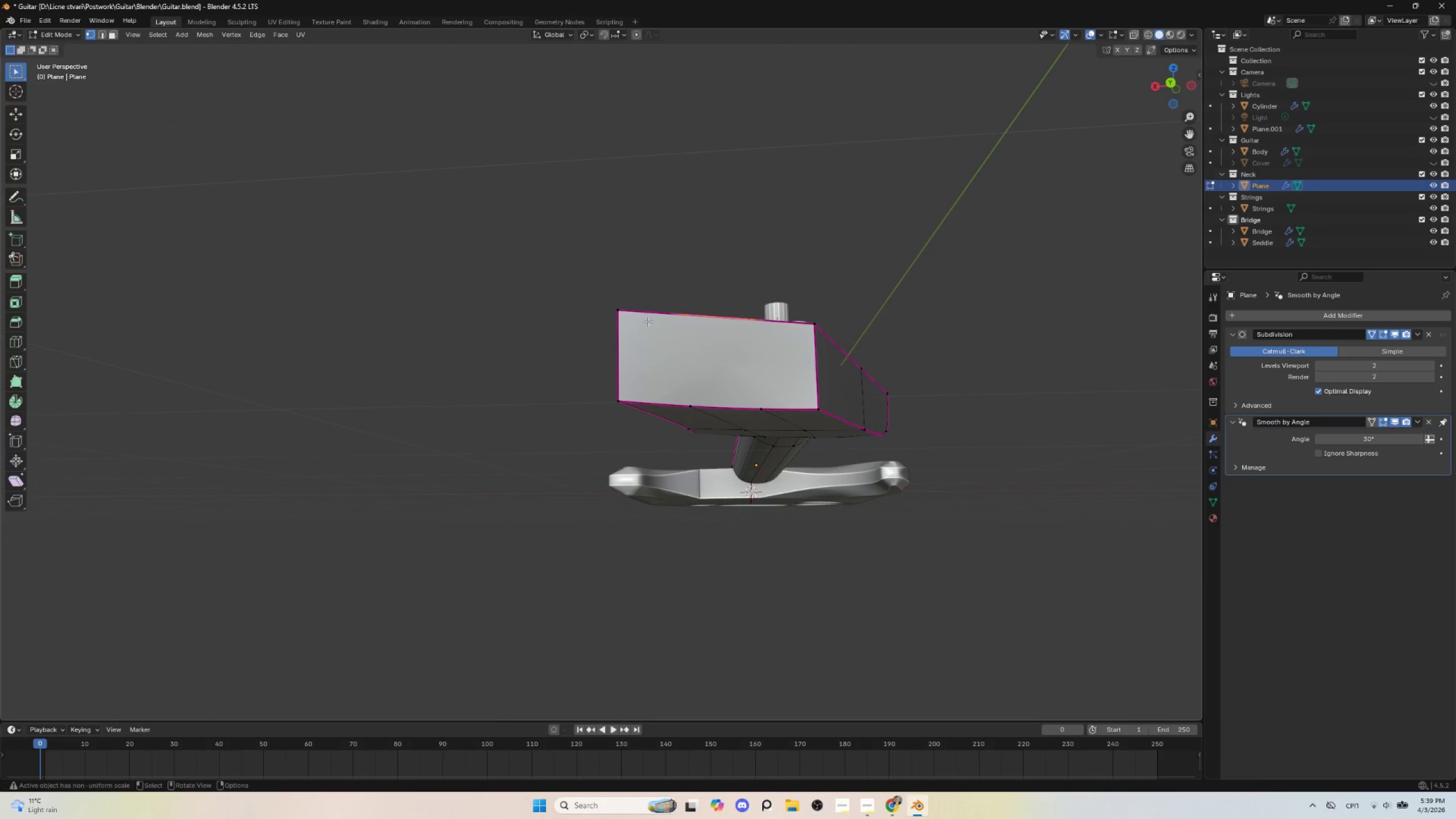 
left_click([676, 326])
 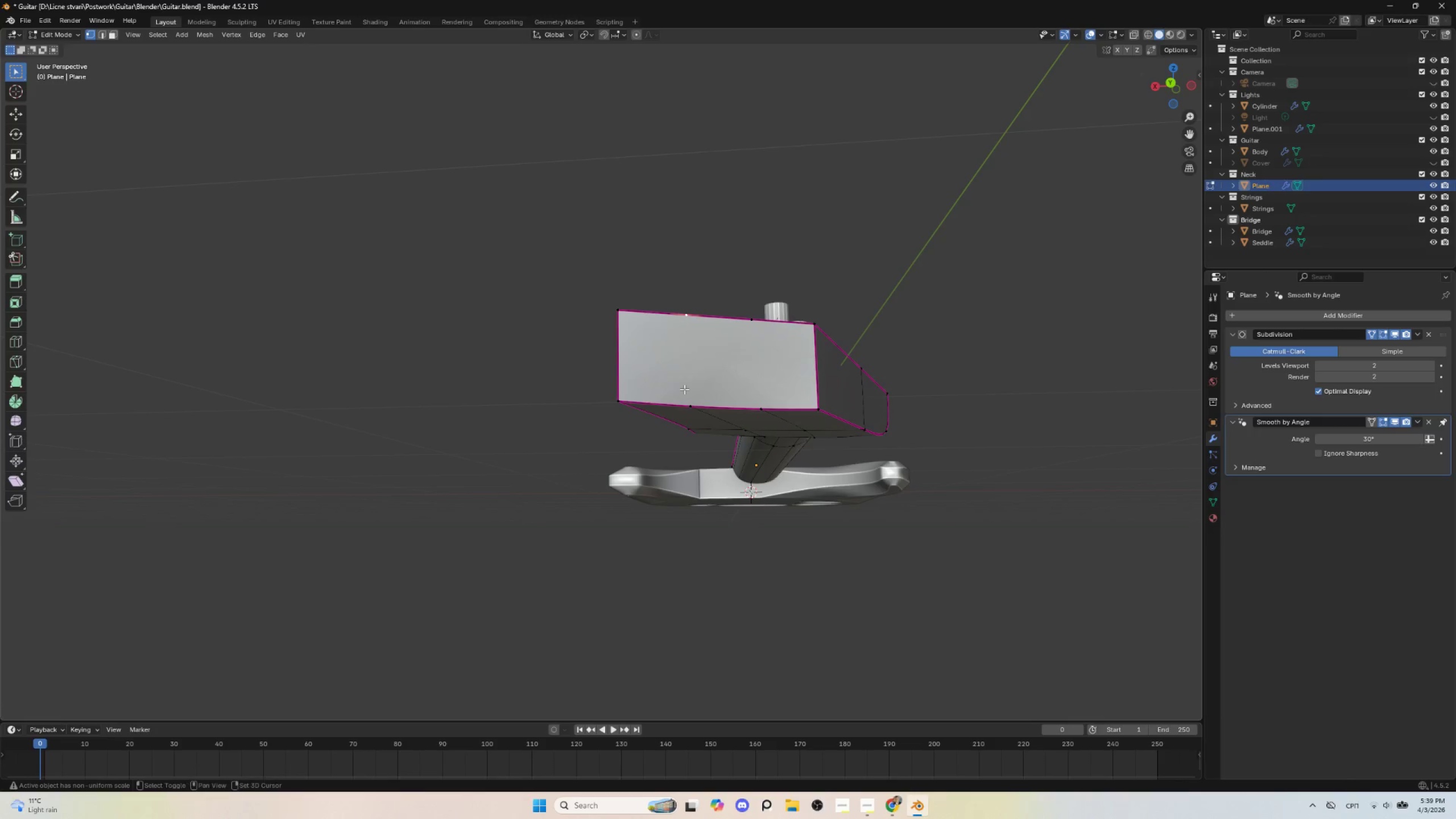 
hold_key(key=ShiftLeft, duration=0.67)
left_click([684, 398])
 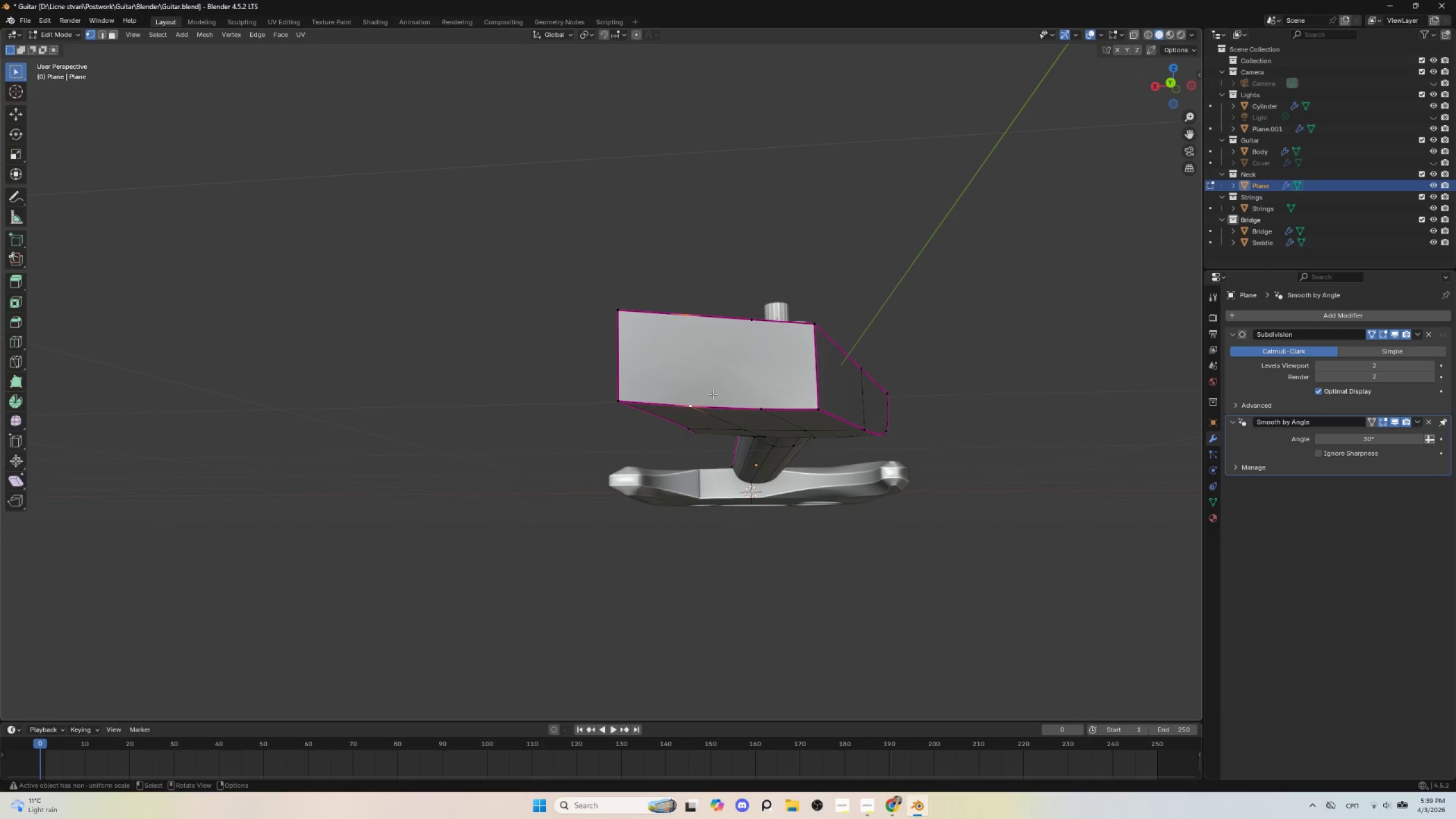 
key(J)
 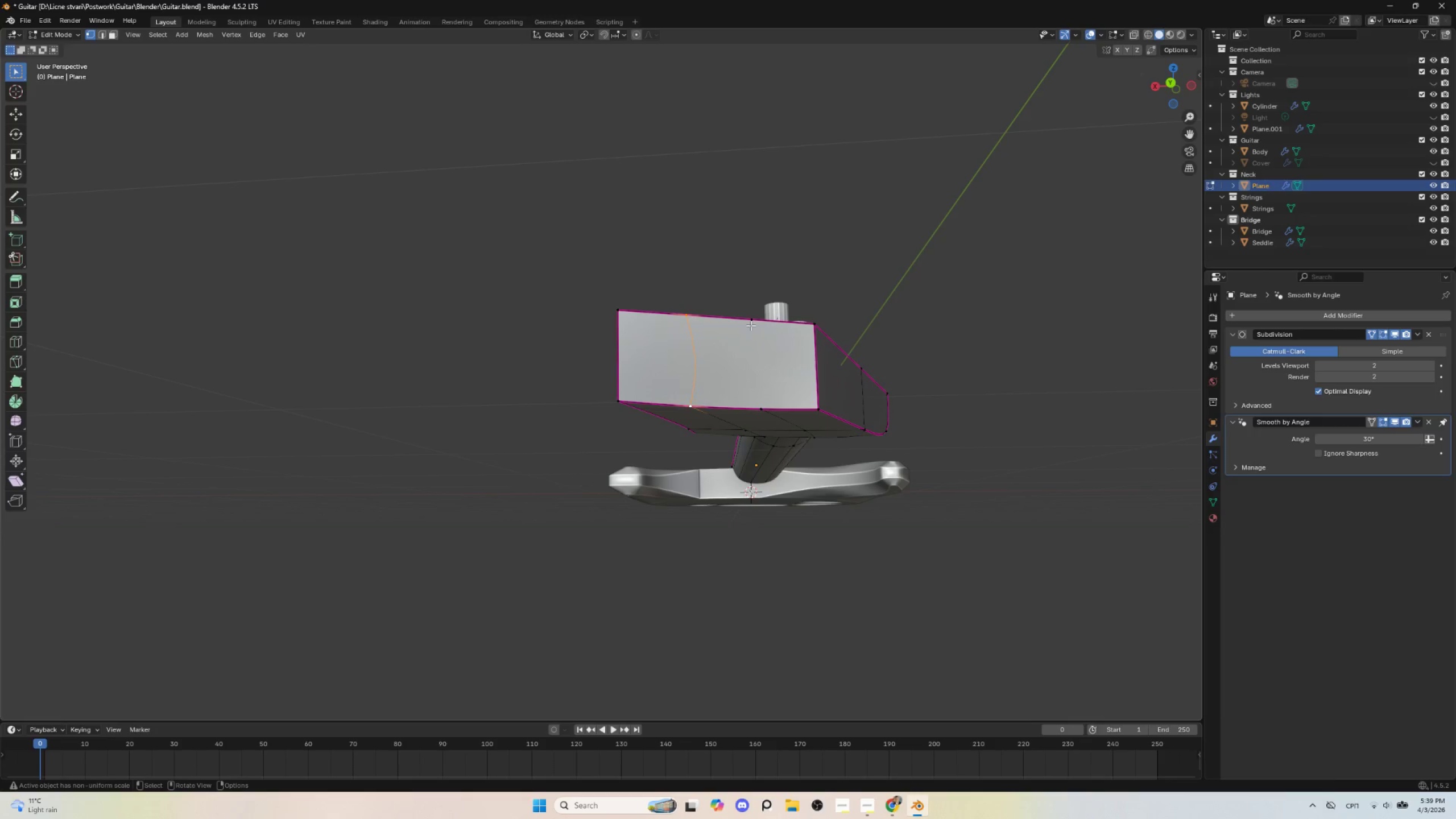 
left_click([751, 323])
 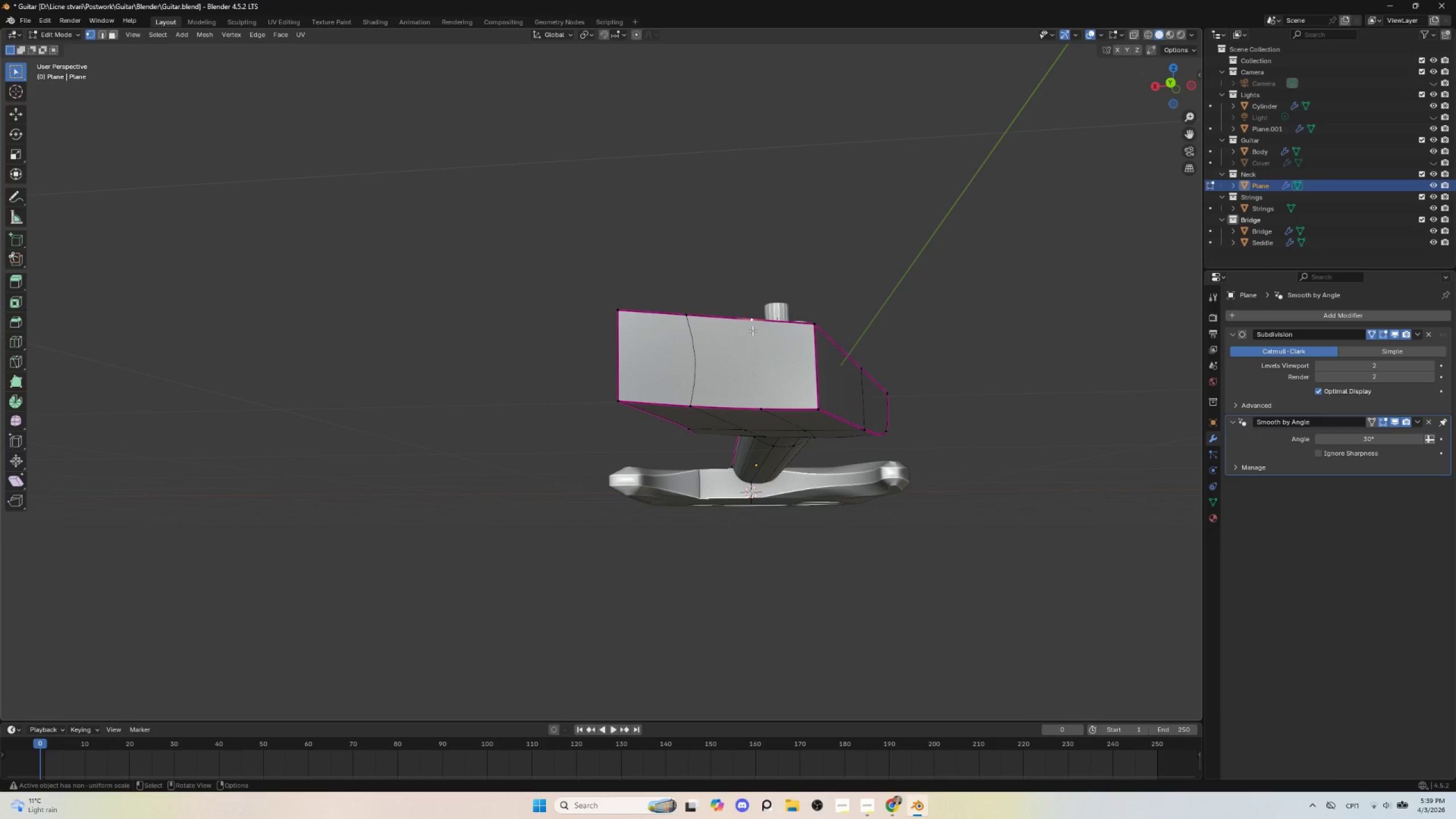 
hold_key(key=ShiftLeft, duration=0.62)
left_click([759, 400])
 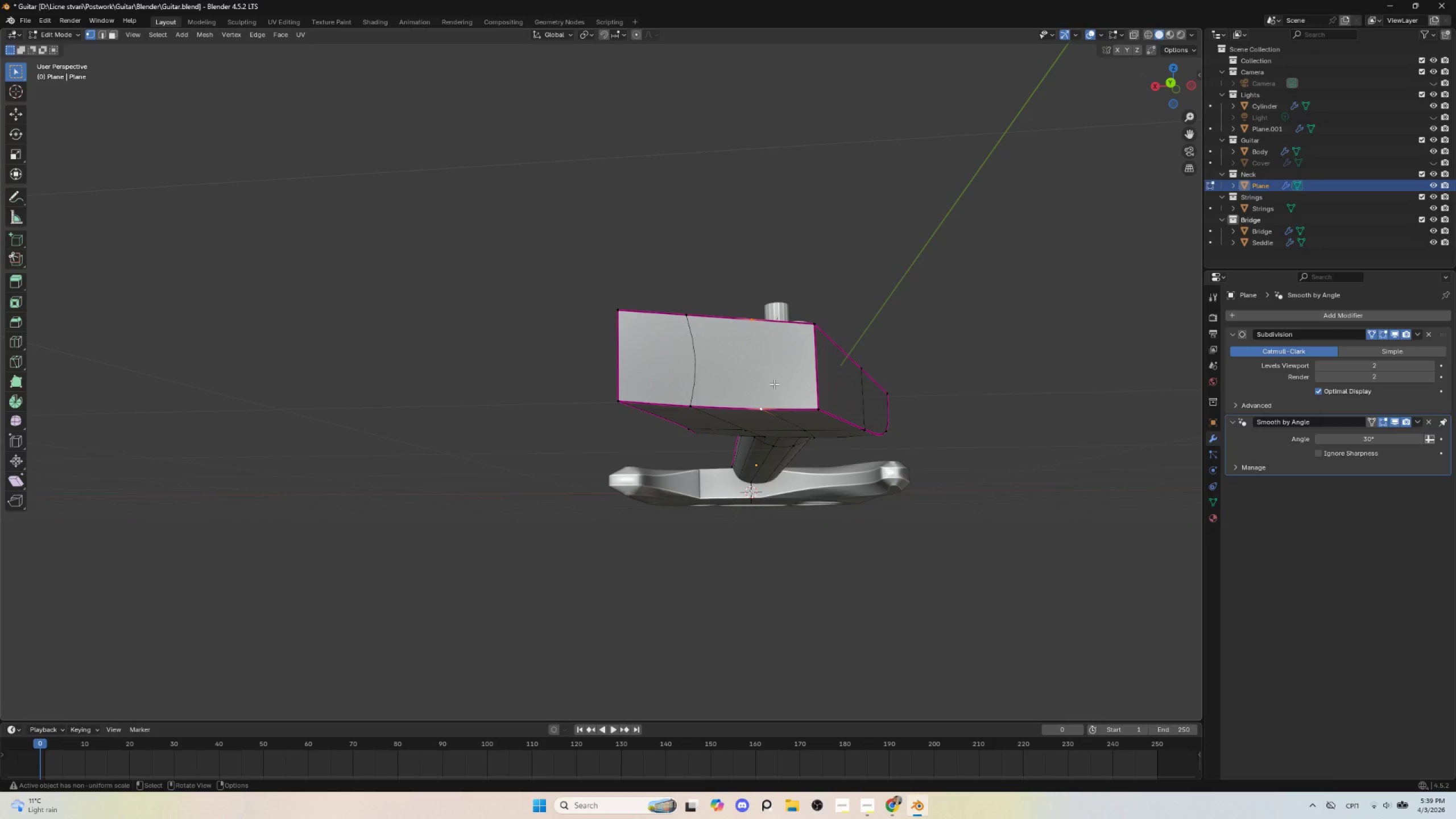 
key(J)
 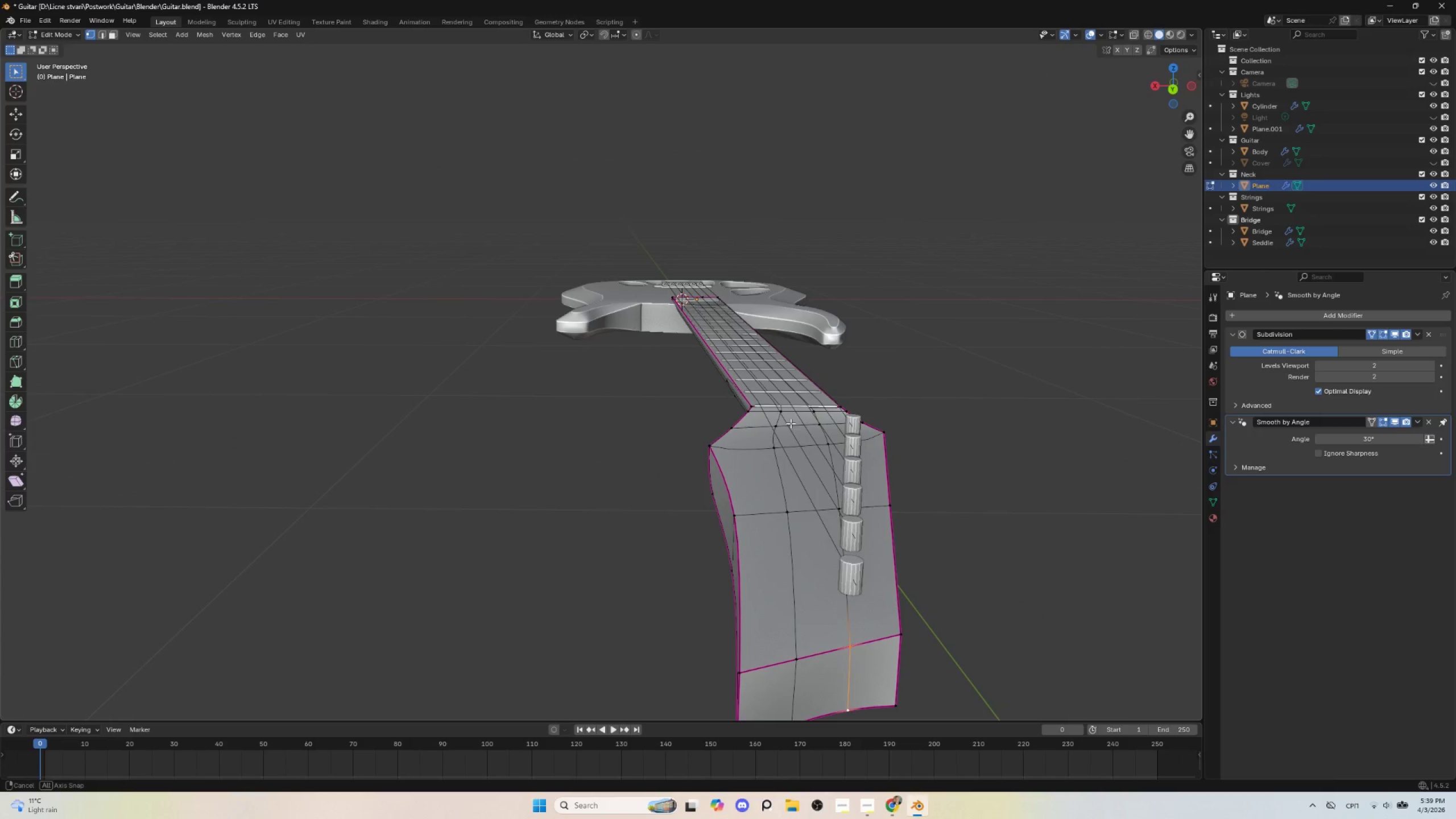 
hold_key(key=ShiftLeft, duration=0.5)
 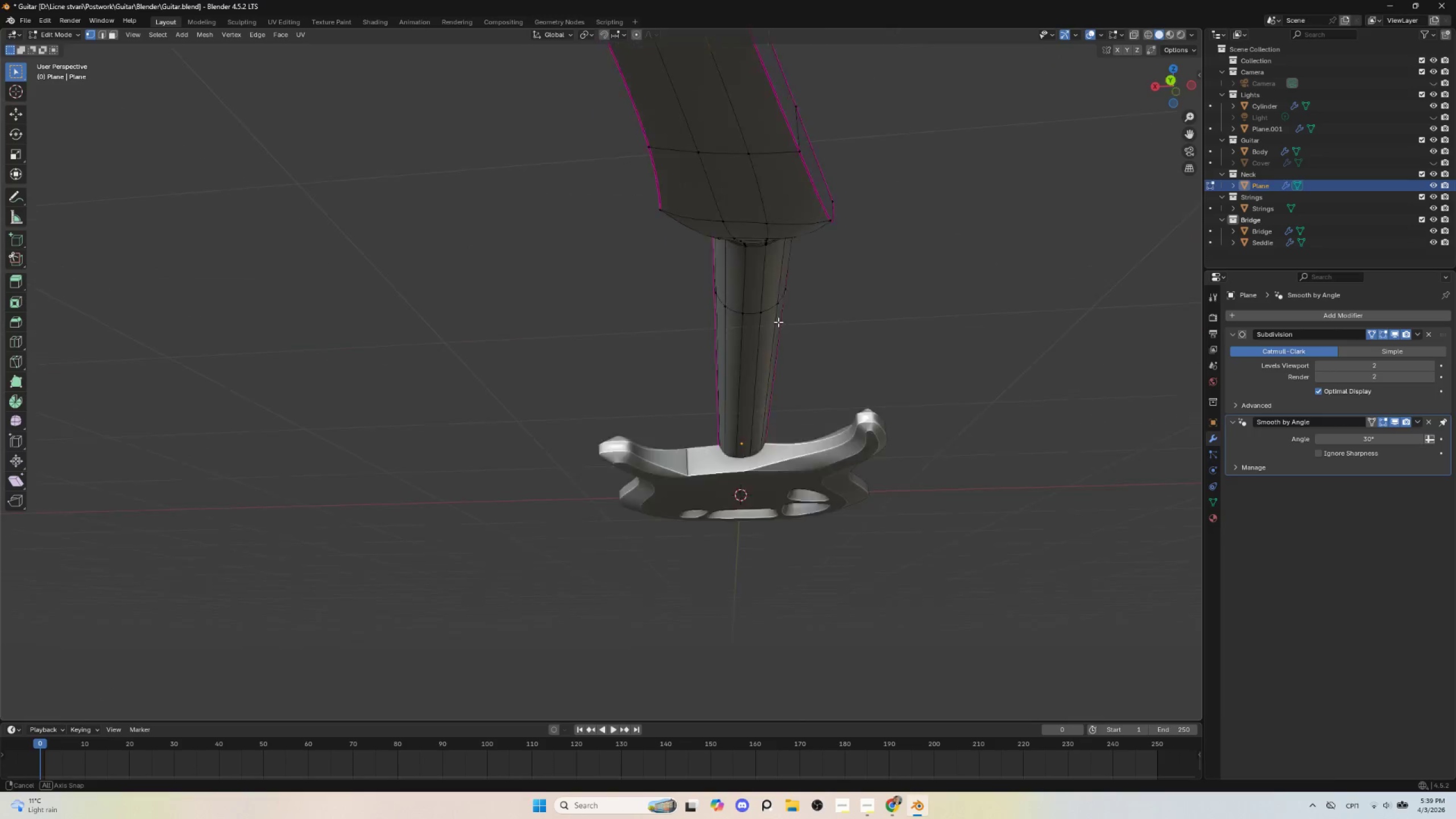 
hold_key(key=ShiftLeft, duration=1.58)
 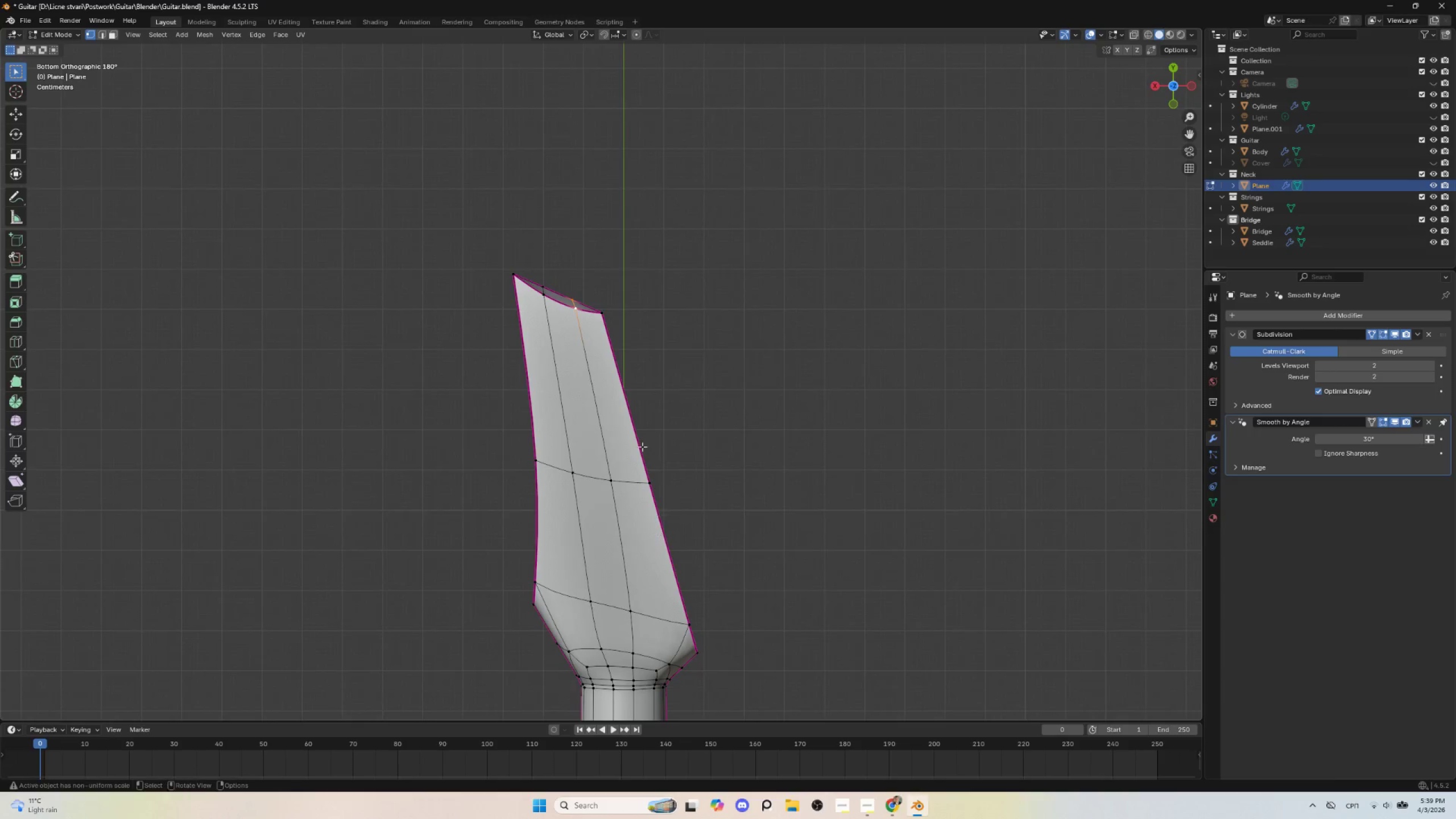 
hold_key(key=AltLeft, duration=0.39)
 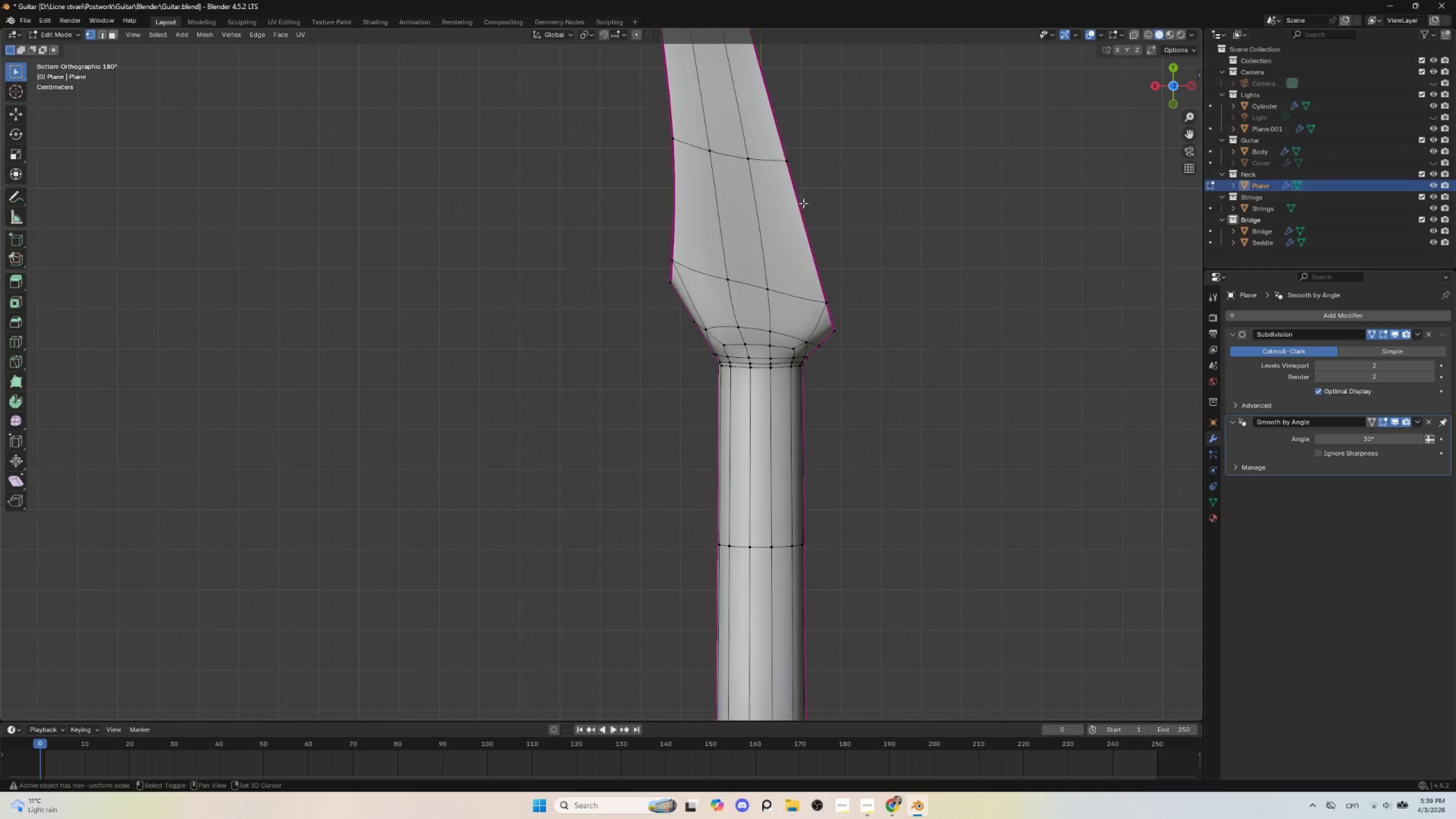 
hold_key(key=ShiftLeft, duration=0.58)
 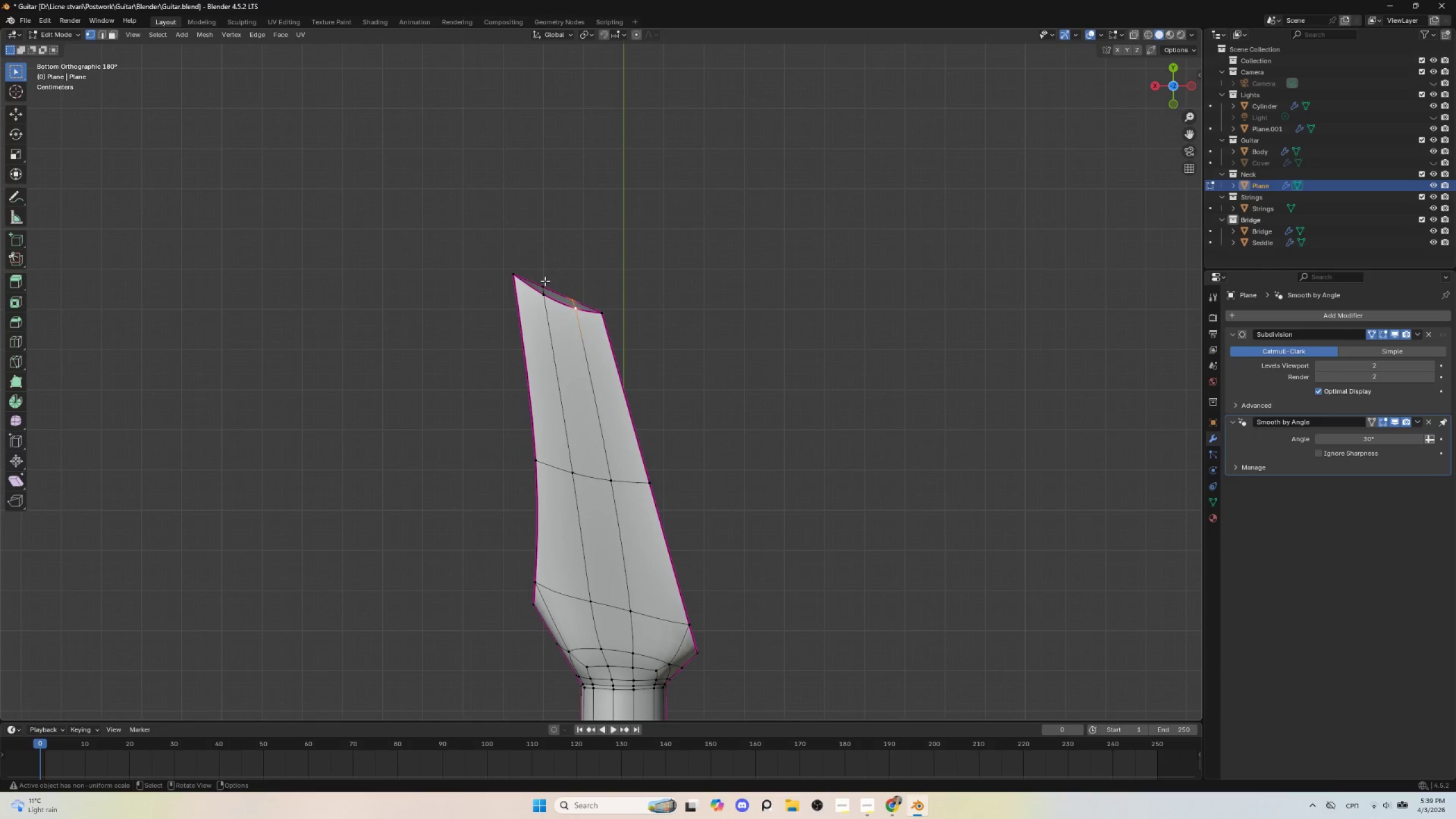 
left_click([548, 284])
 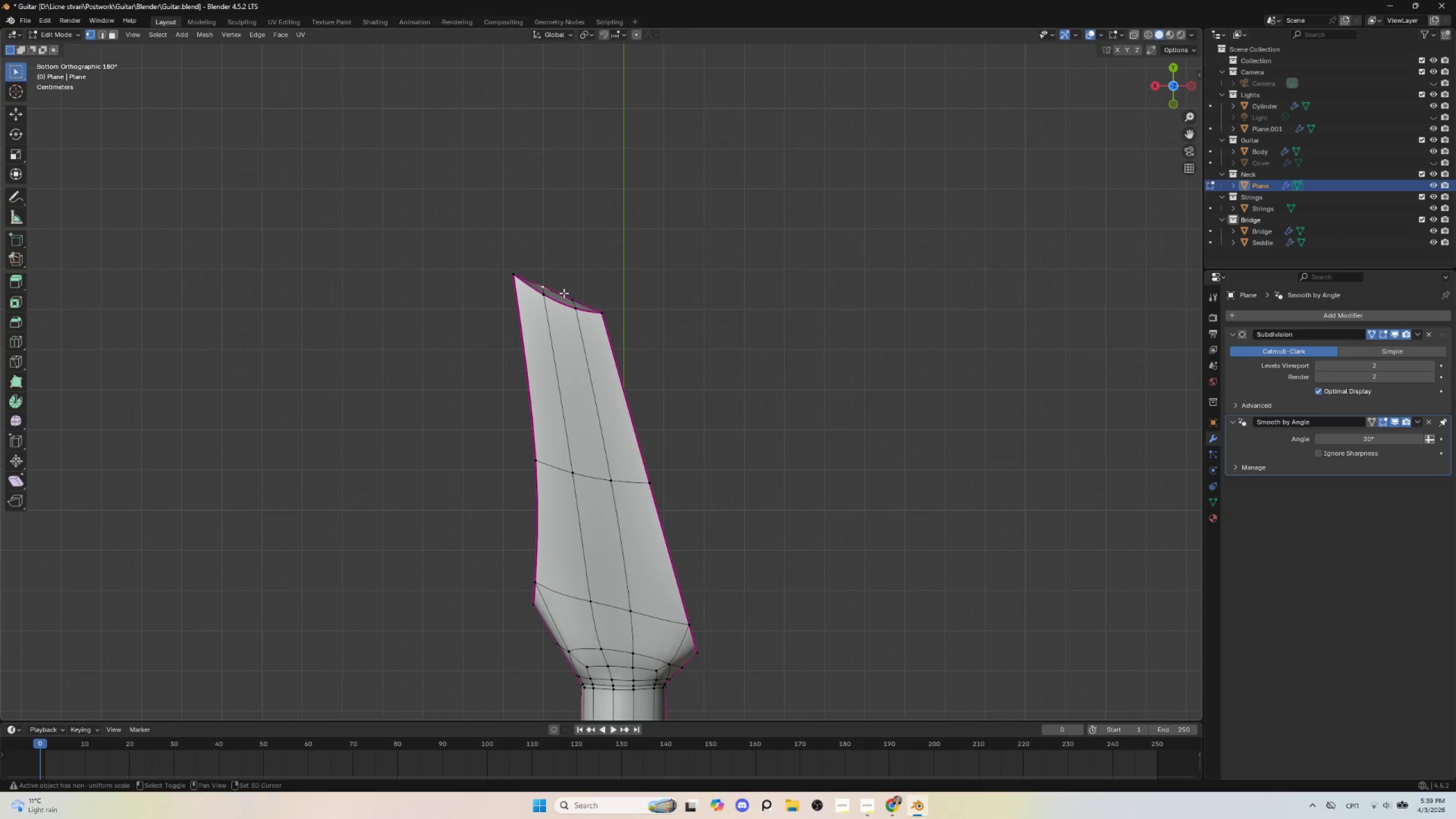 
hold_key(key=ShiftLeft, duration=0.62)
left_click([570, 294])
 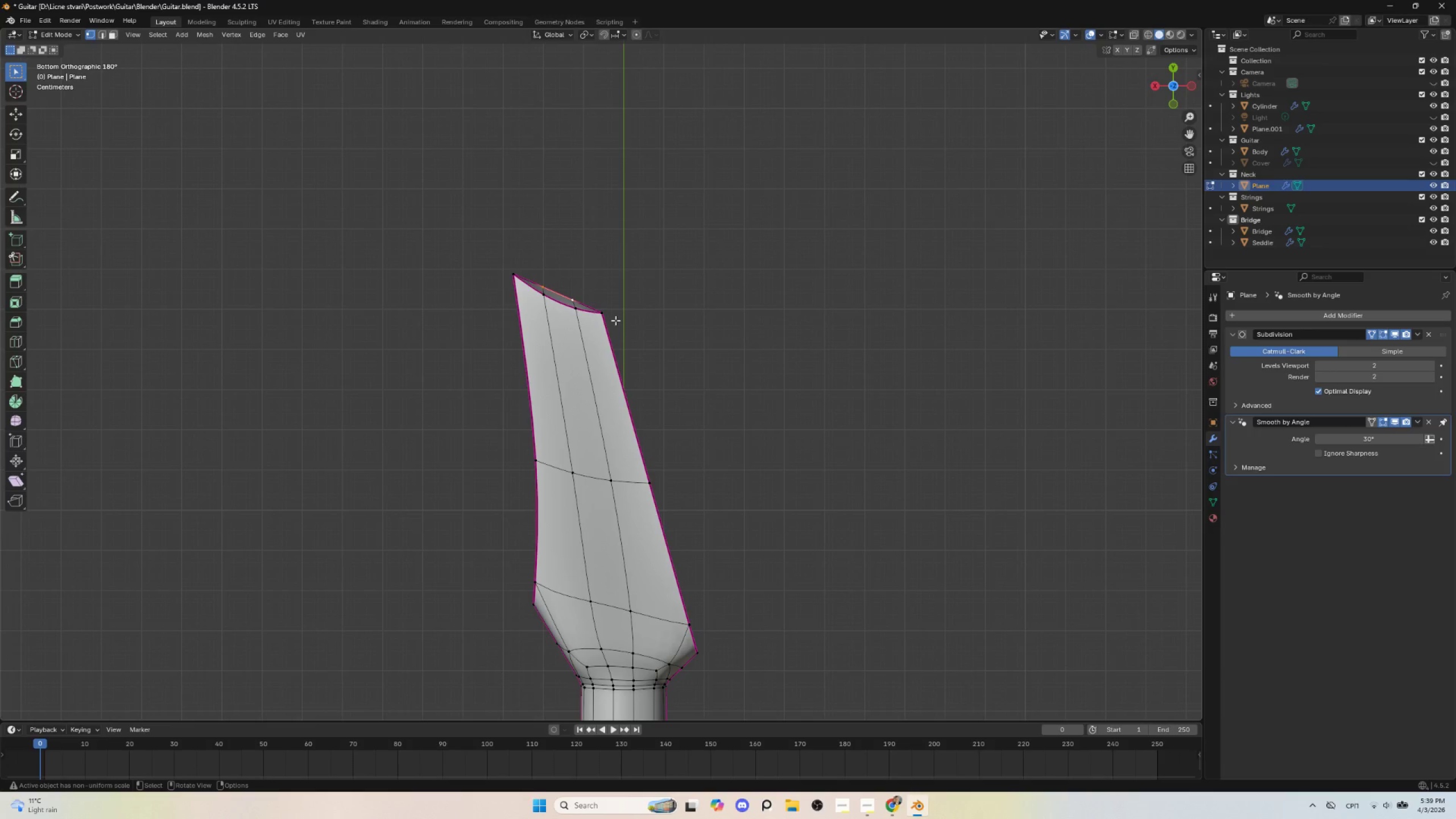 
key(G)
 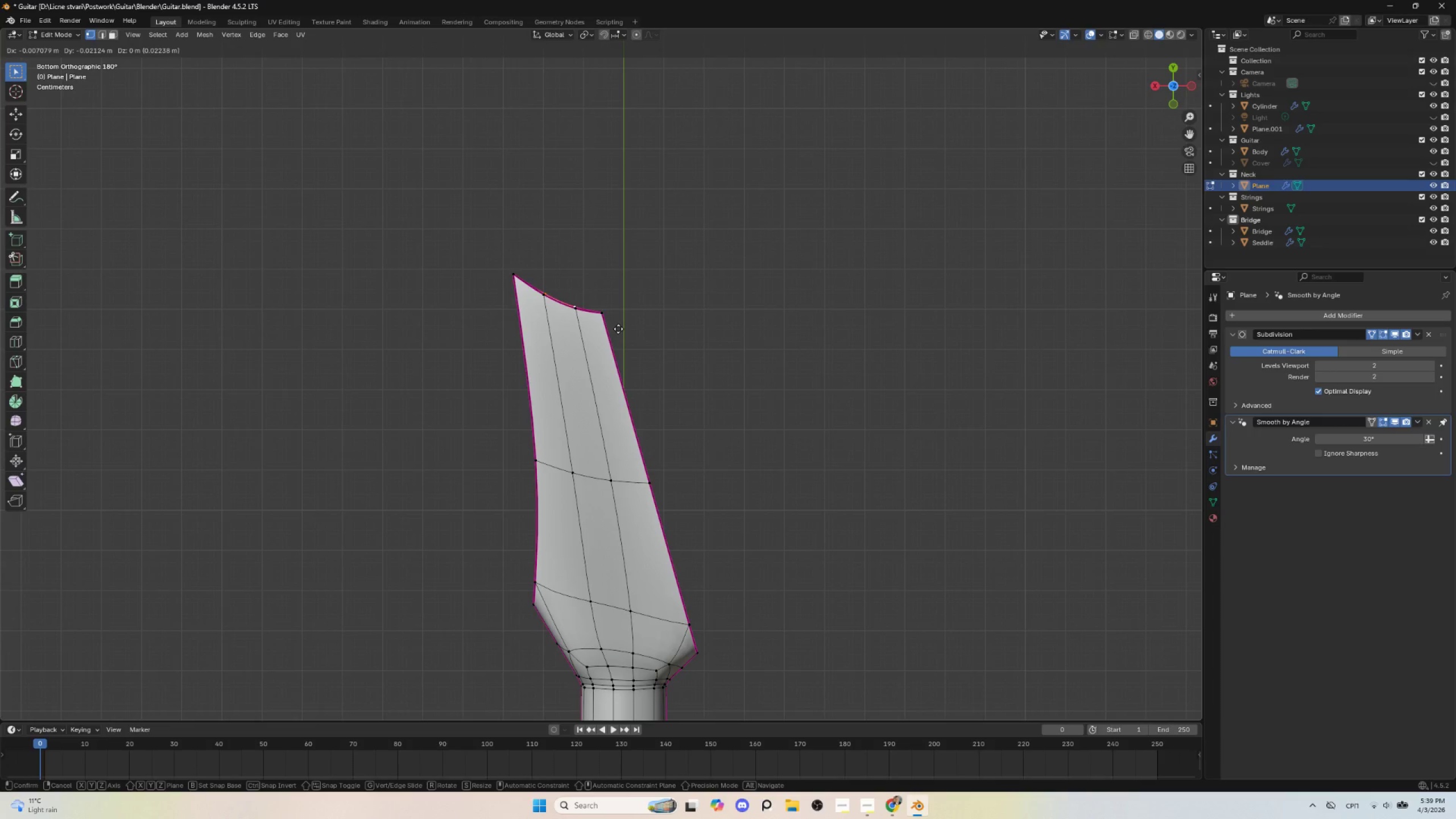 
left_click([618, 330])
 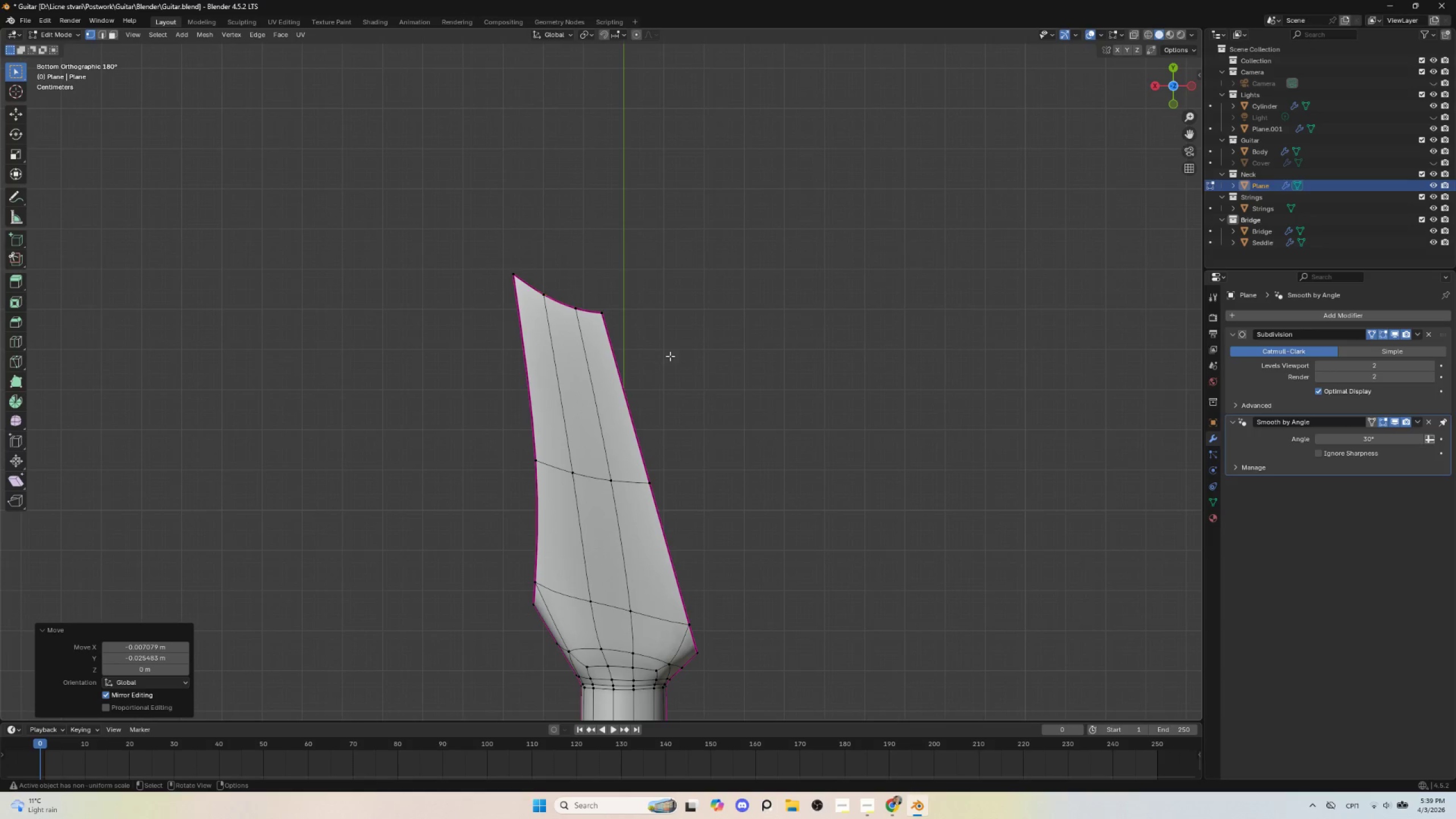 
key(Tab)
 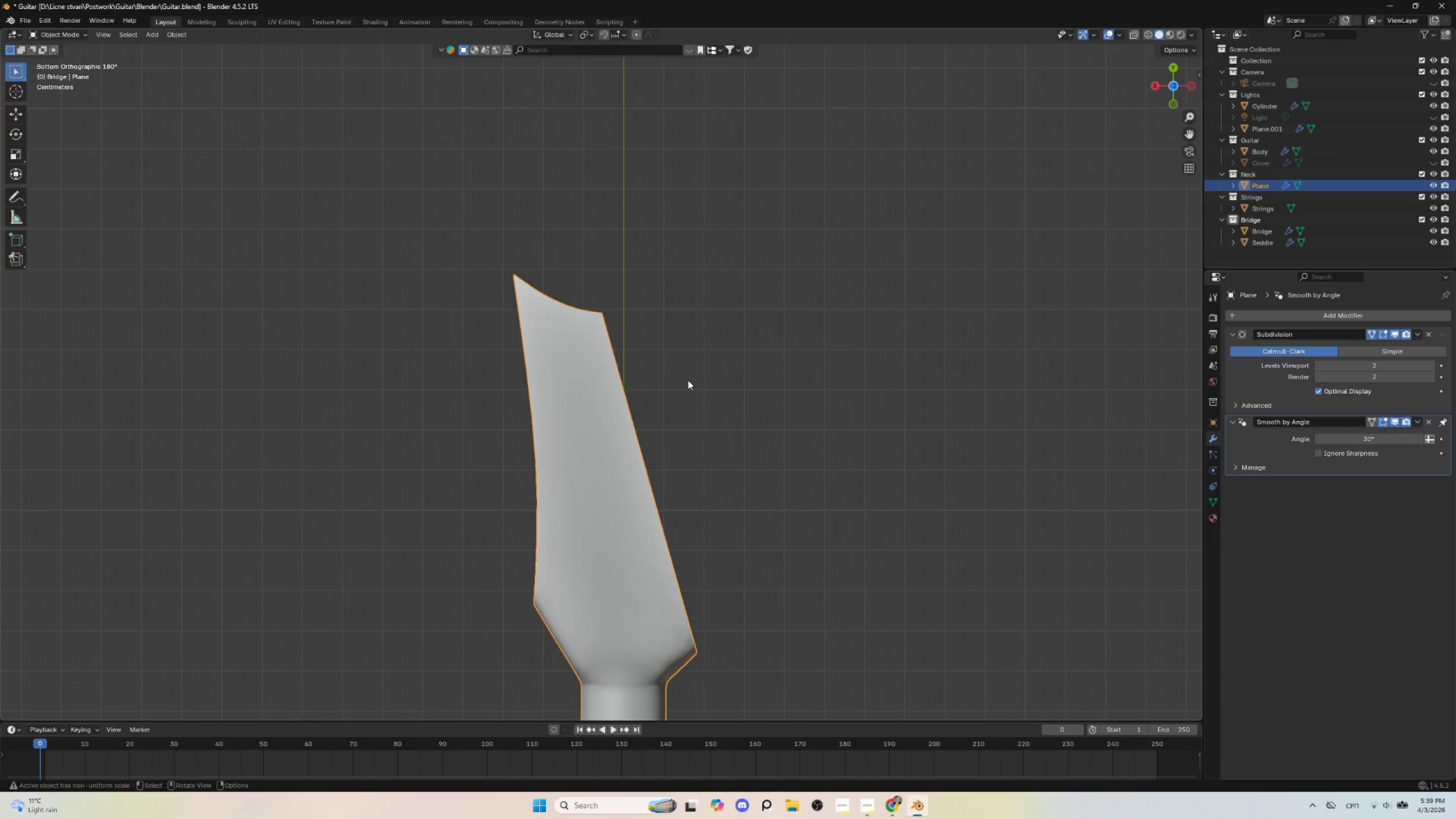 
scroll: coordinate [695, 396], scroll_direction: down, amount: 4.0
 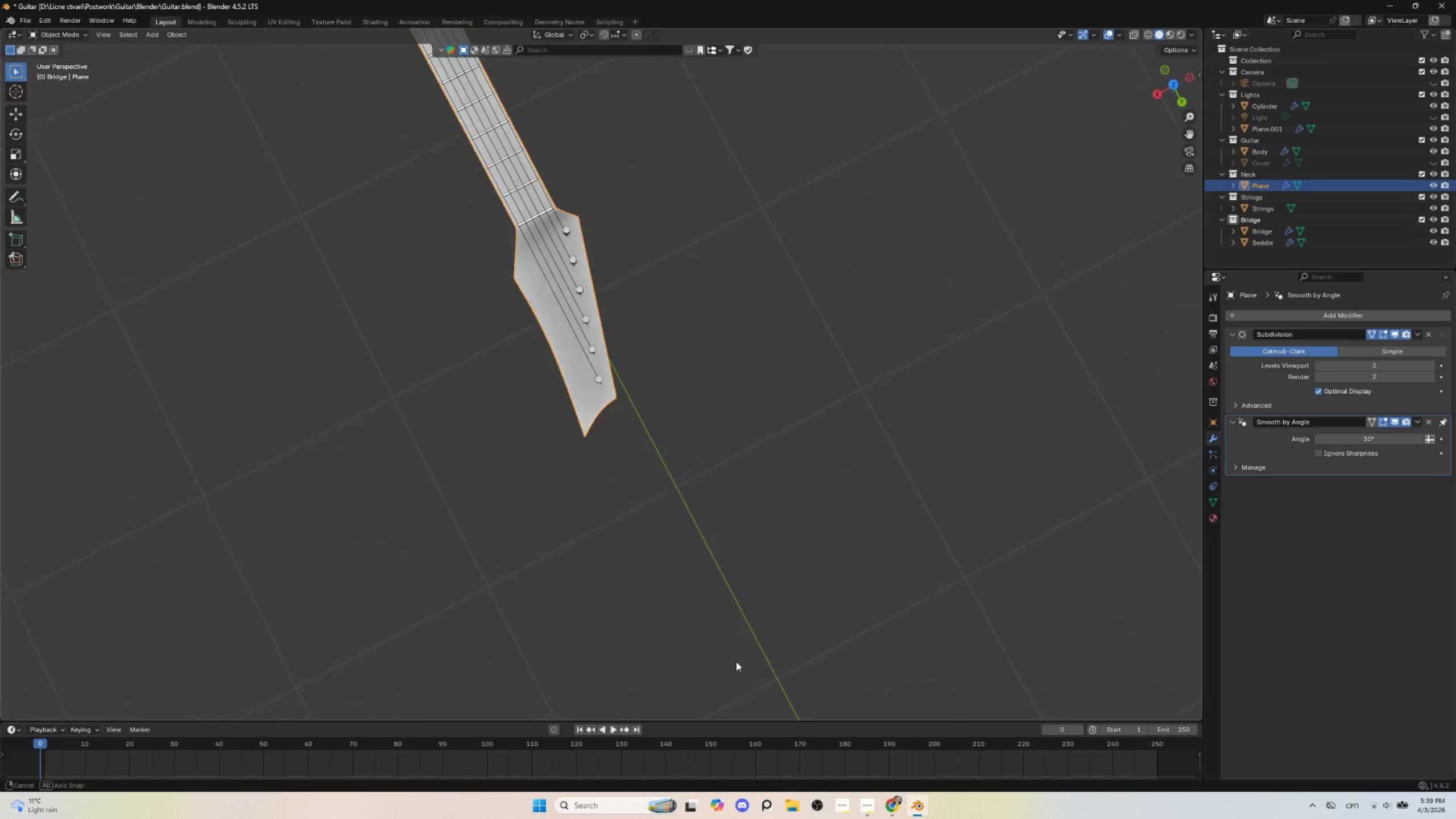 
hold_key(key=AltLeft, duration=0.67)
 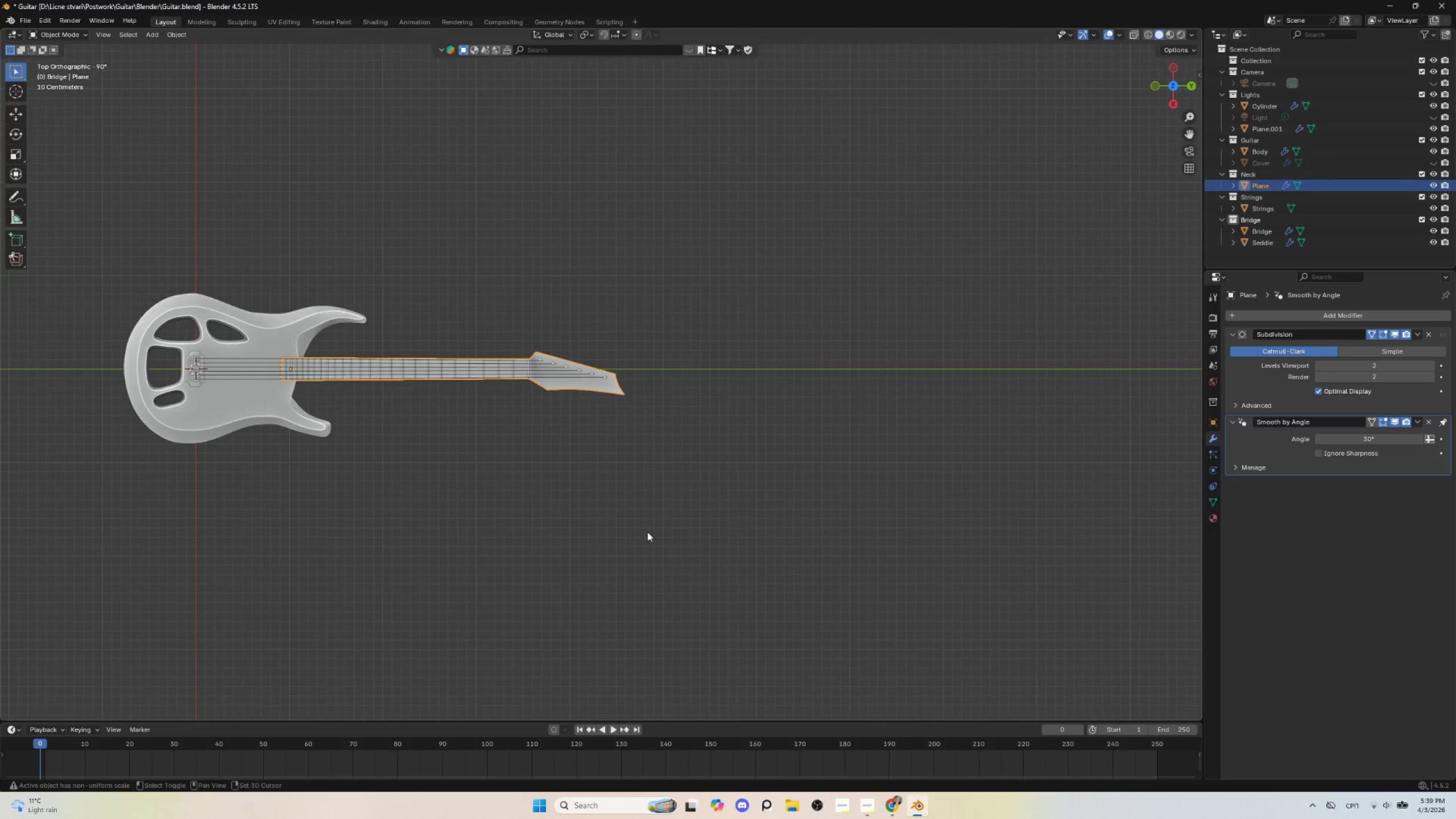 
hold_key(key=ShiftLeft, duration=0.55)
 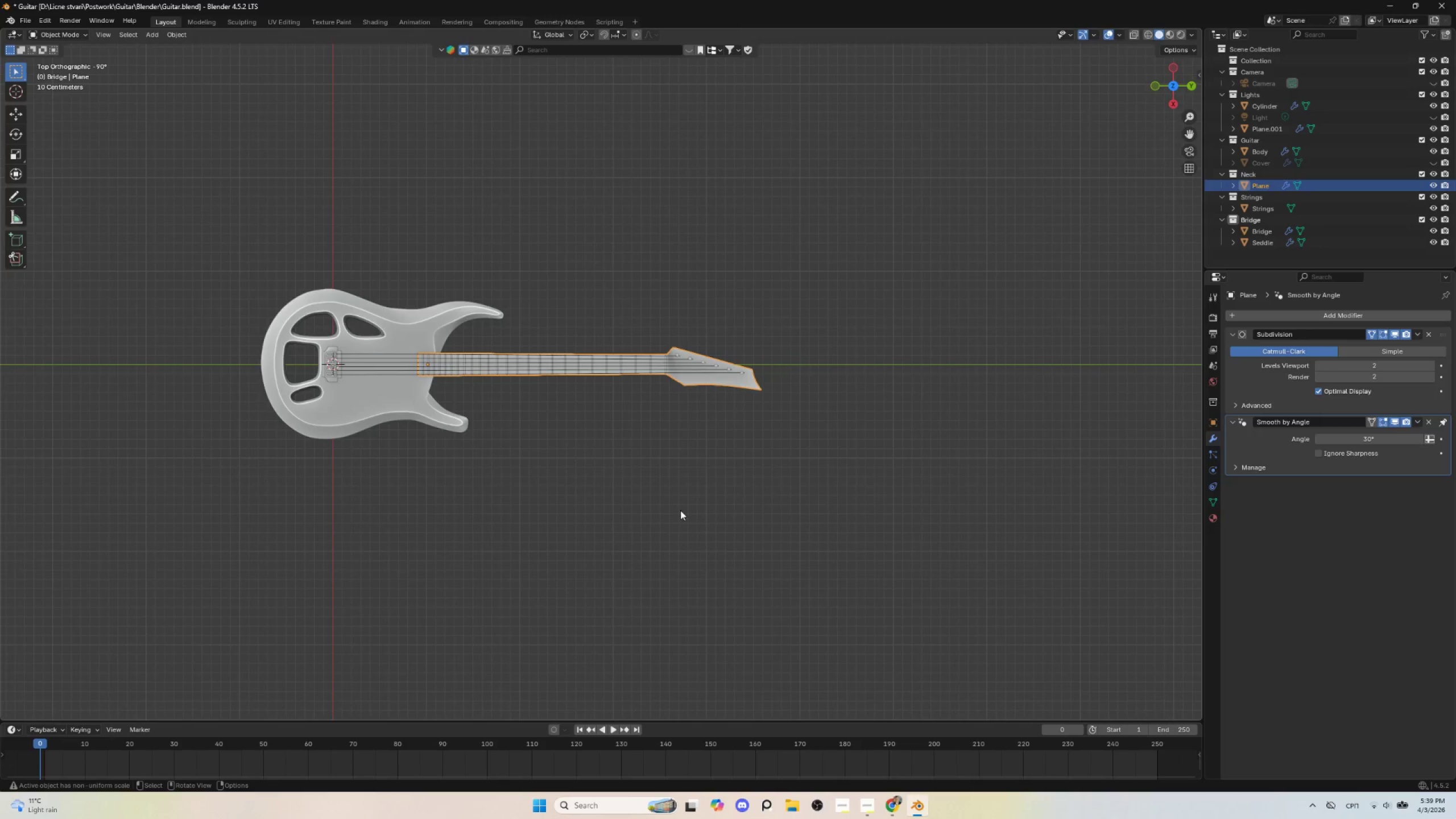 
scroll: coordinate [687, 557], scroll_direction: down, amount: 4.0
 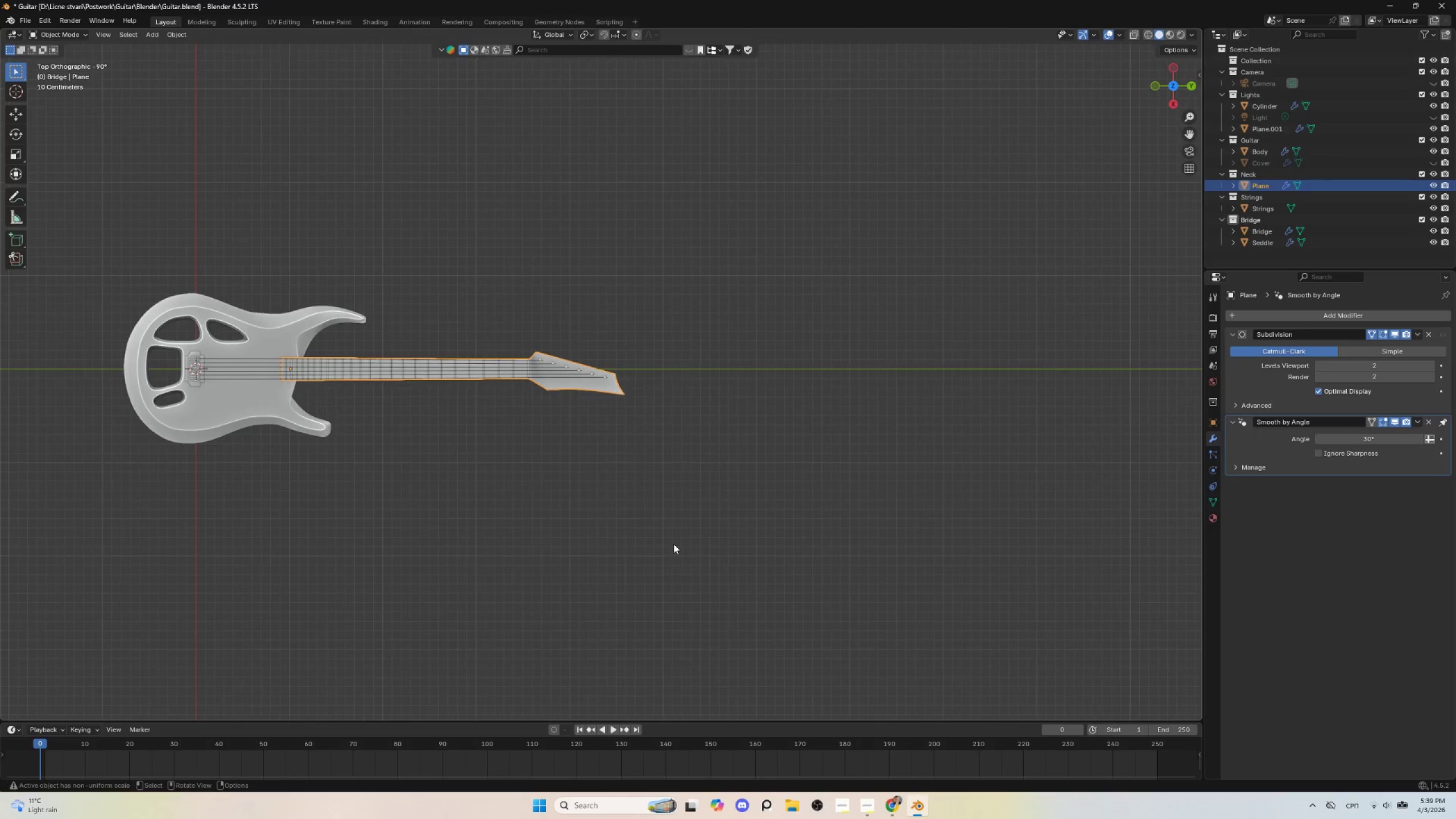 
scroll: coordinate [680, 510], scroll_direction: up, amount: 3.0
 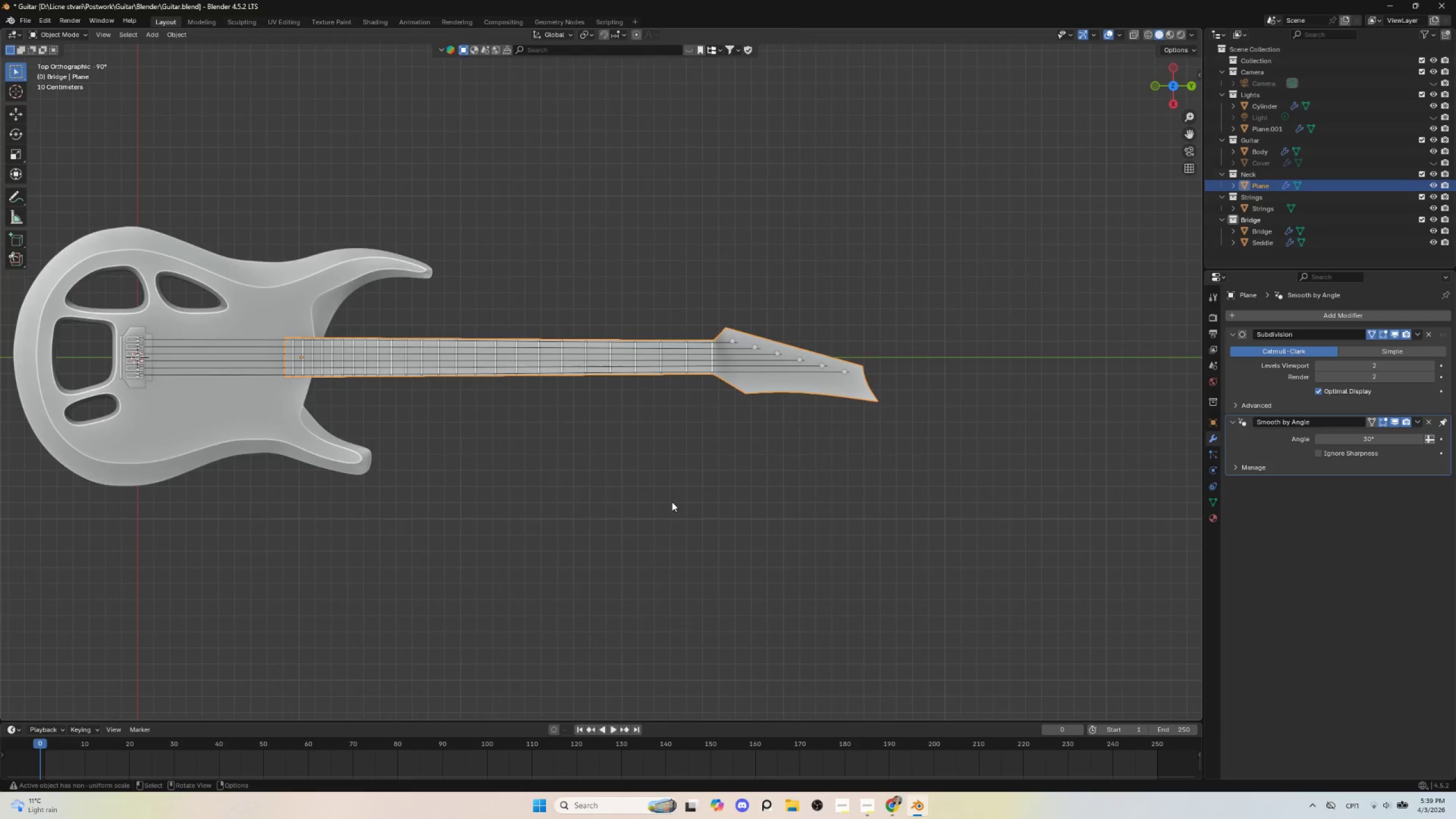 
key(NumpadDivide)
 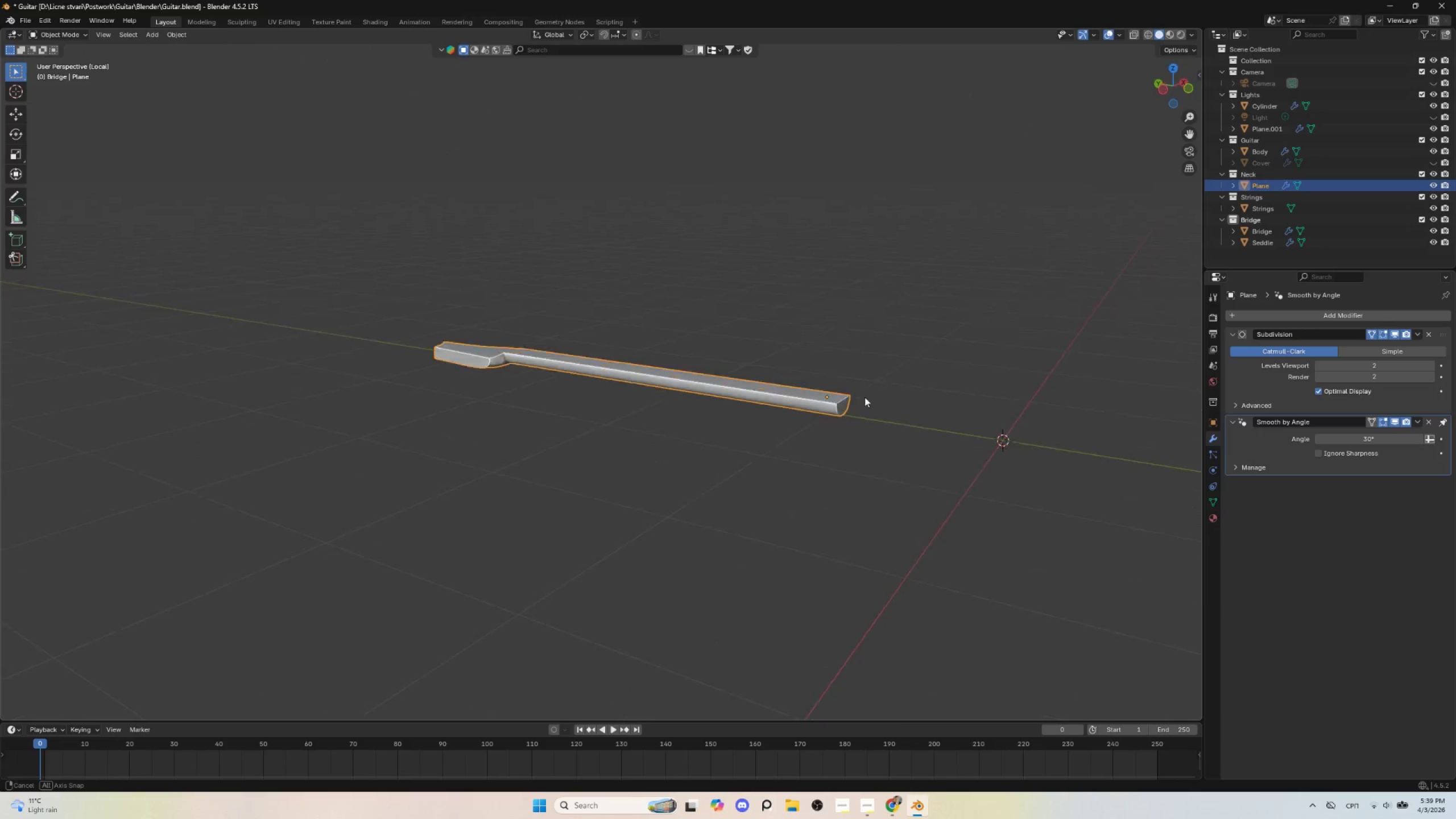 
scroll: coordinate [586, 417], scroll_direction: up, amount: 7.0
 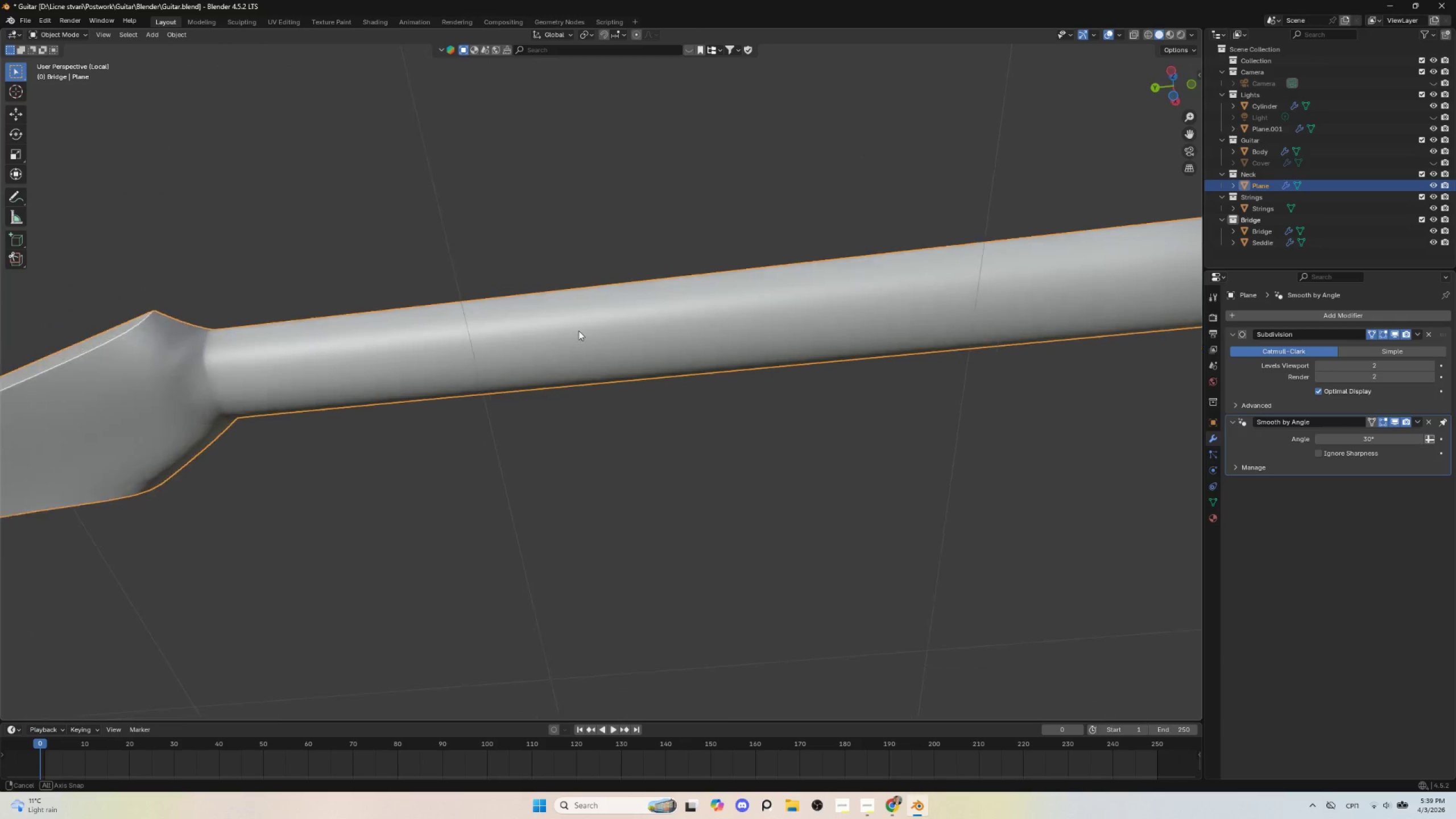 
key(NumpadDivide)
 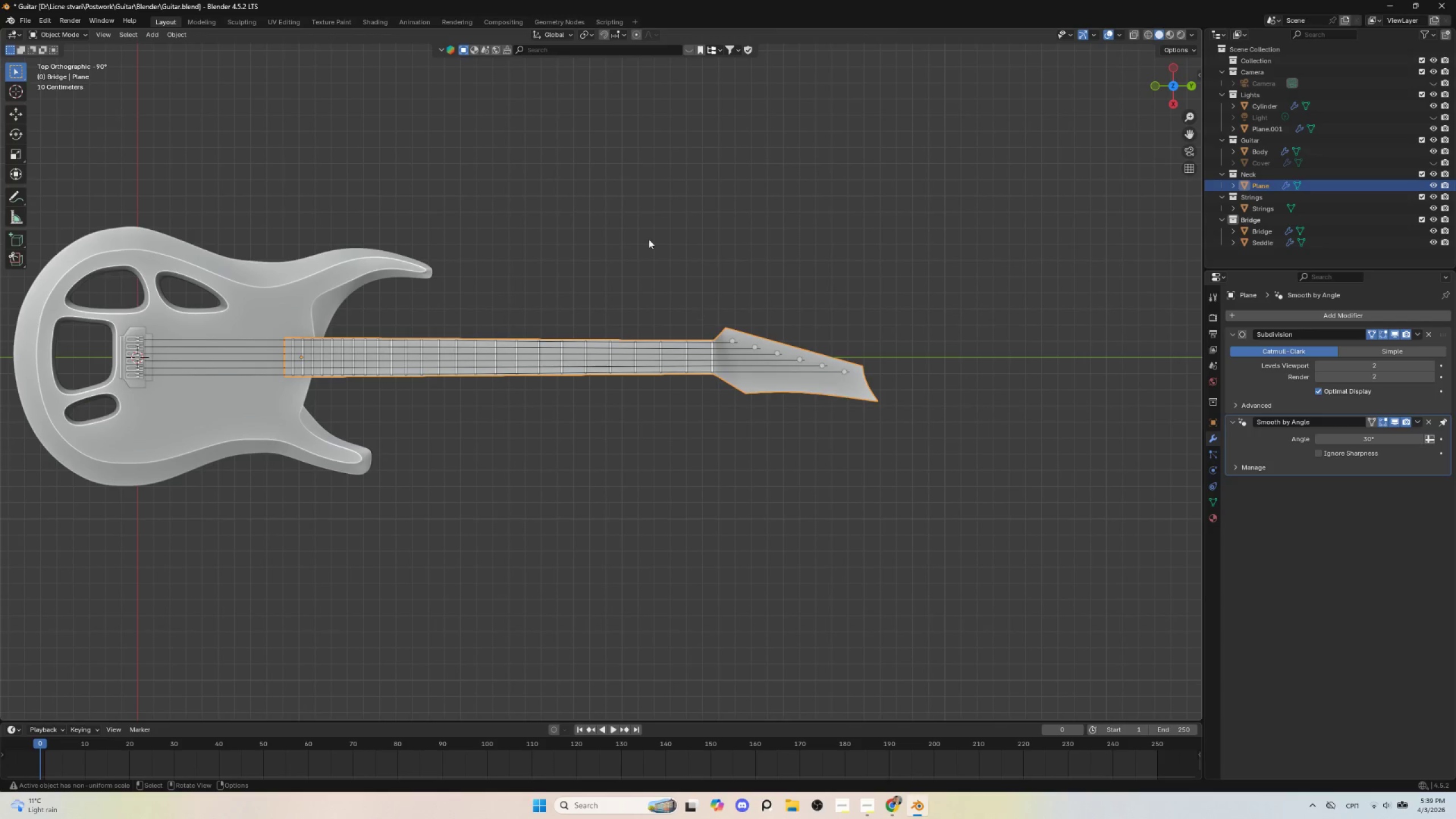 
left_click([648, 207])
 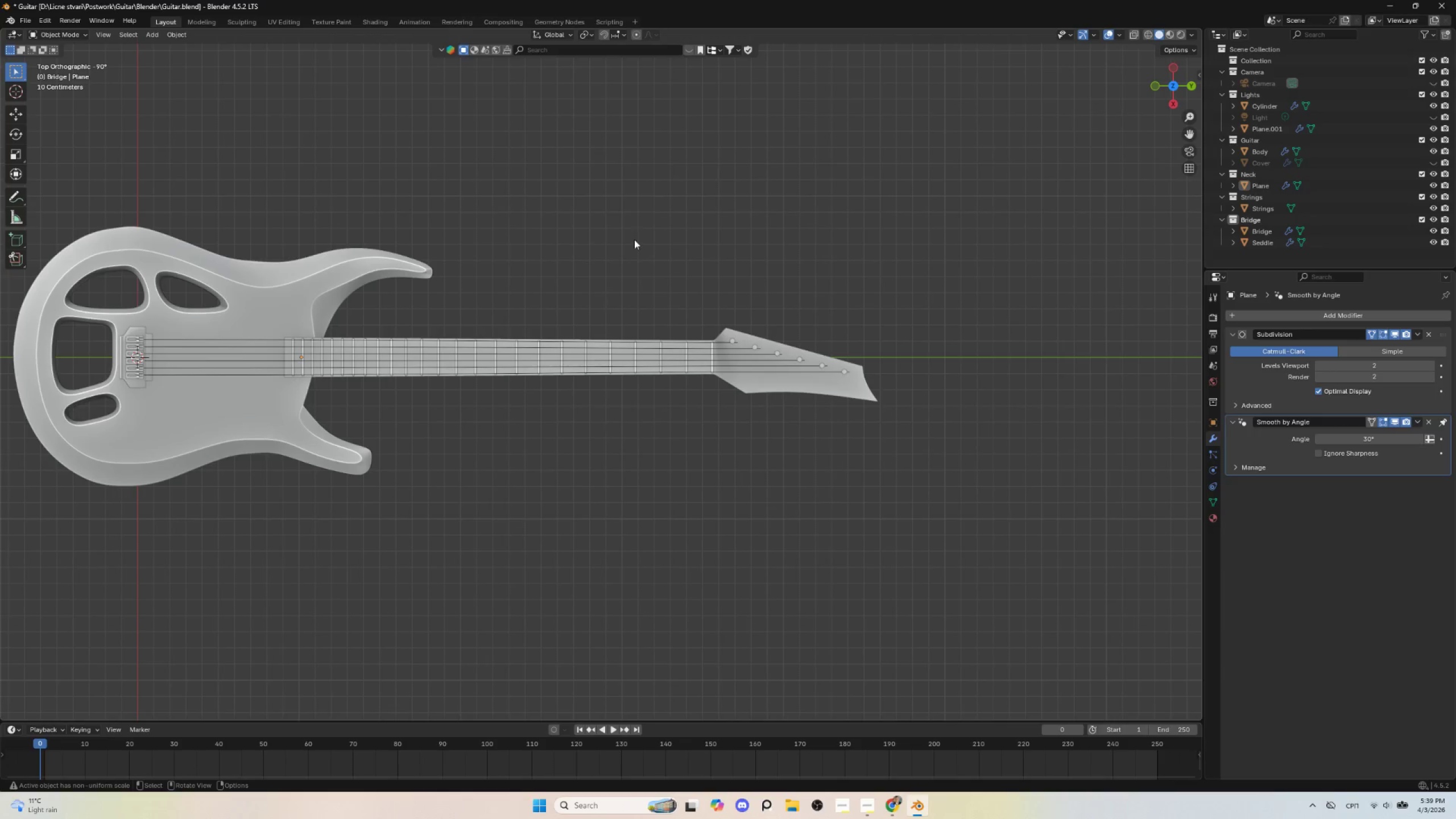 
scroll: coordinate [634, 239], scroll_direction: down, amount: 2.0
 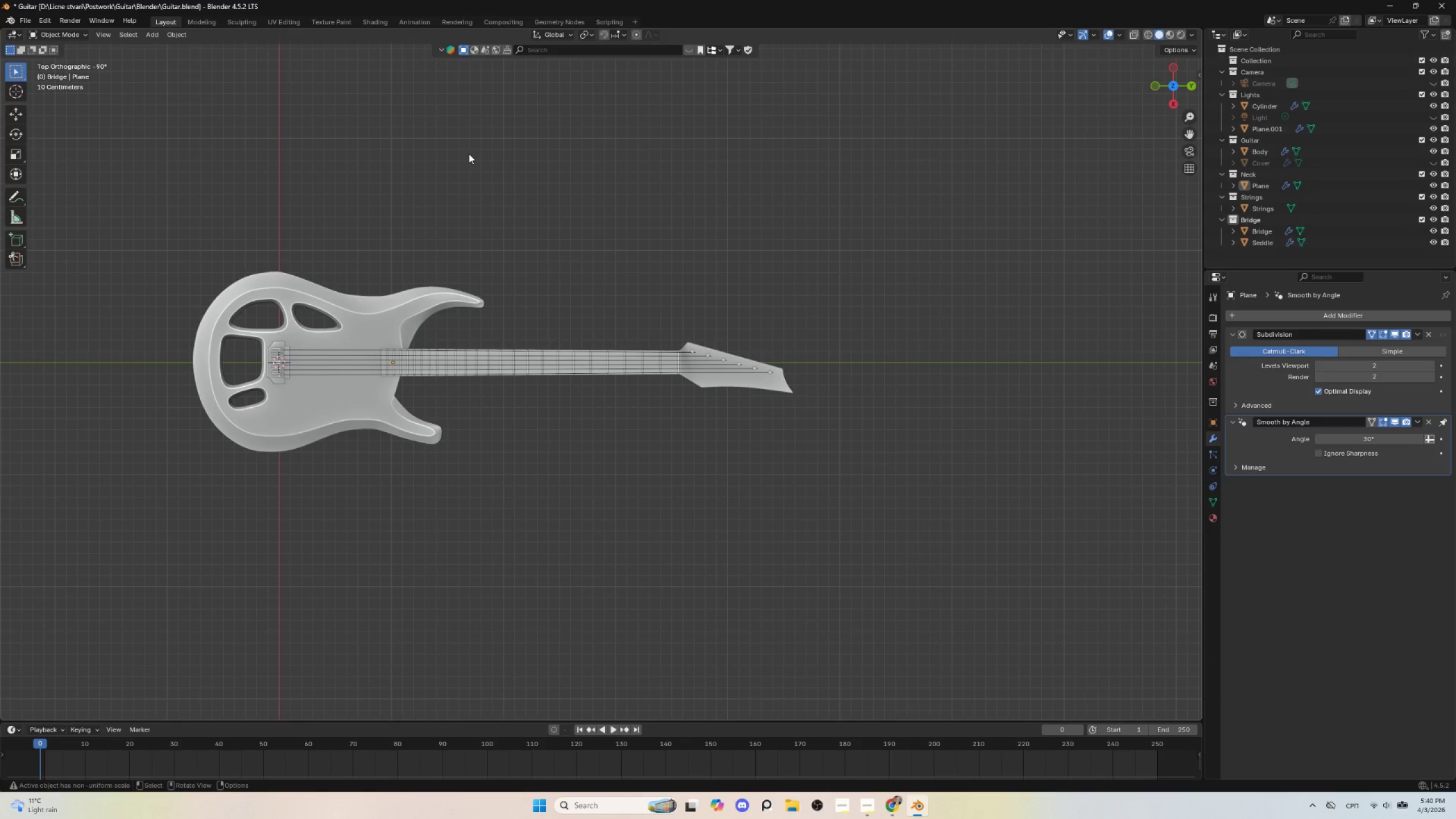 
wait(10.93)
 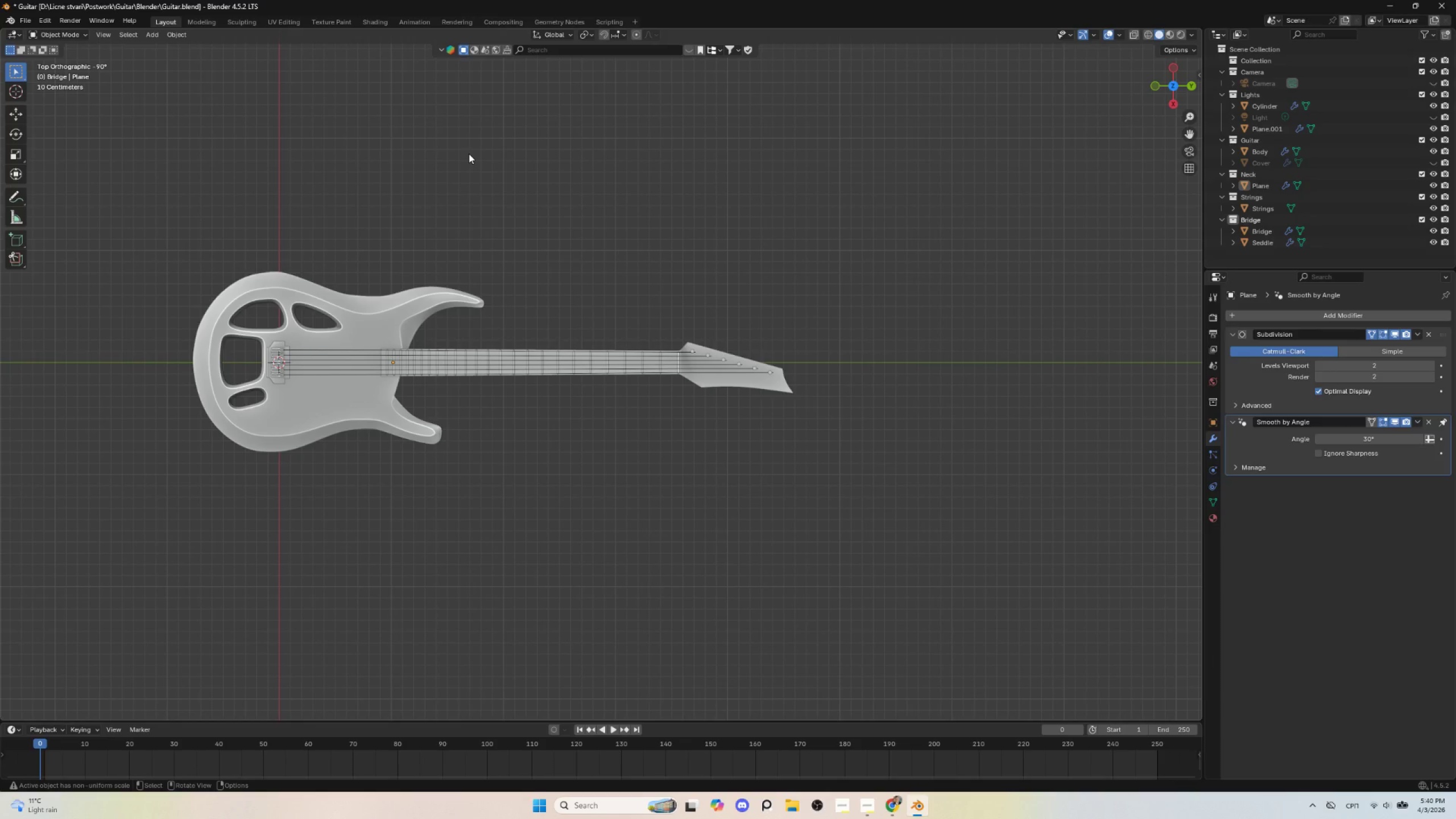 
left_click([27, 22])
 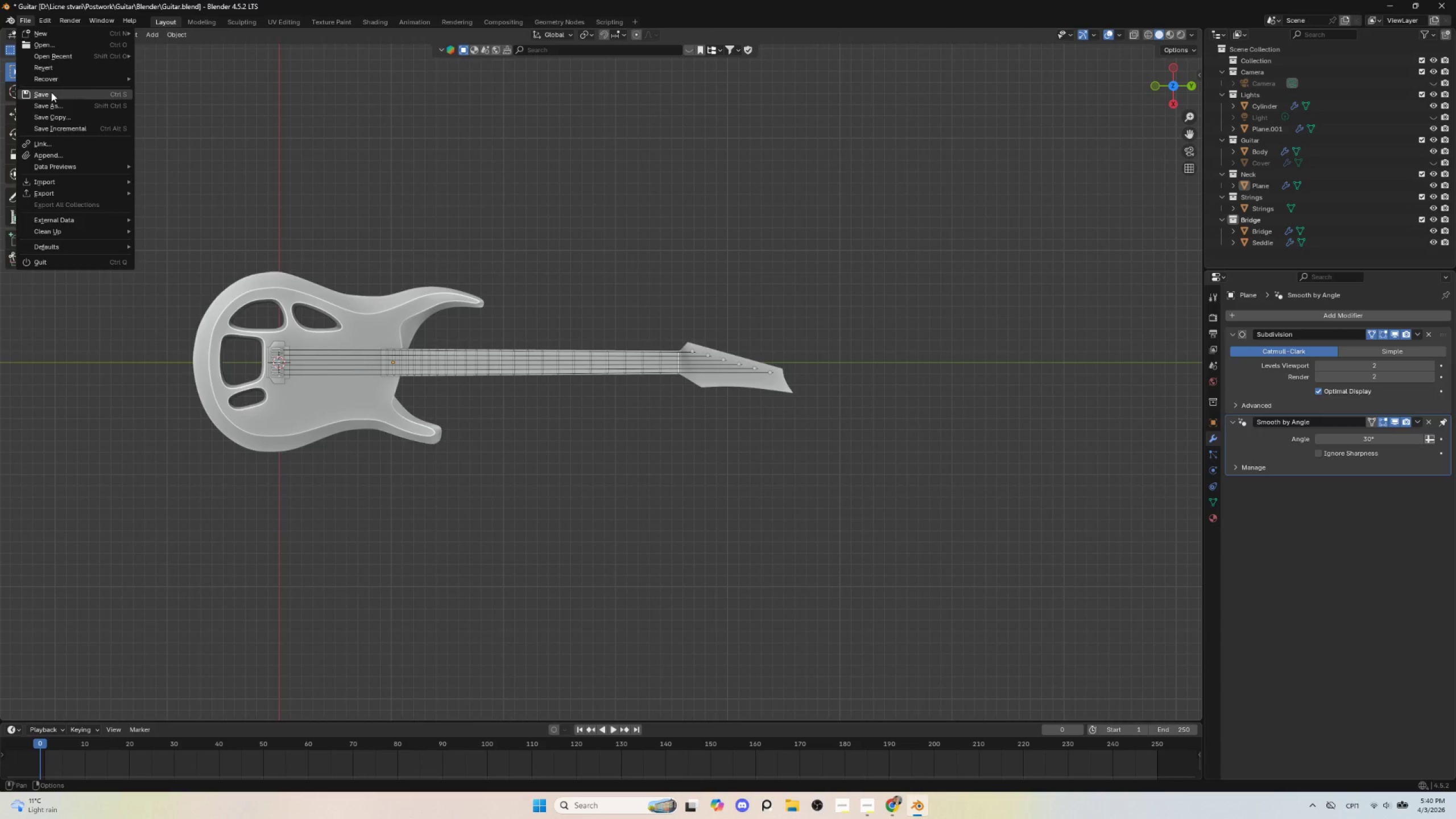 
left_click([51, 93])
 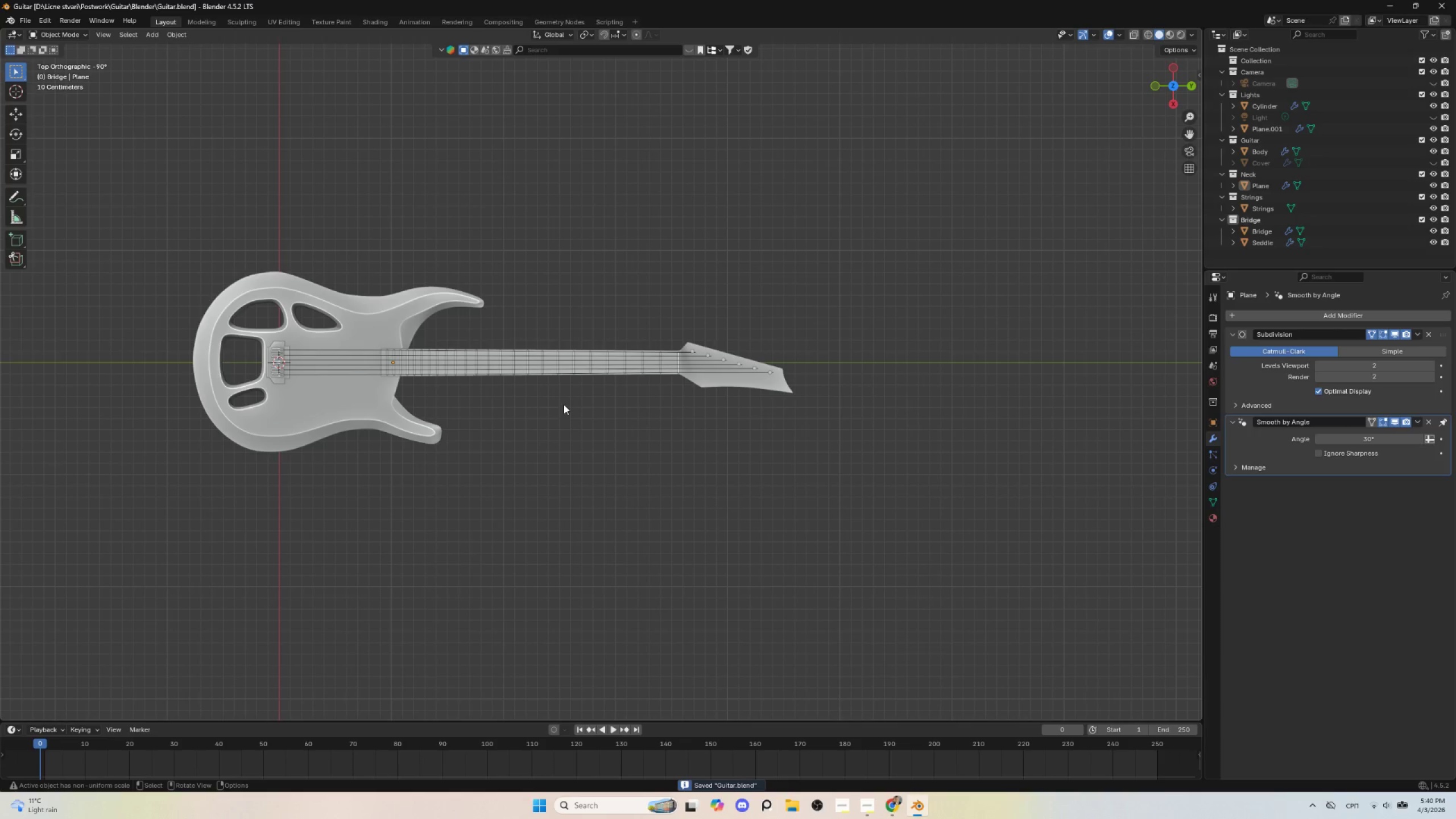 
hold_key(key=ShiftLeft, duration=0.61)
scroll: coordinate [486, 404], scroll_direction: up, amount: 11.0
 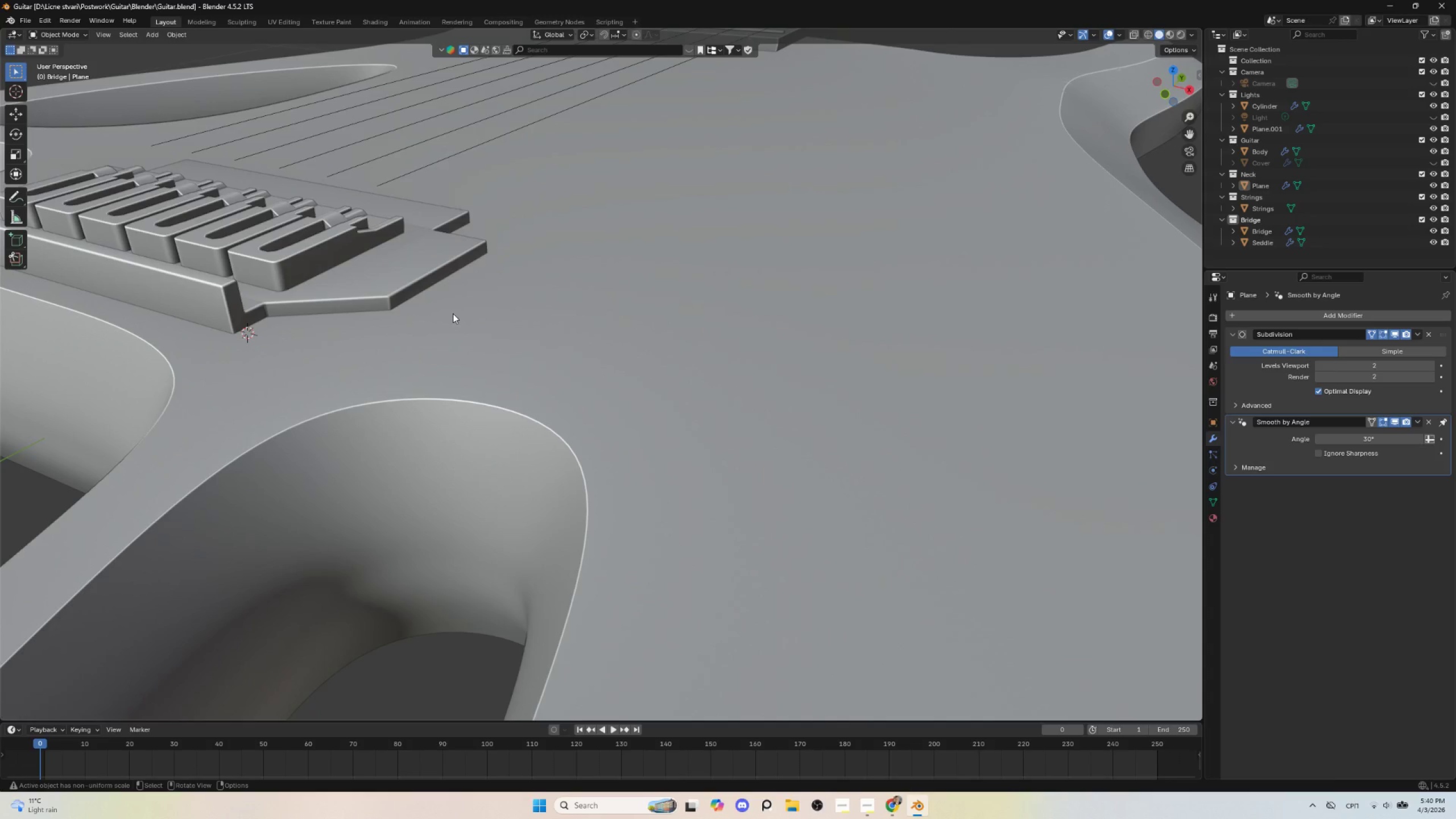 
scroll: coordinate [453, 319], scroll_direction: down, amount: 4.0
 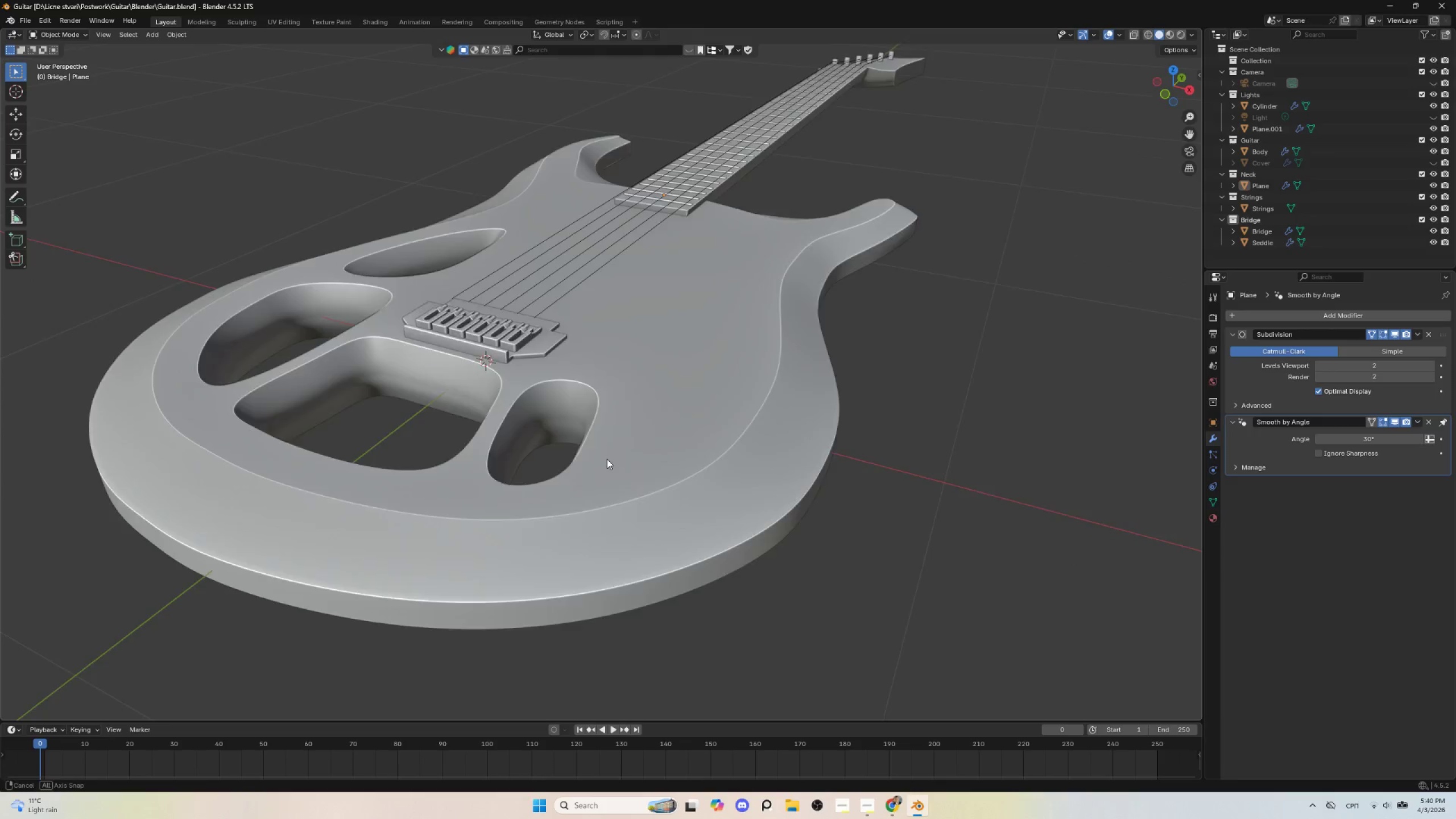 
left_click([499, 370])
 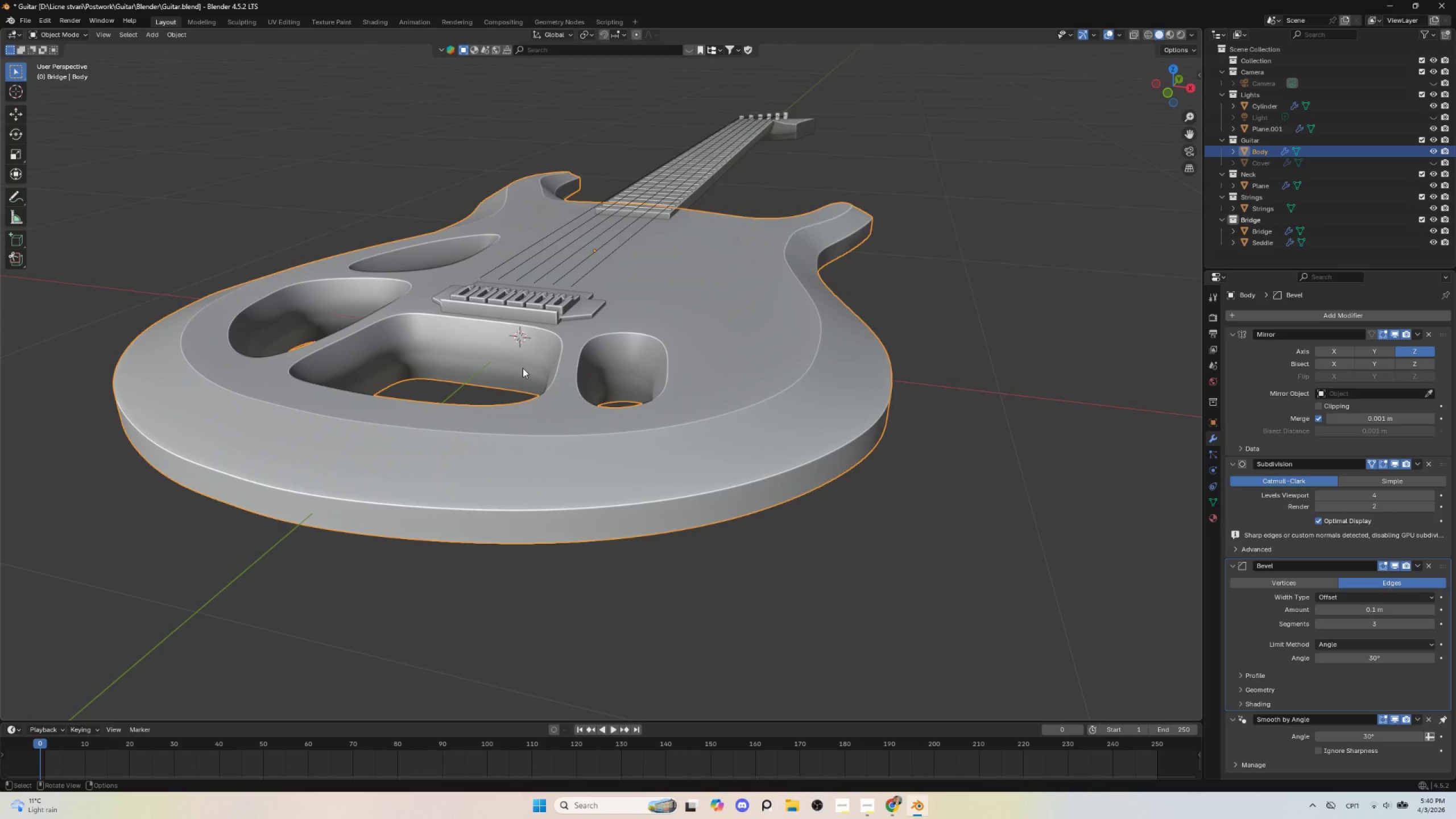 
key(Tab)
 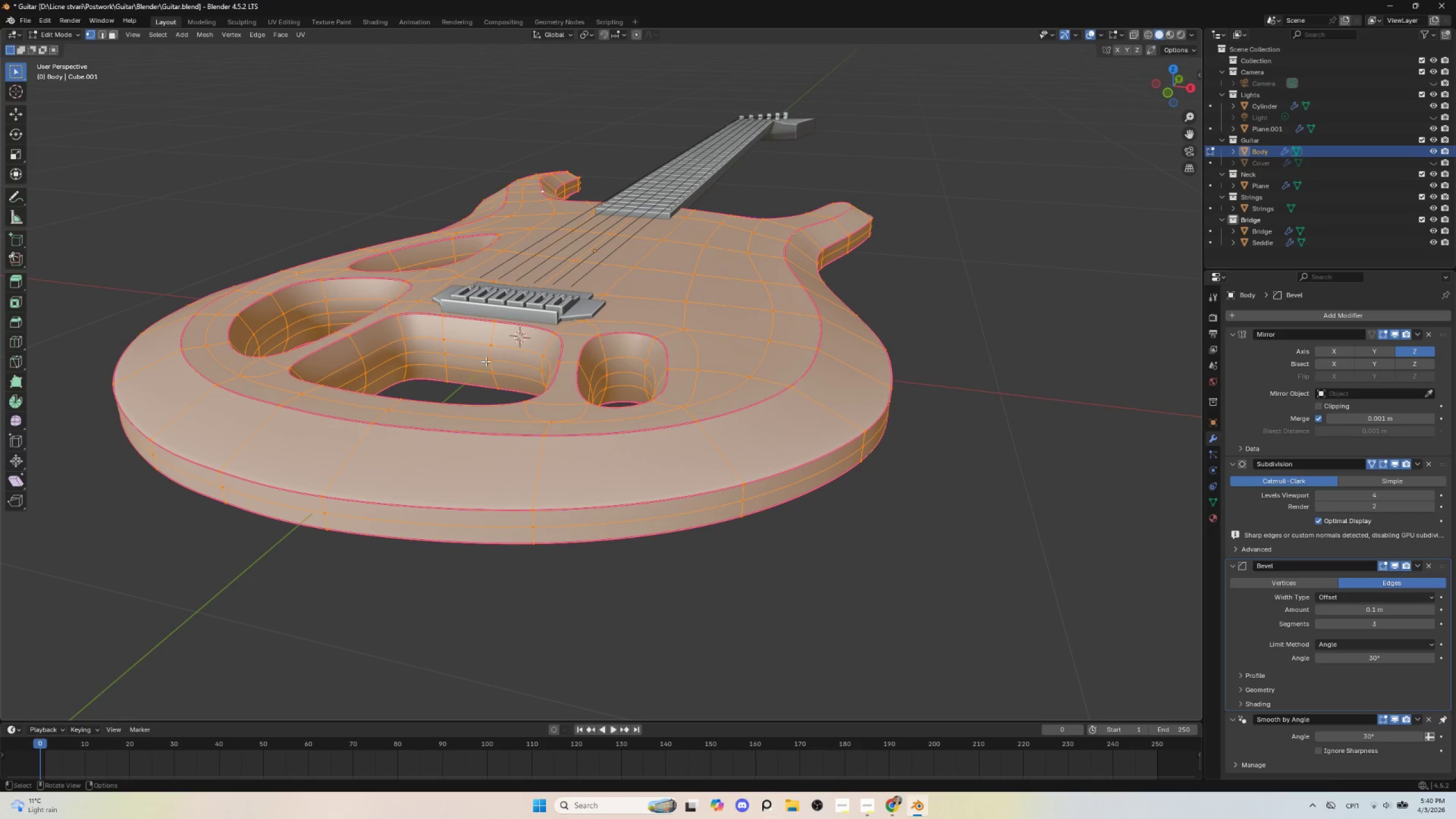 
key(Tab)
 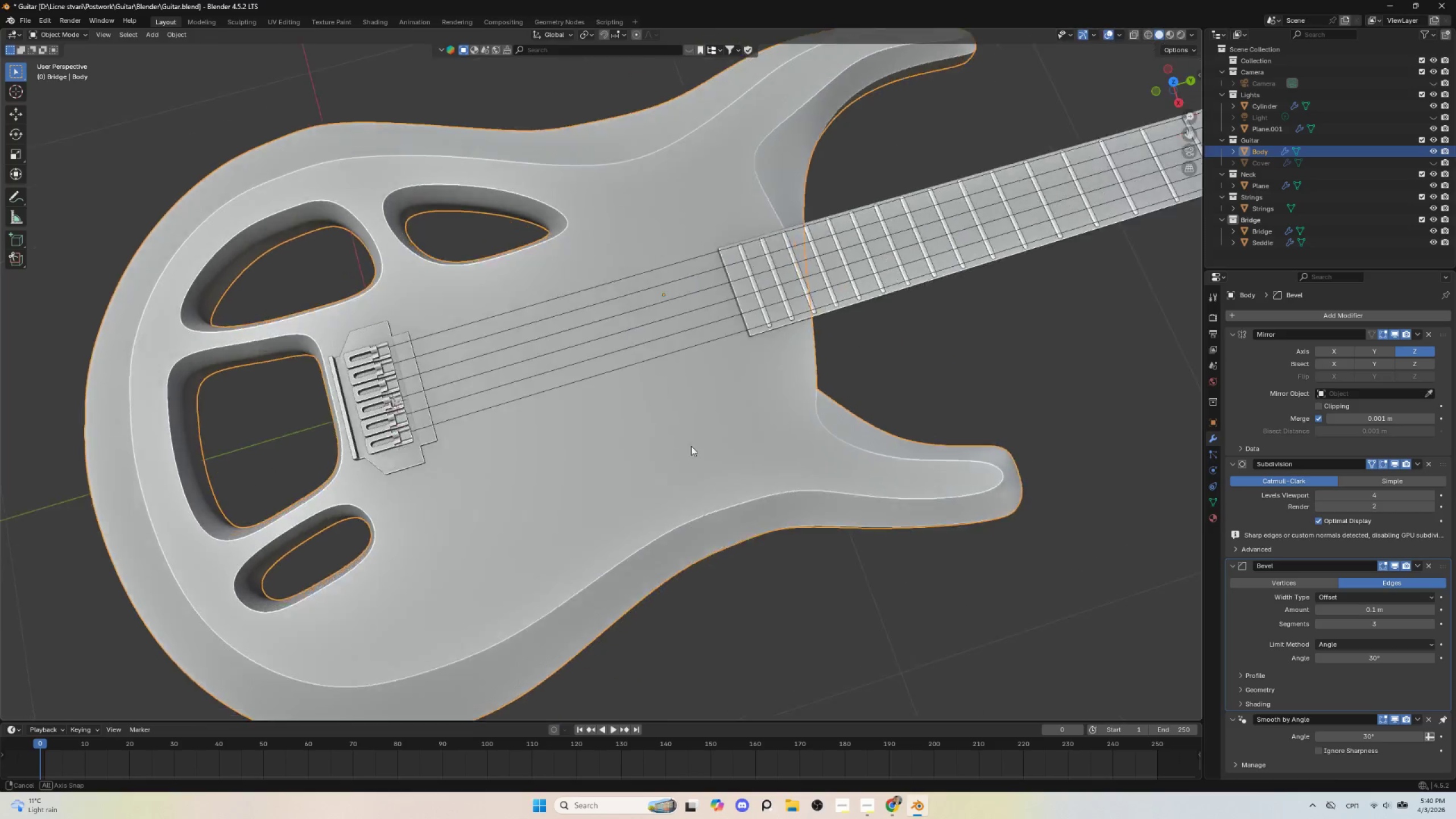 
hold_key(key=AltLeft, duration=0.41)
 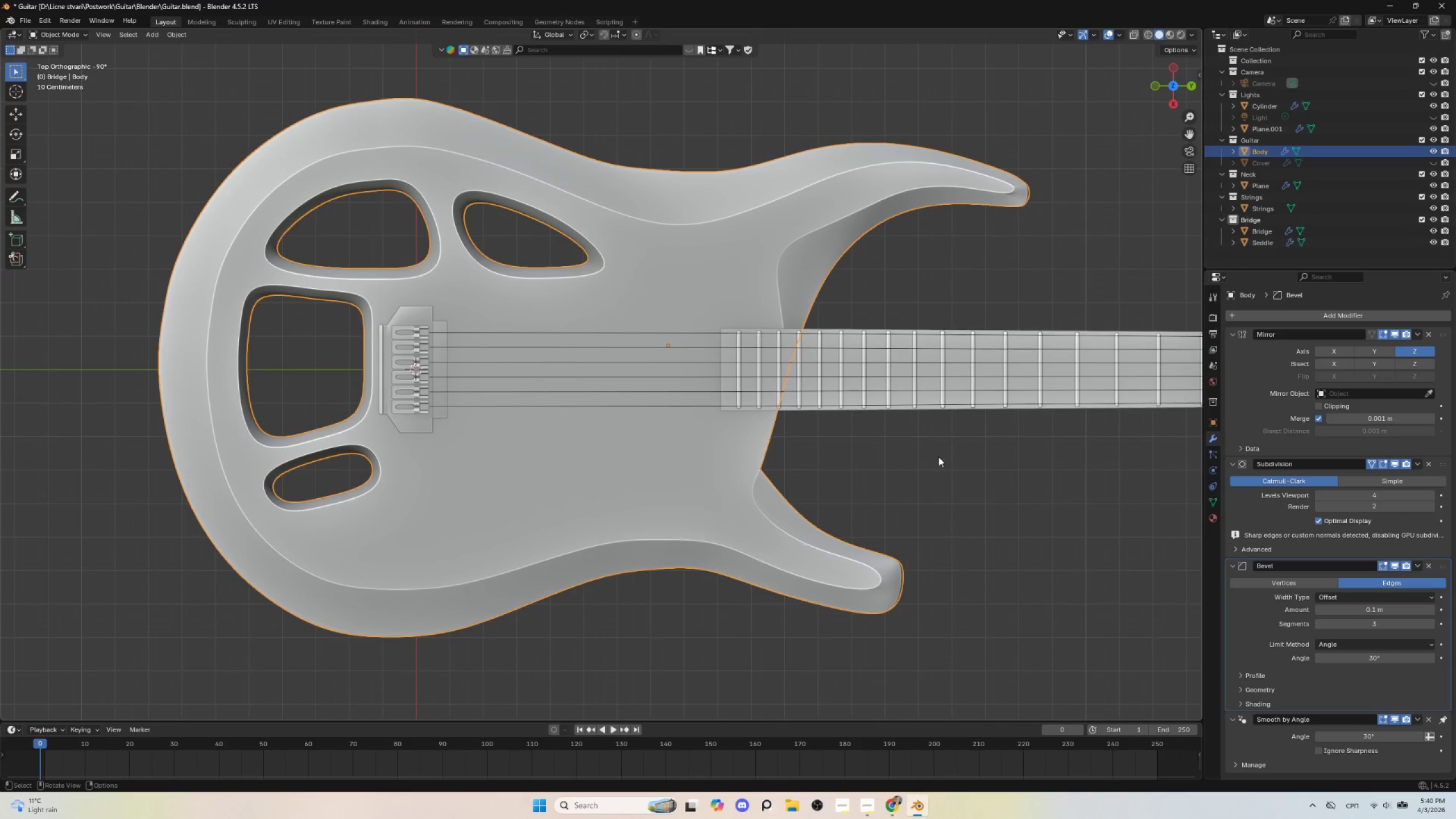 
left_click([938, 457])
 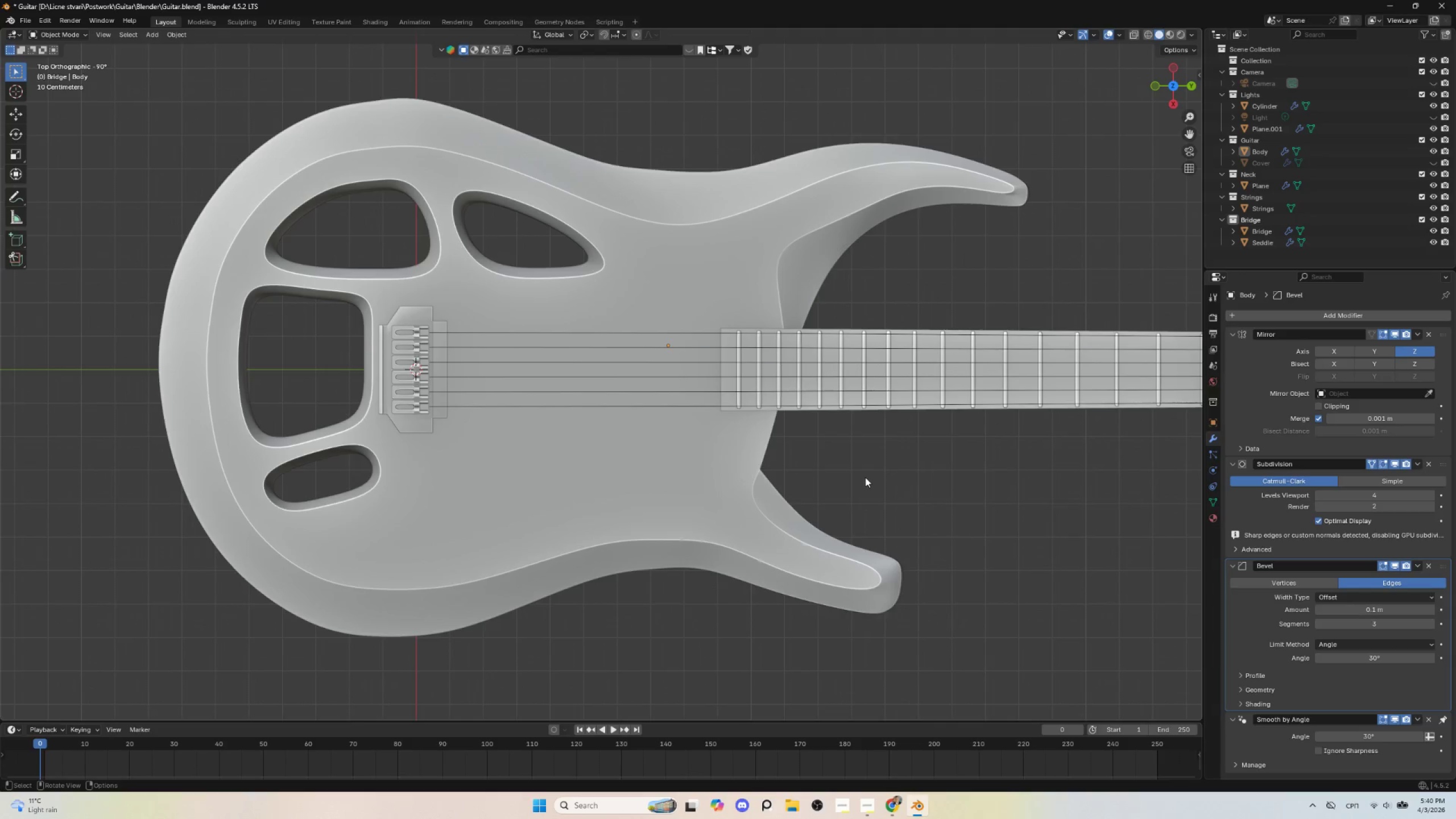 
scroll: coordinate [865, 486], scroll_direction: down, amount: 5.0
 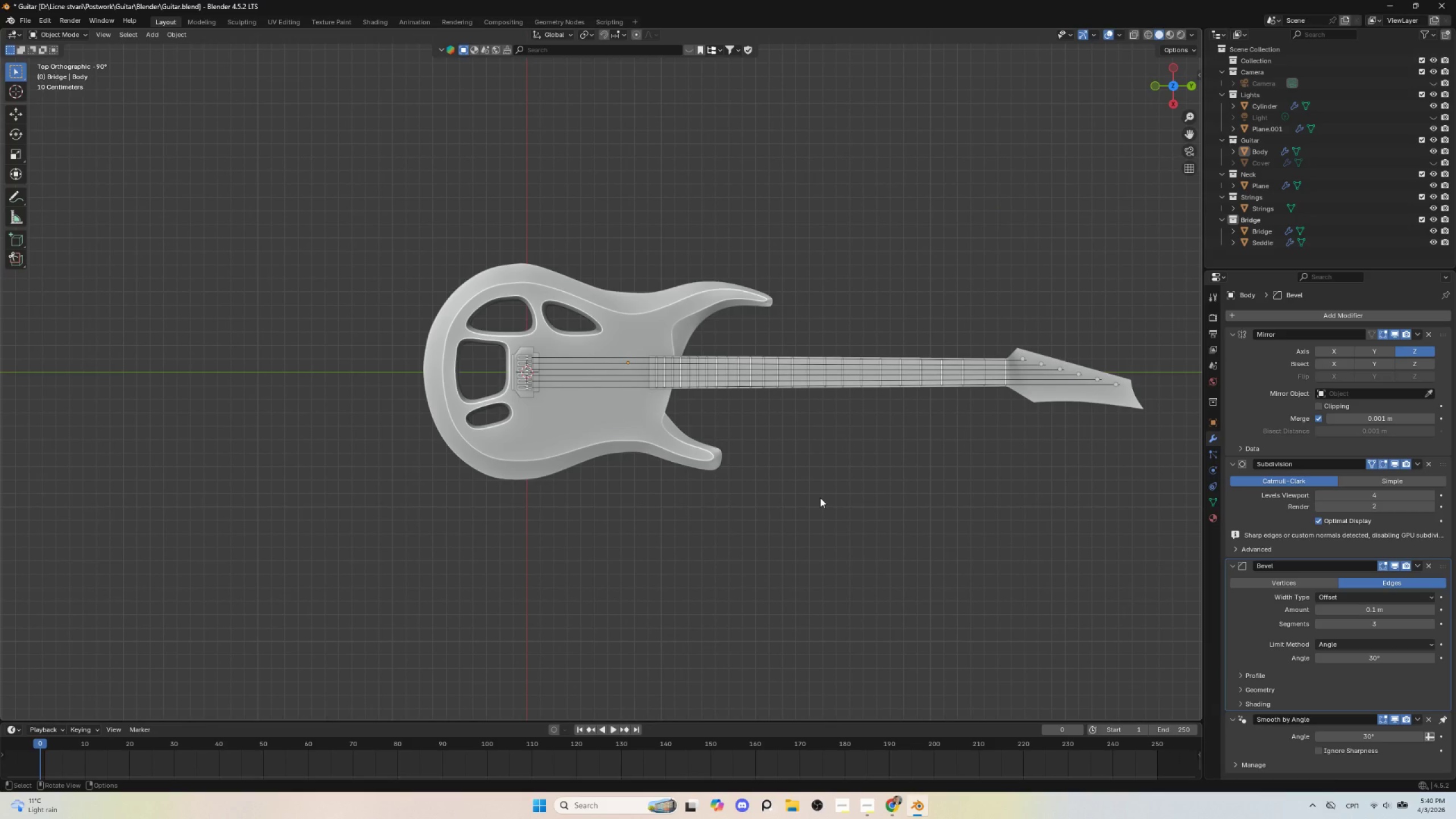 
wait(6.1)
 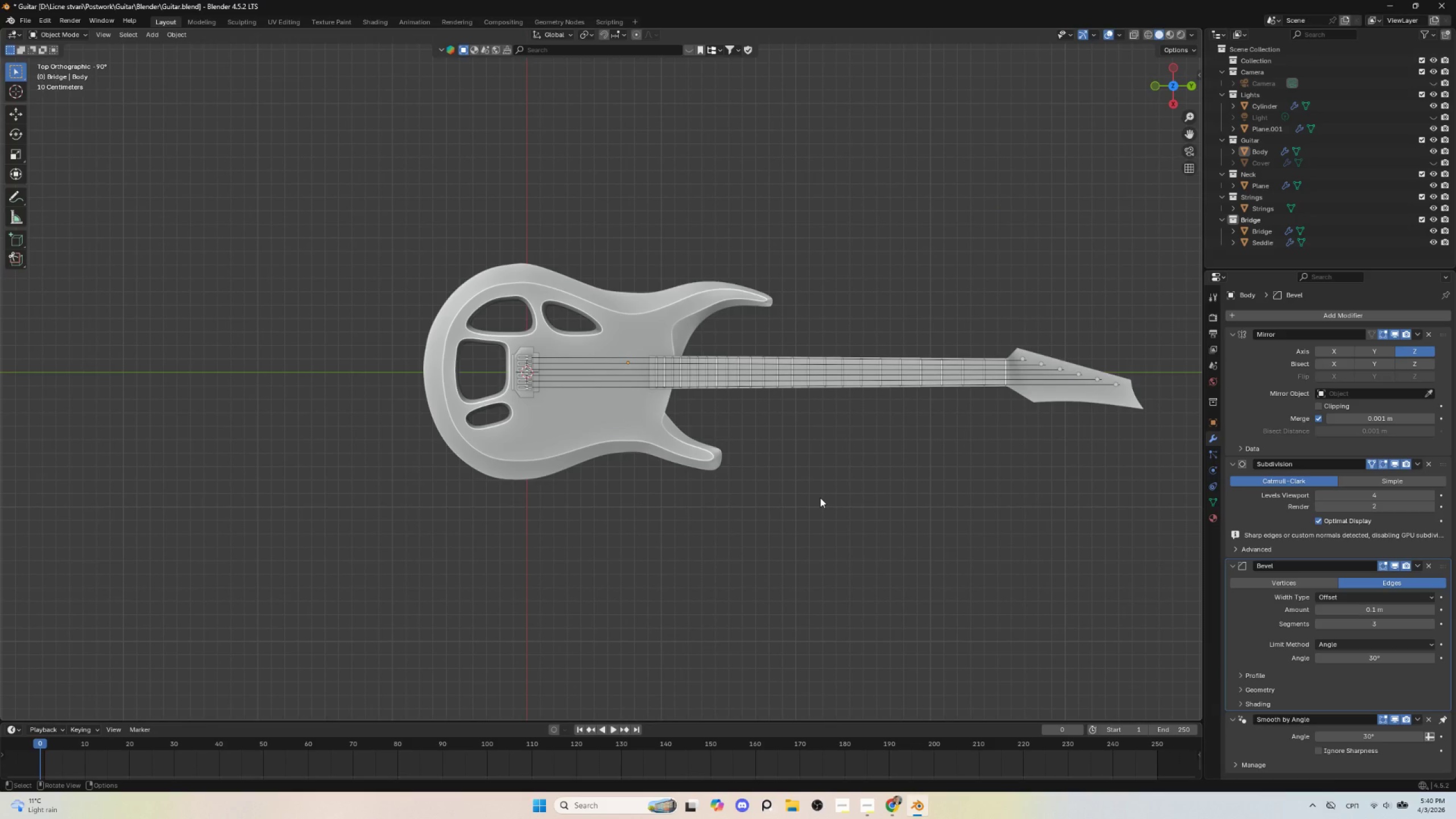 
scroll: coordinate [514, 332], scroll_direction: up, amount: 3.0
 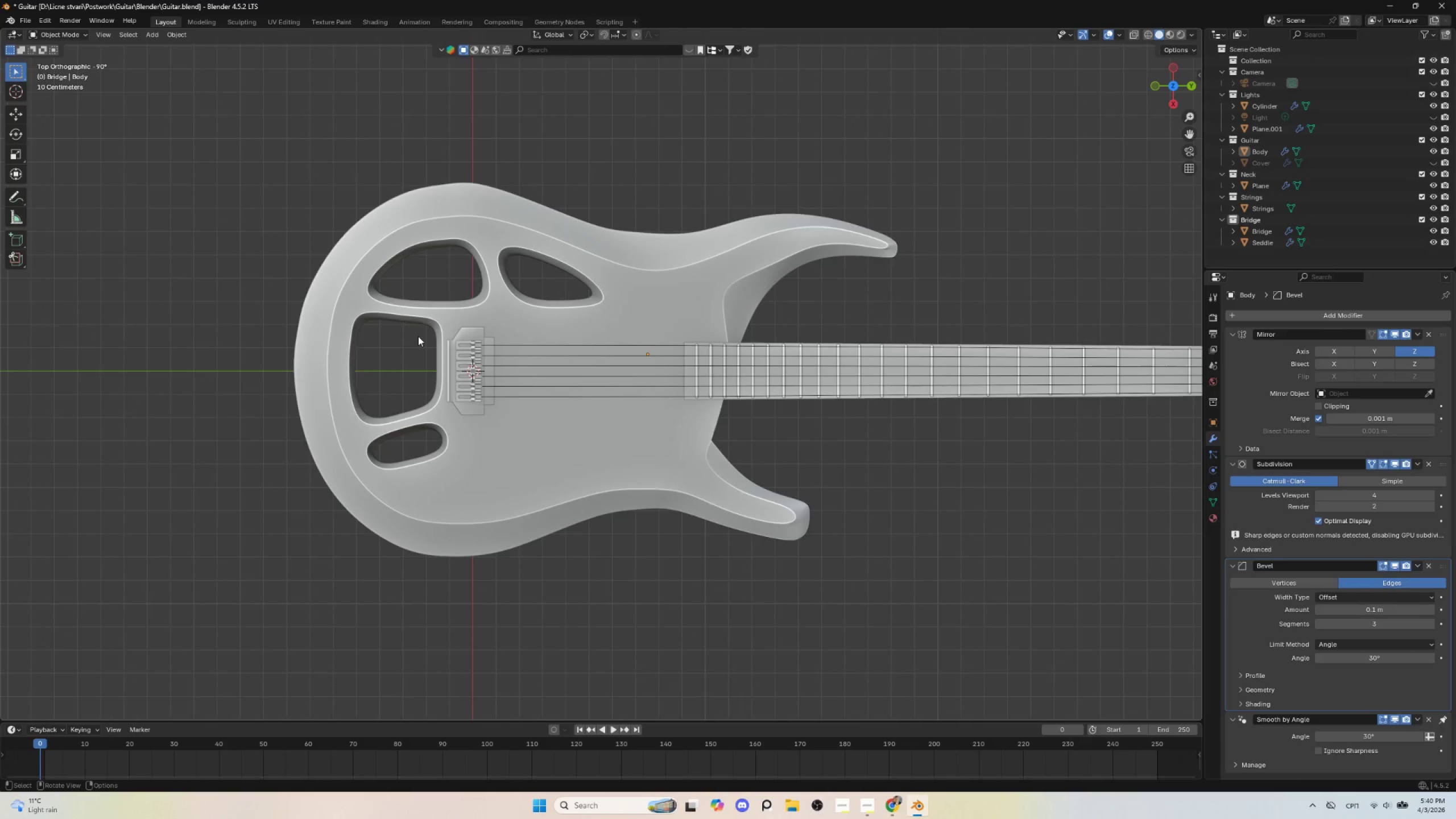 
key(Tab)
 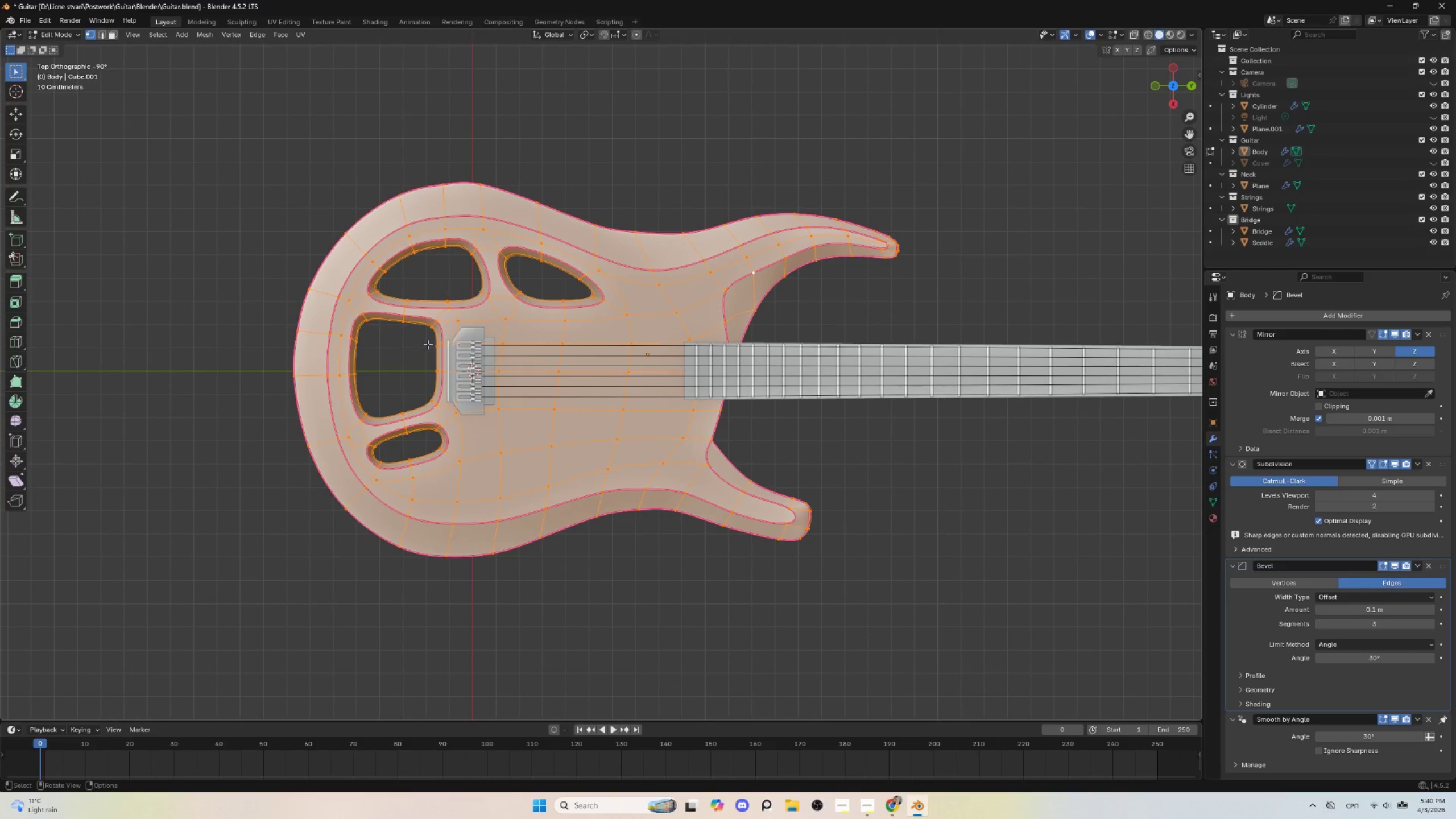 
key(Tab)
 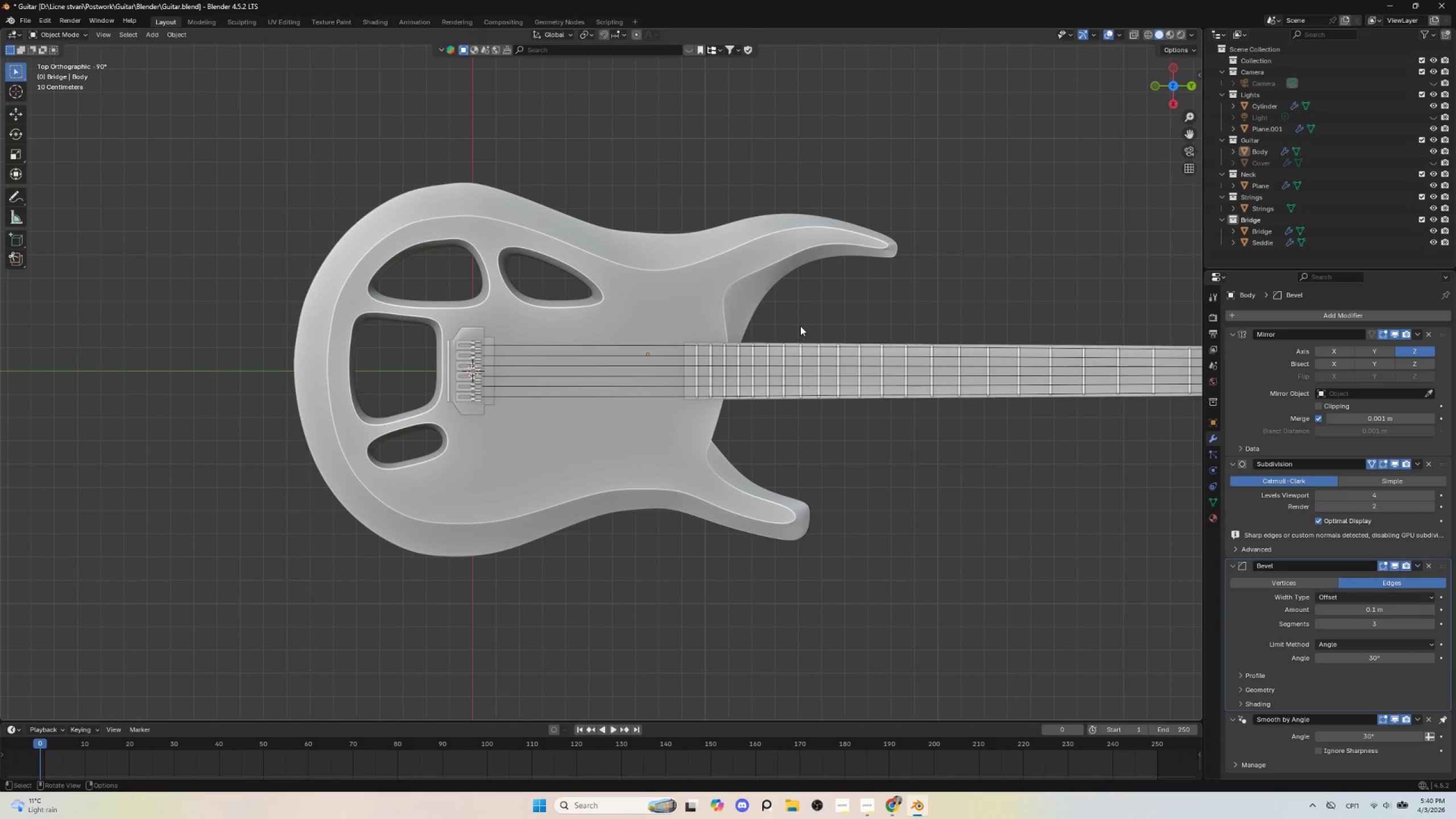 
scroll: coordinate [800, 327], scroll_direction: down, amount: 3.0
 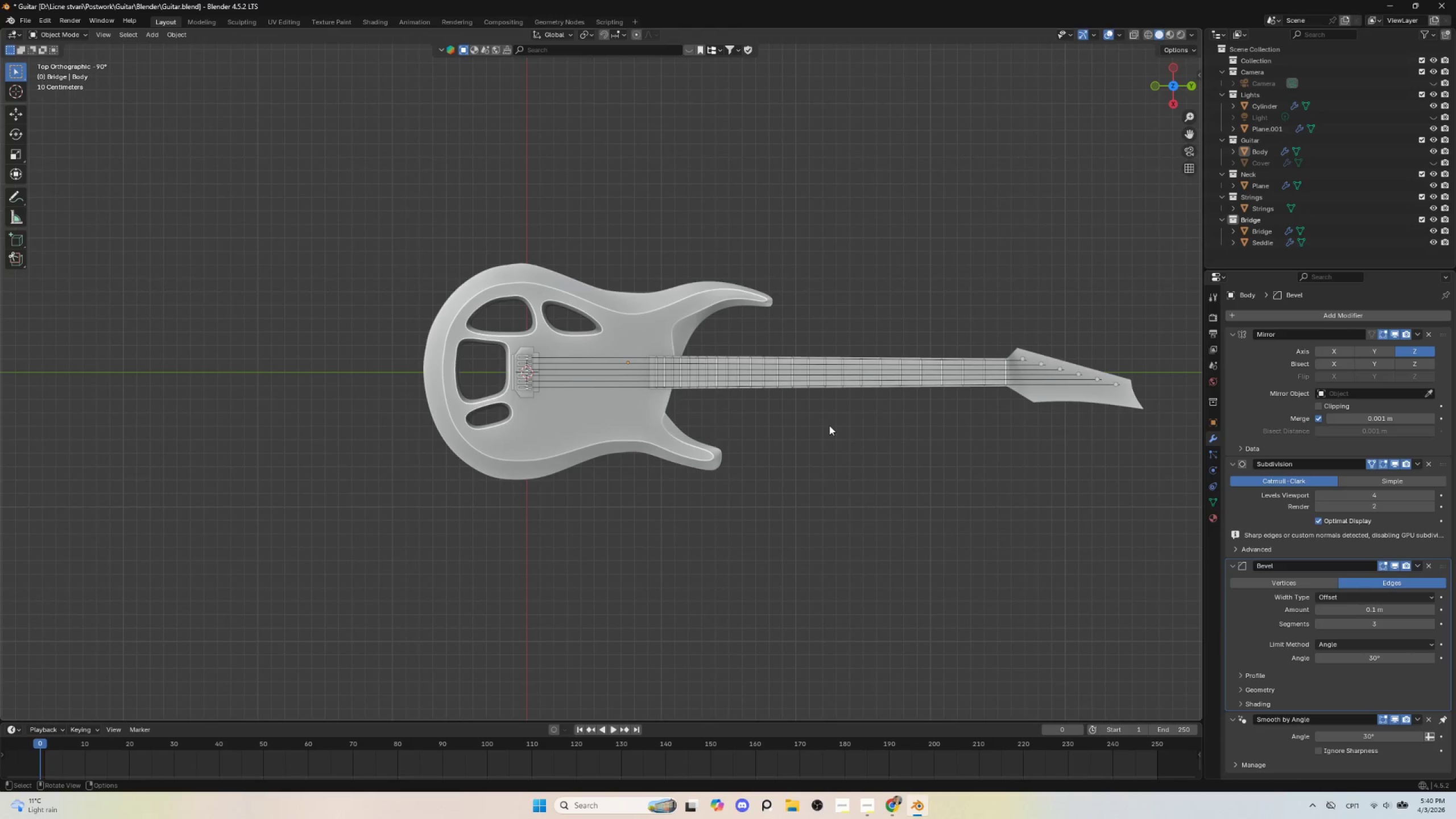 
hold_key(key=ShiftLeft, duration=0.56)
 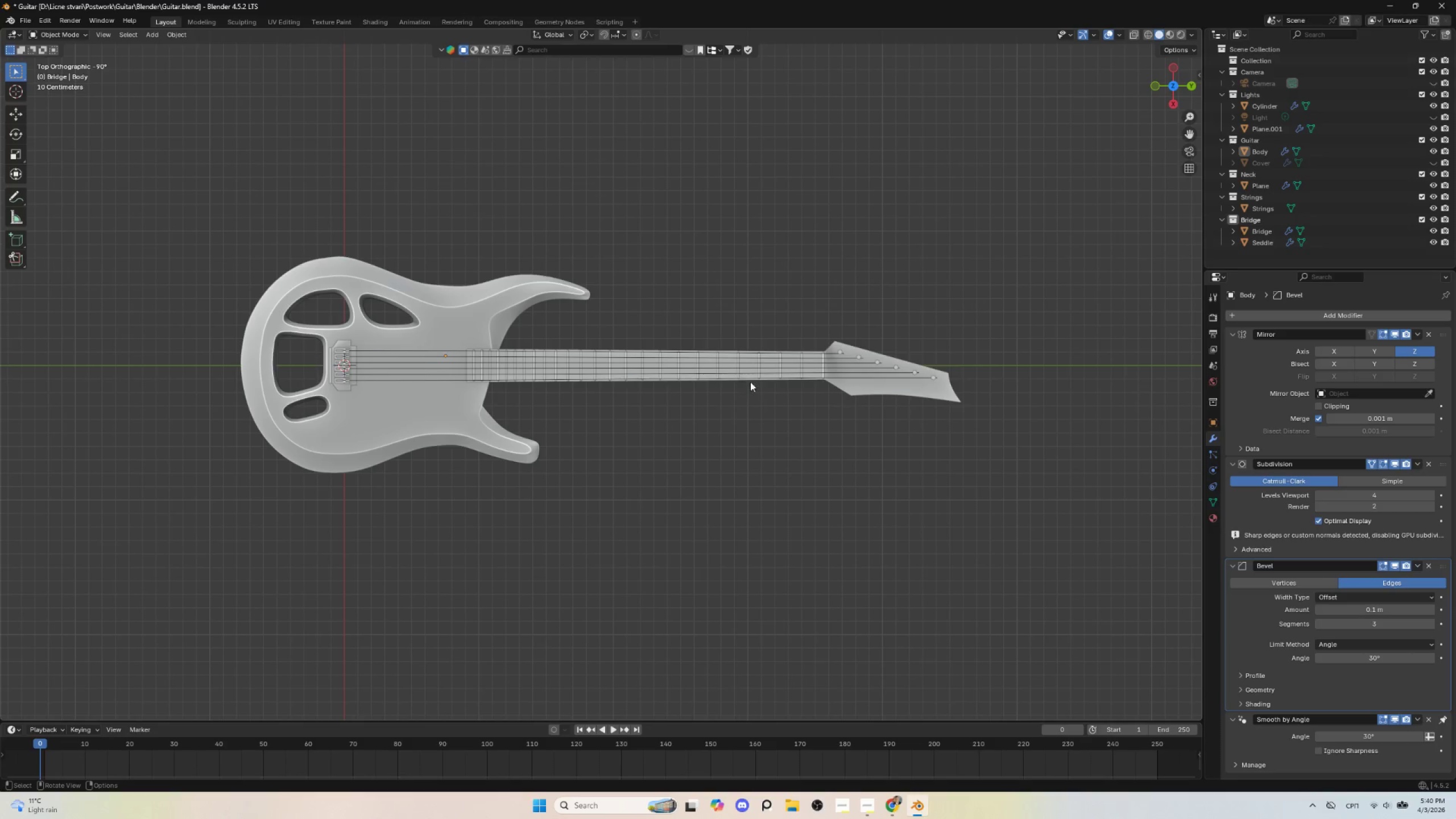 
wait(16.05)
 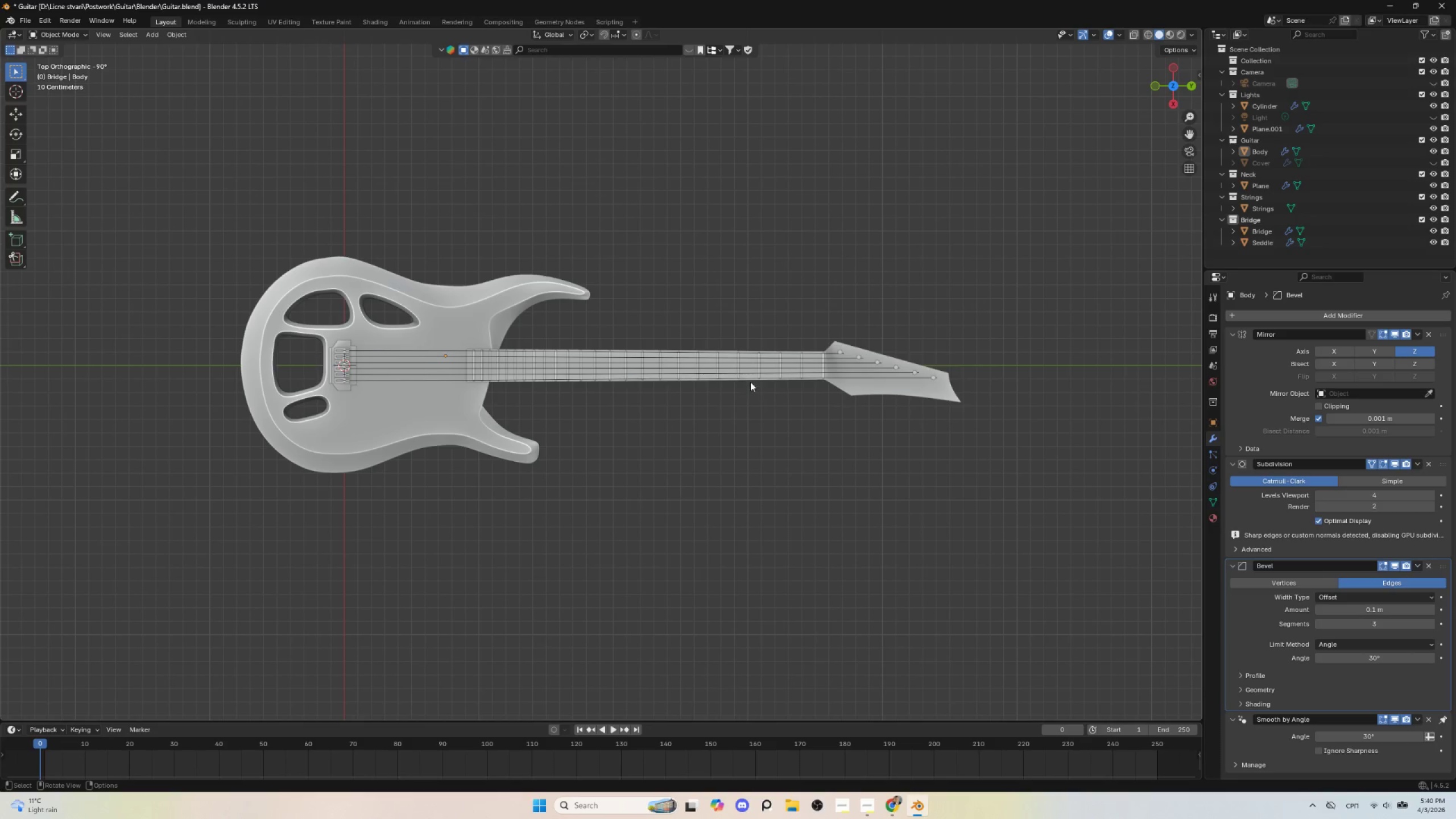 
left_click([472, 363])
 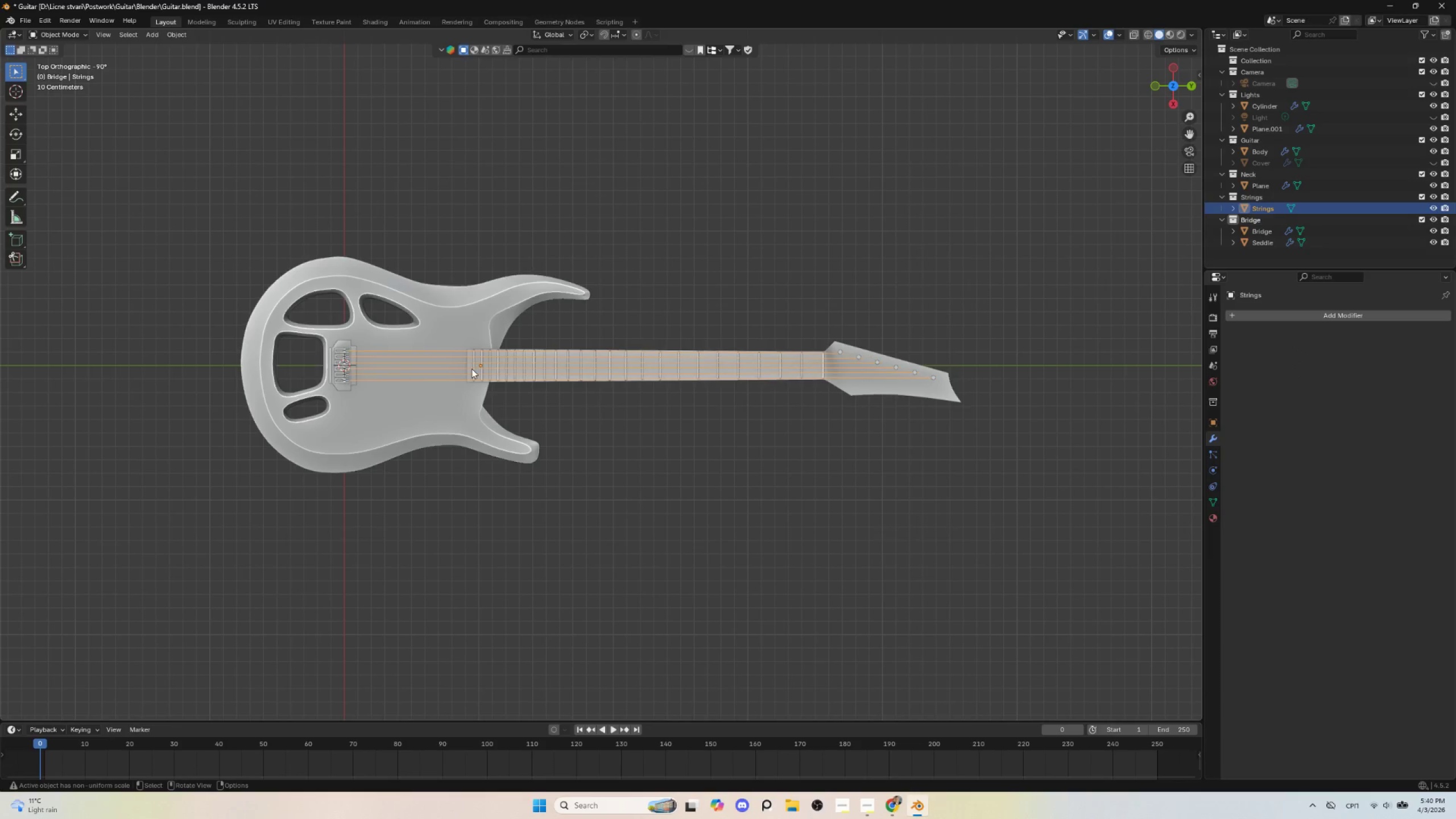 
left_click([471, 369])
 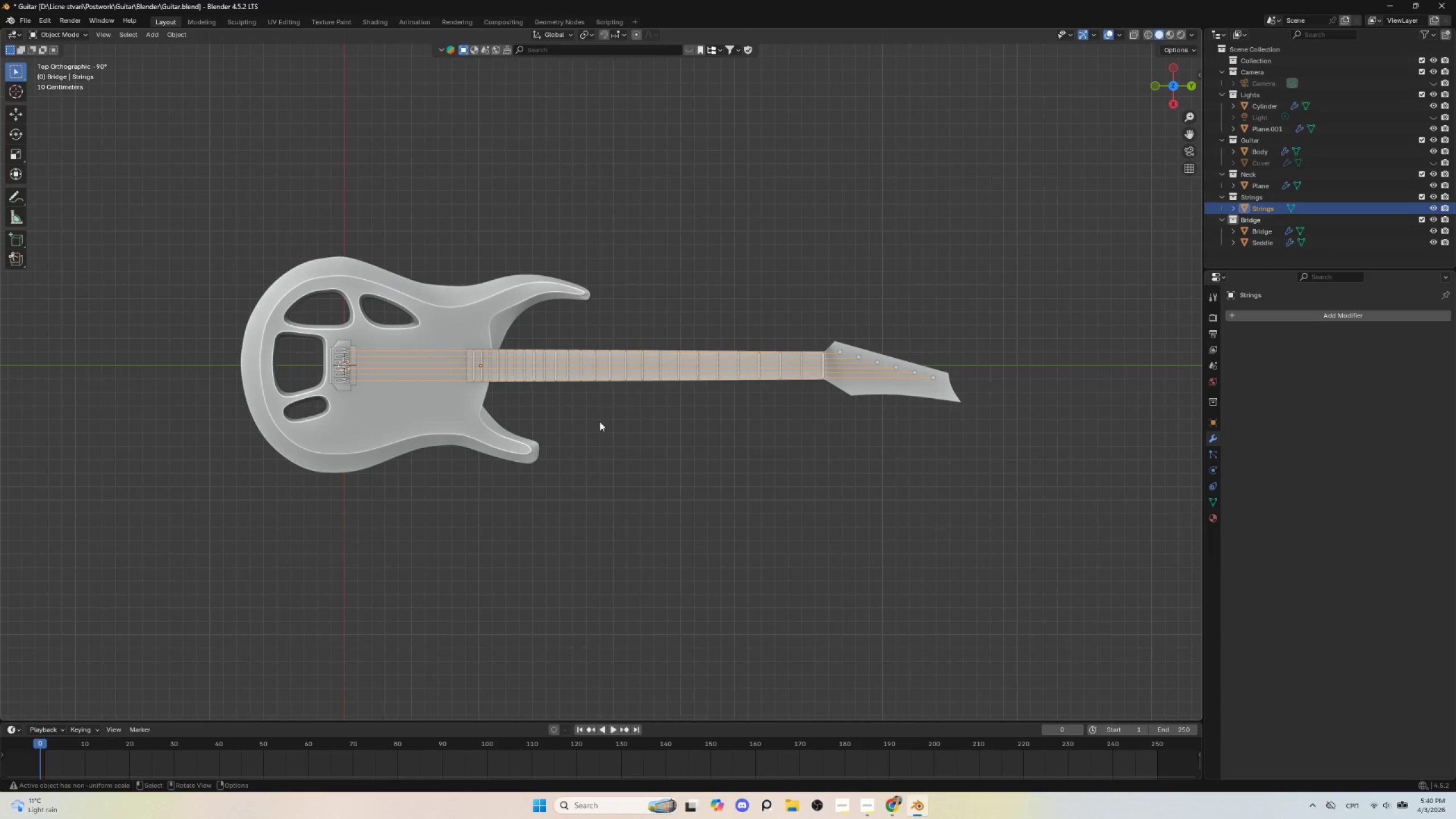 
scroll: coordinate [603, 425], scroll_direction: up, amount: 4.0
 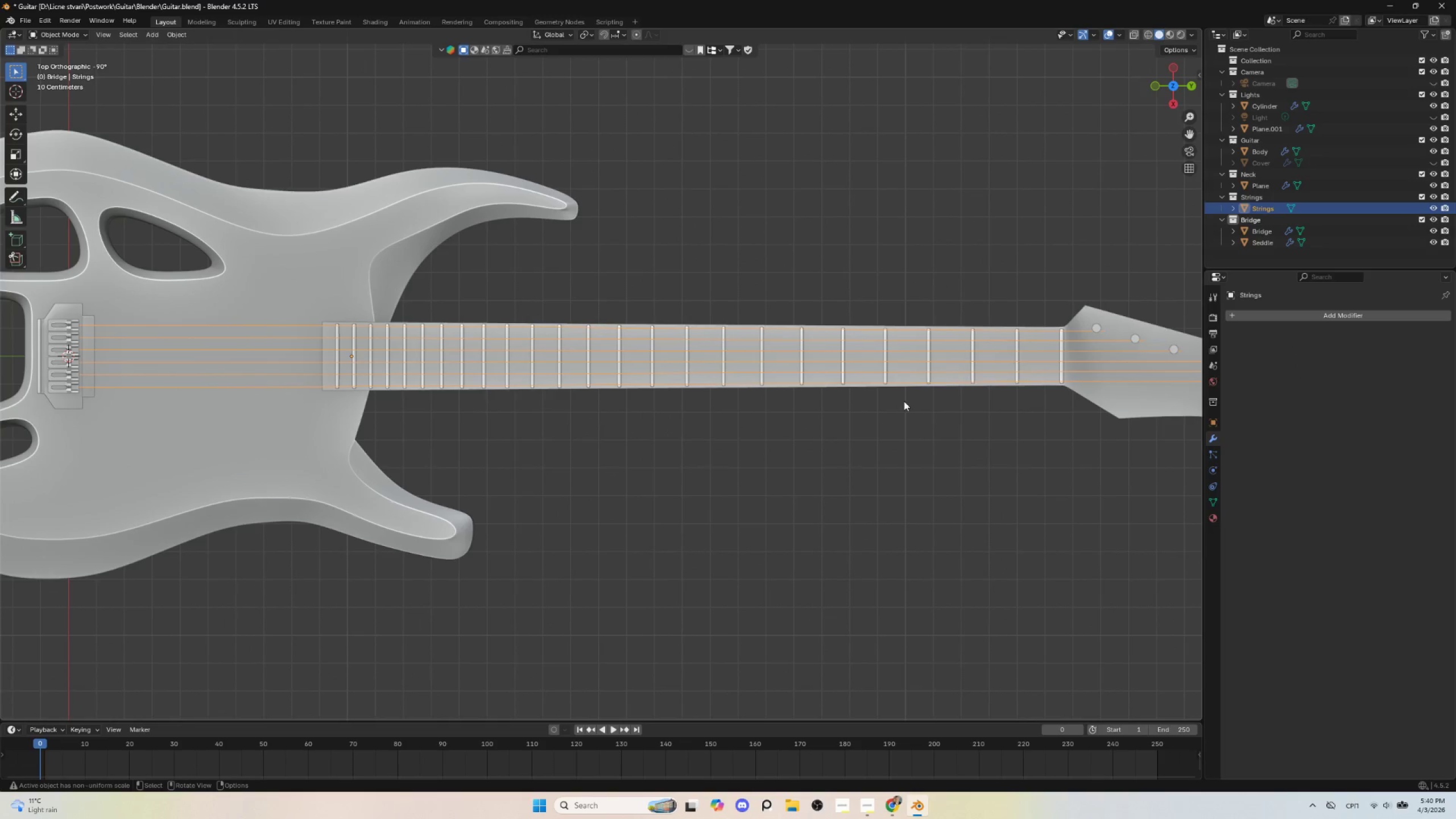 
hold_key(key=ShiftLeft, duration=0.69)
 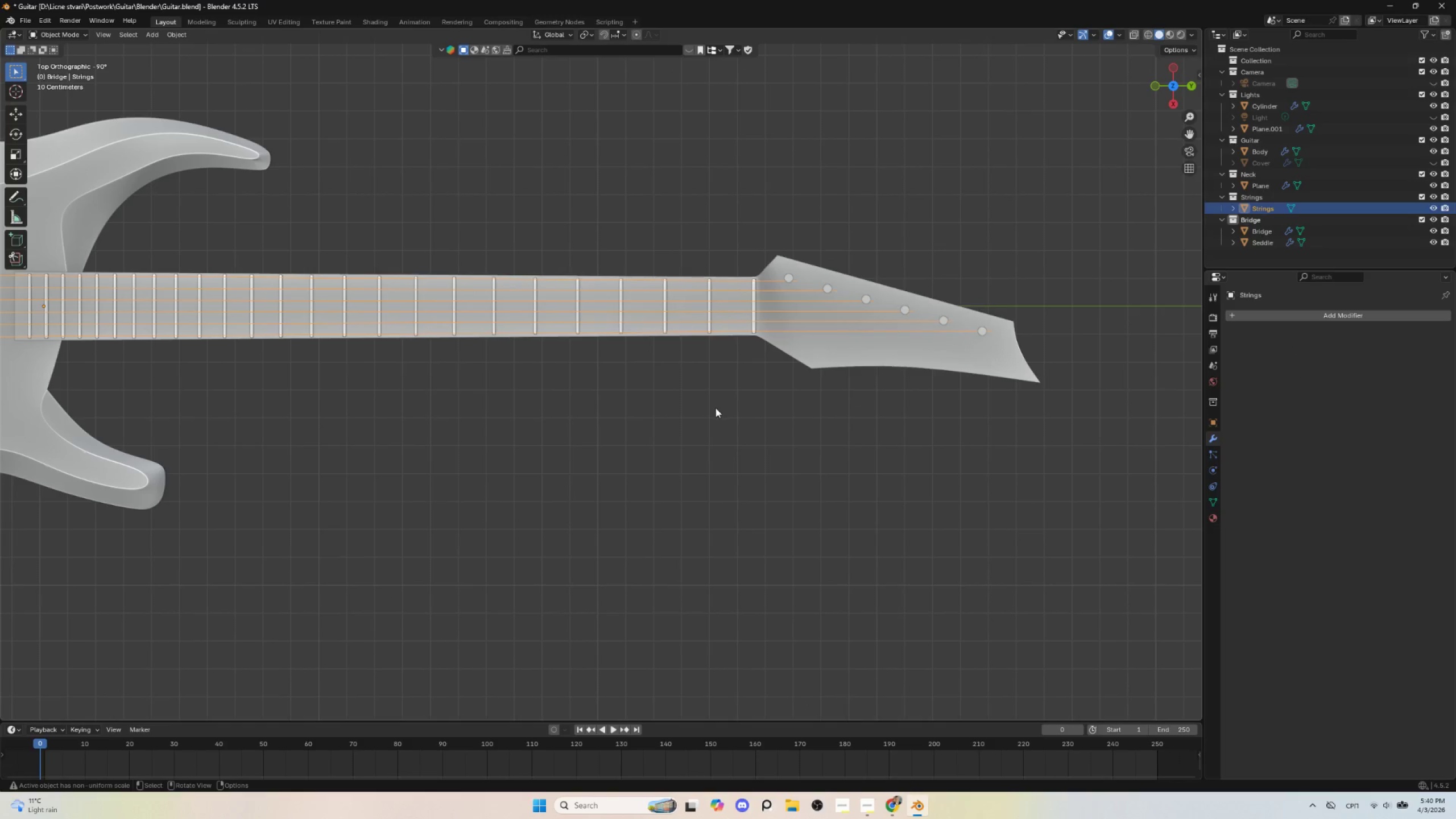 
hold_key(key=ShiftLeft, duration=0.72)
 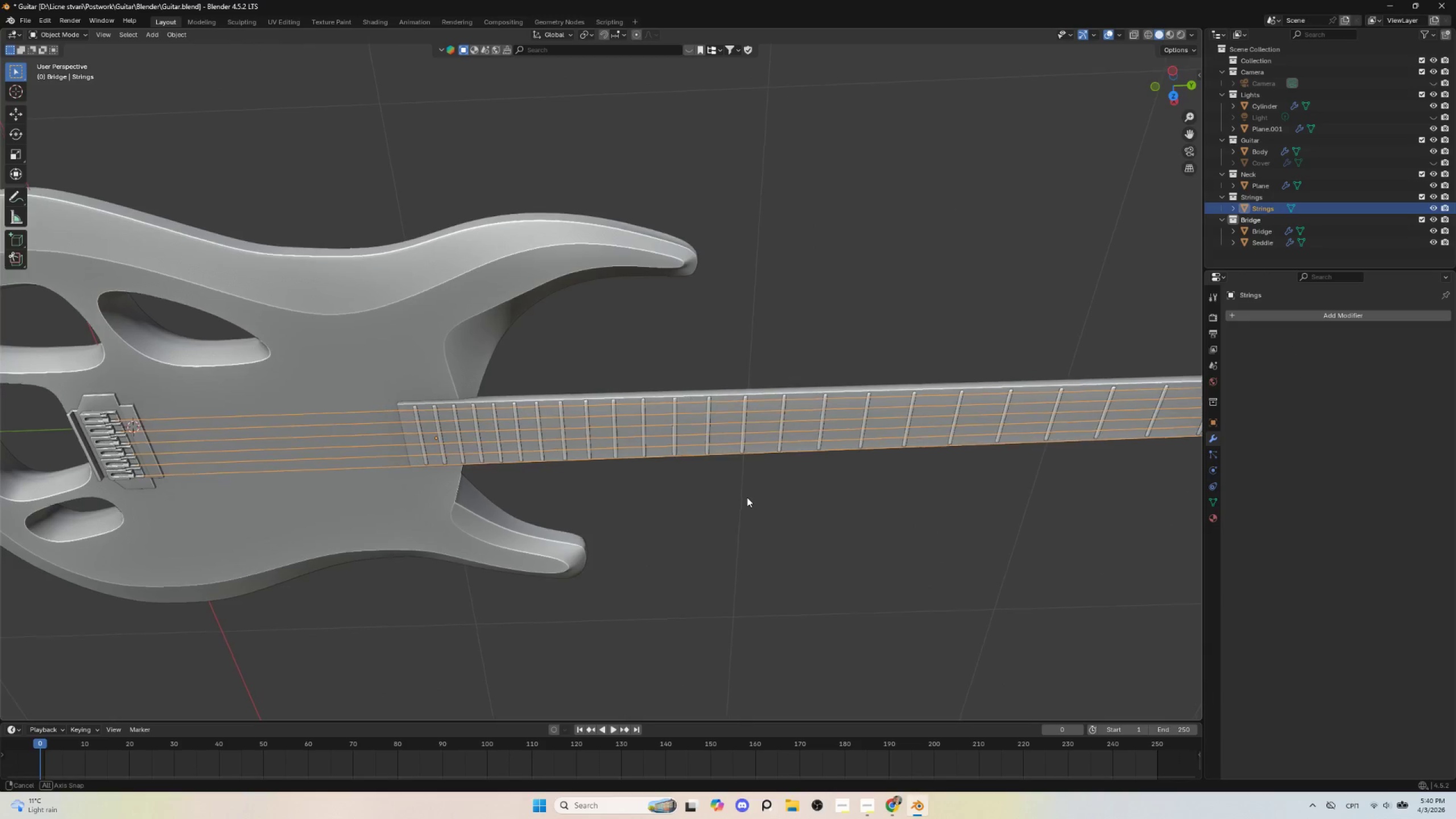 
hold_key(key=AltLeft, duration=0.42)
 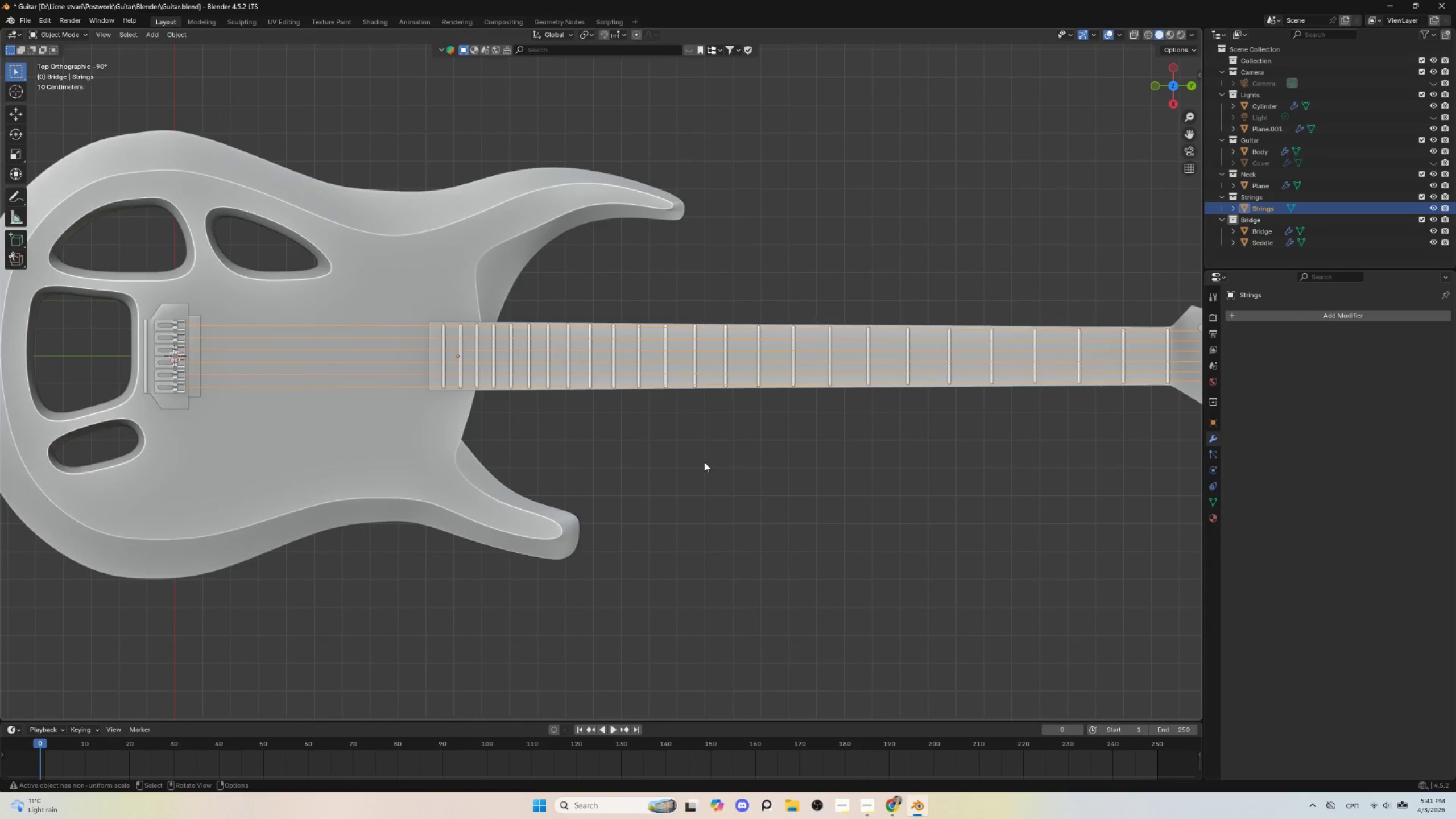 
scroll: coordinate [703, 462], scroll_direction: up, amount: 3.0
 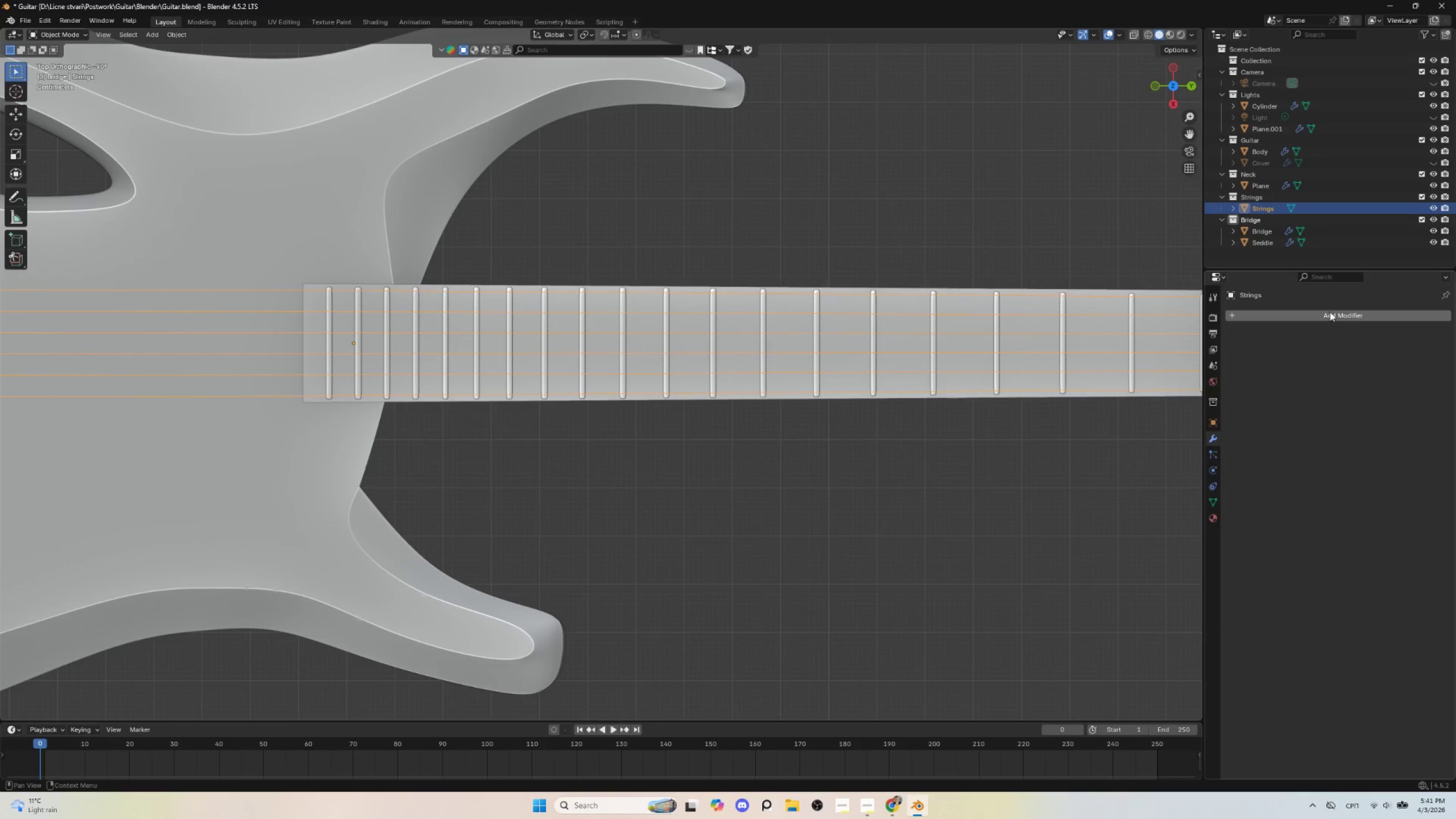 
left_click([1328, 310])
 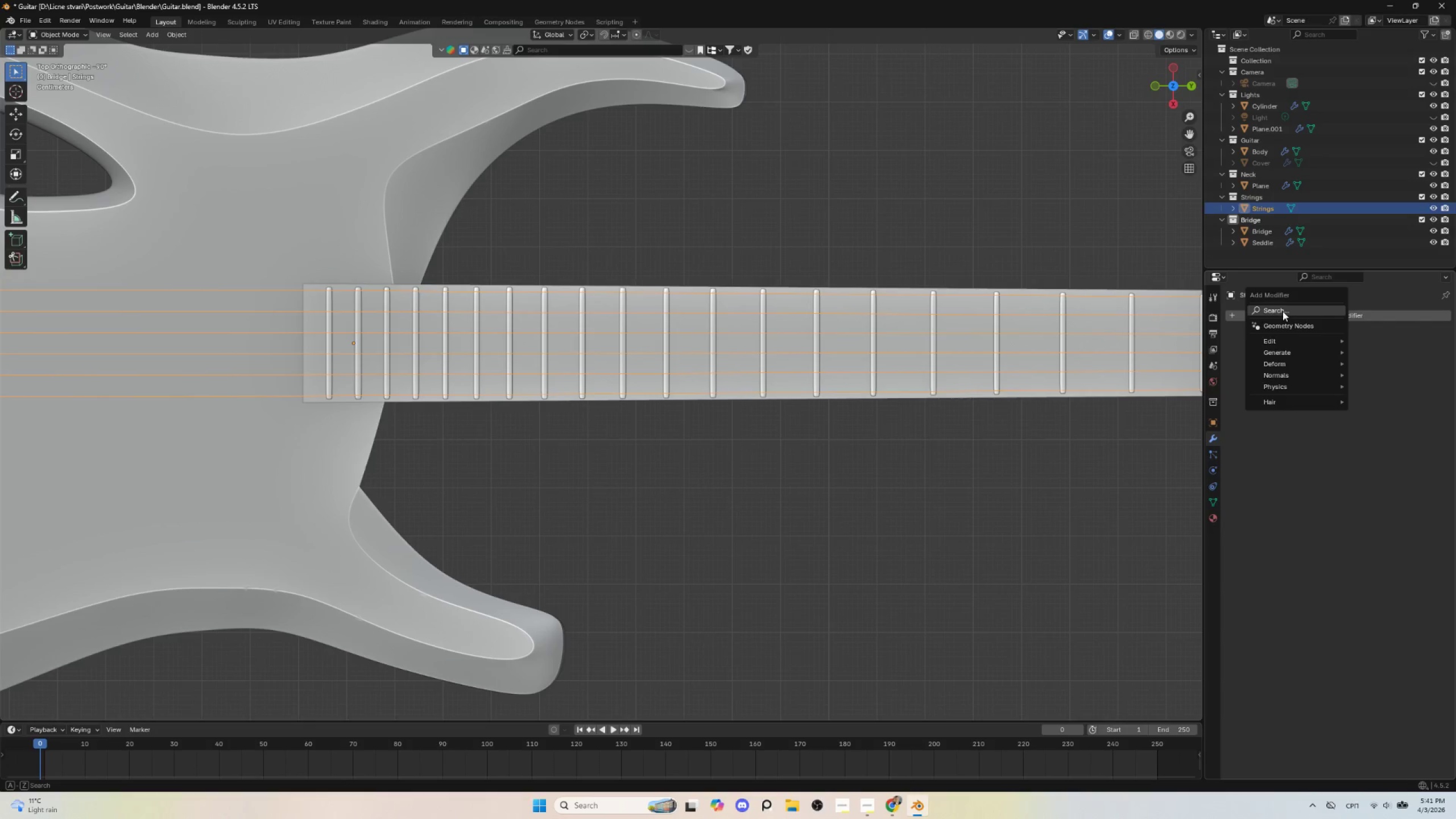 
left_click([1283, 311])
 